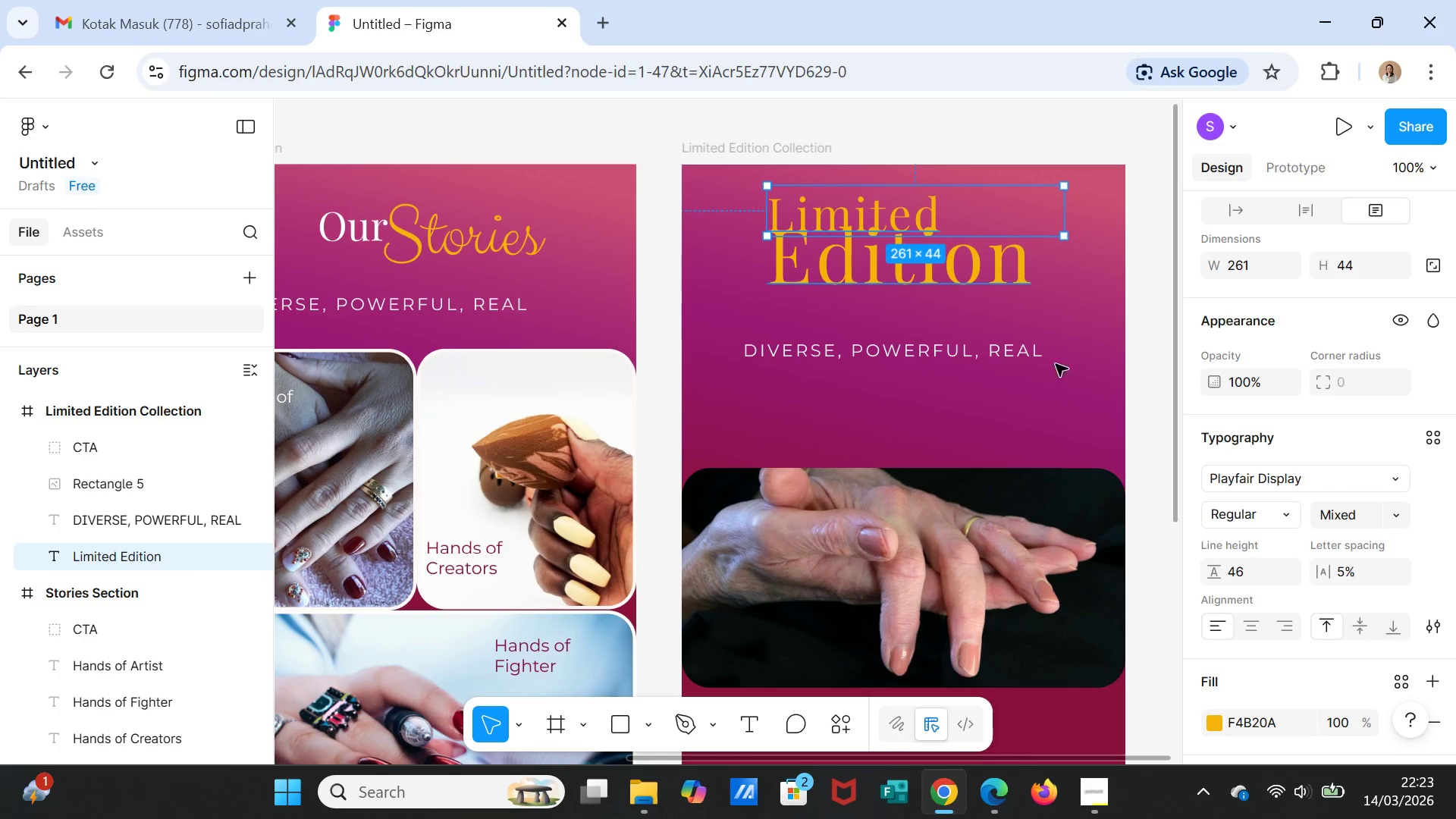 
left_click([1057, 293])
 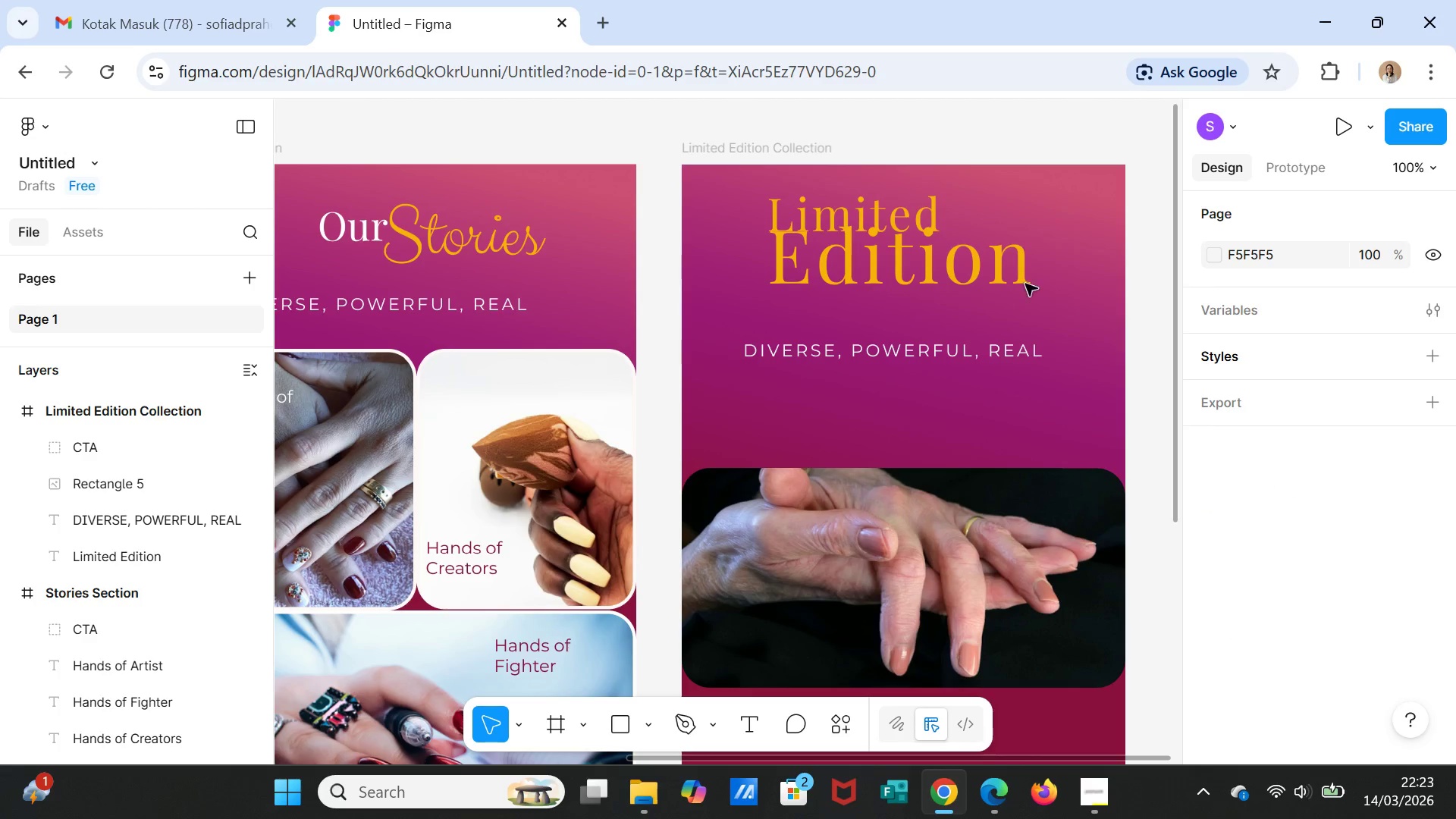 
left_click([995, 265])
 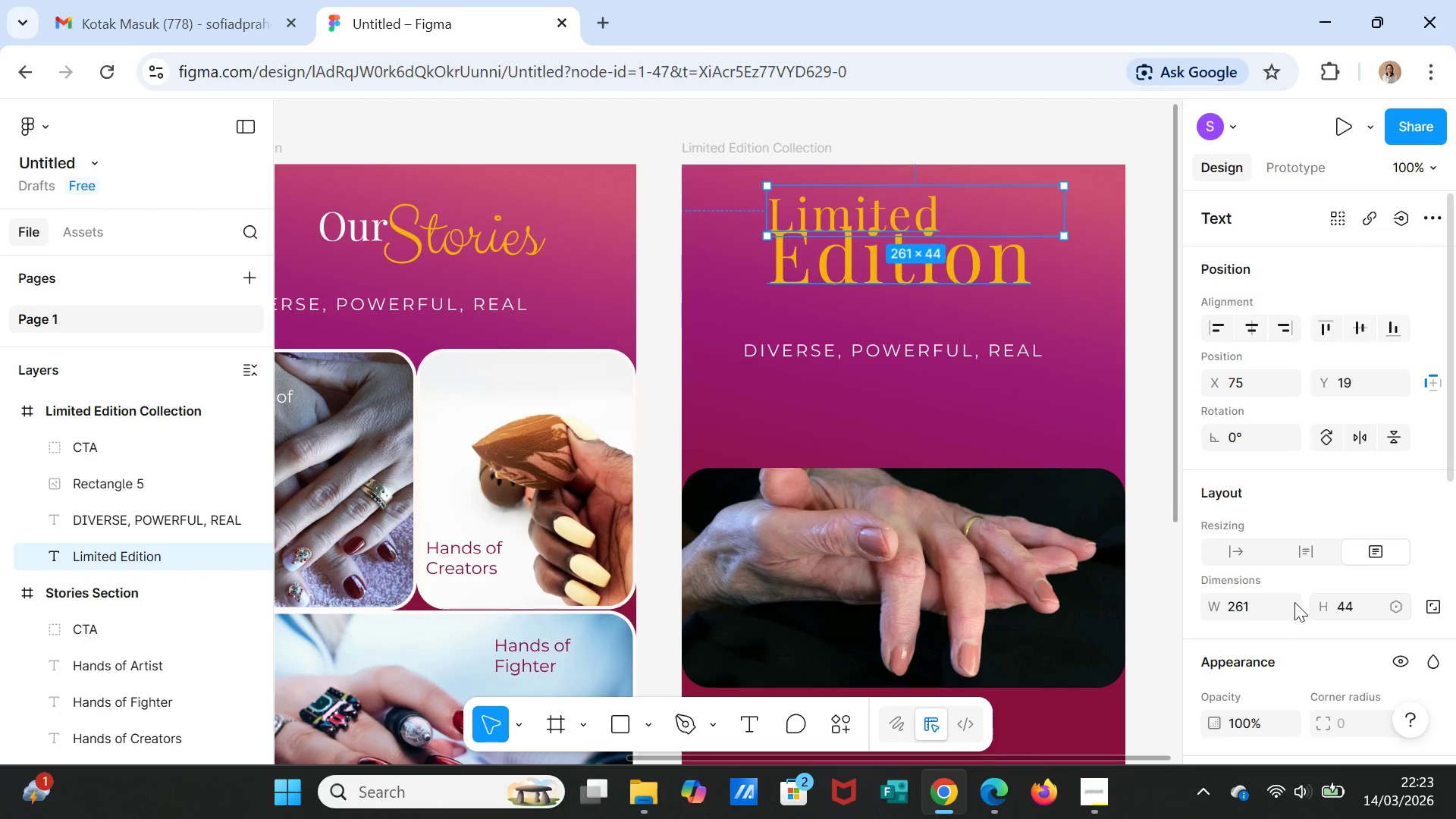 
scroll: coordinate [1262, 564], scroll_direction: down, amount: 3.0
 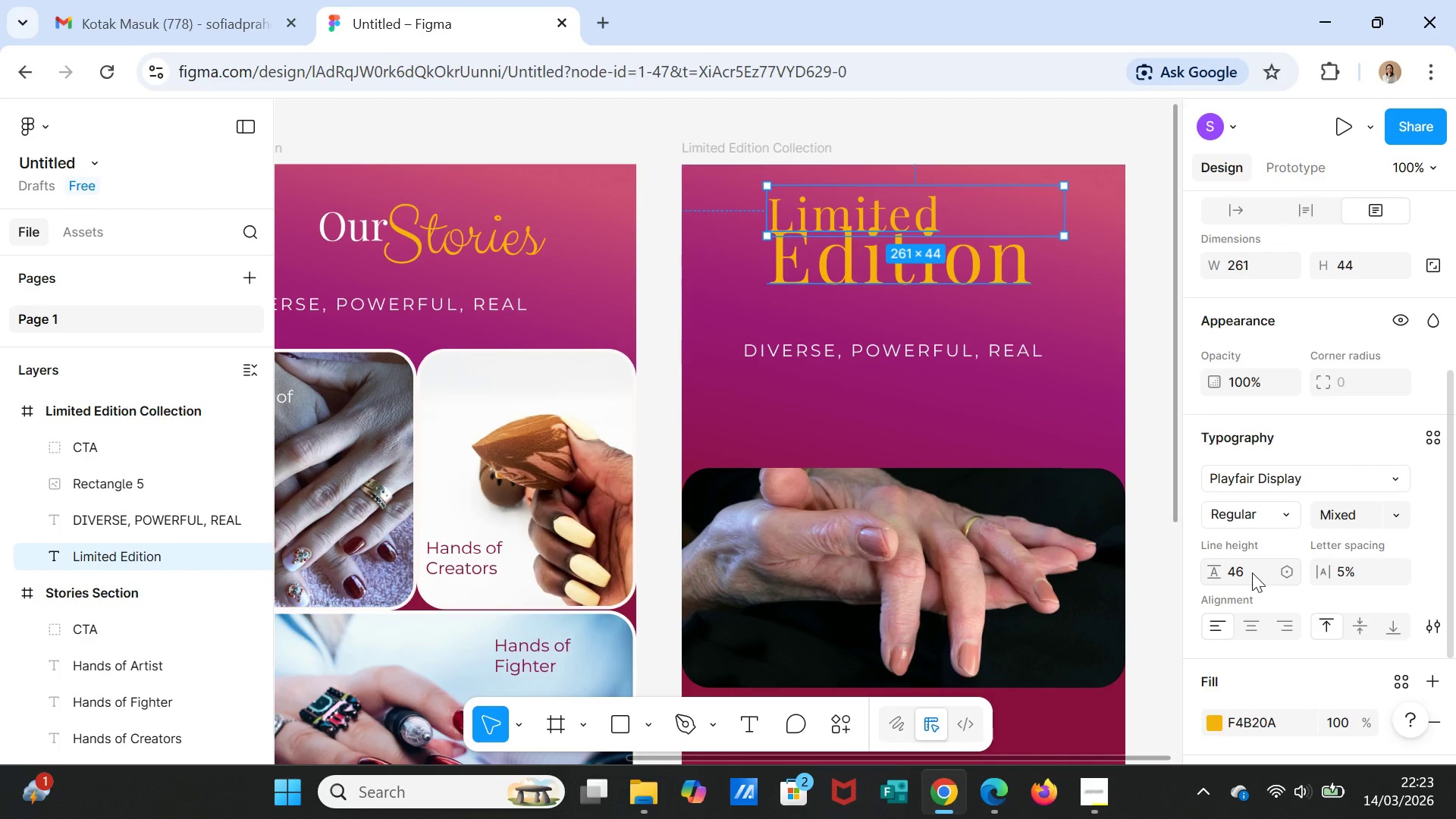 
left_click([1252, 573])
 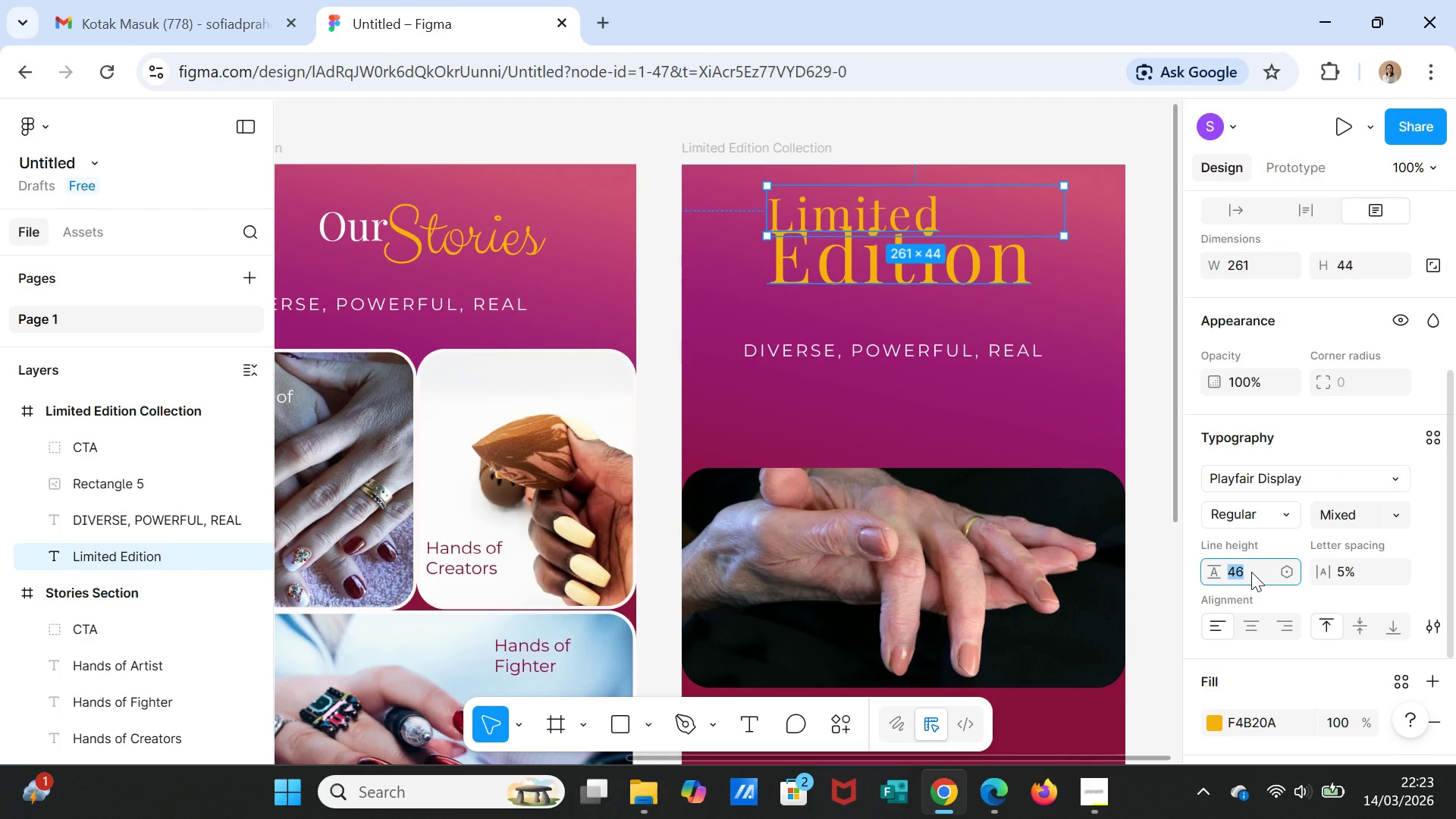 
type(50)
 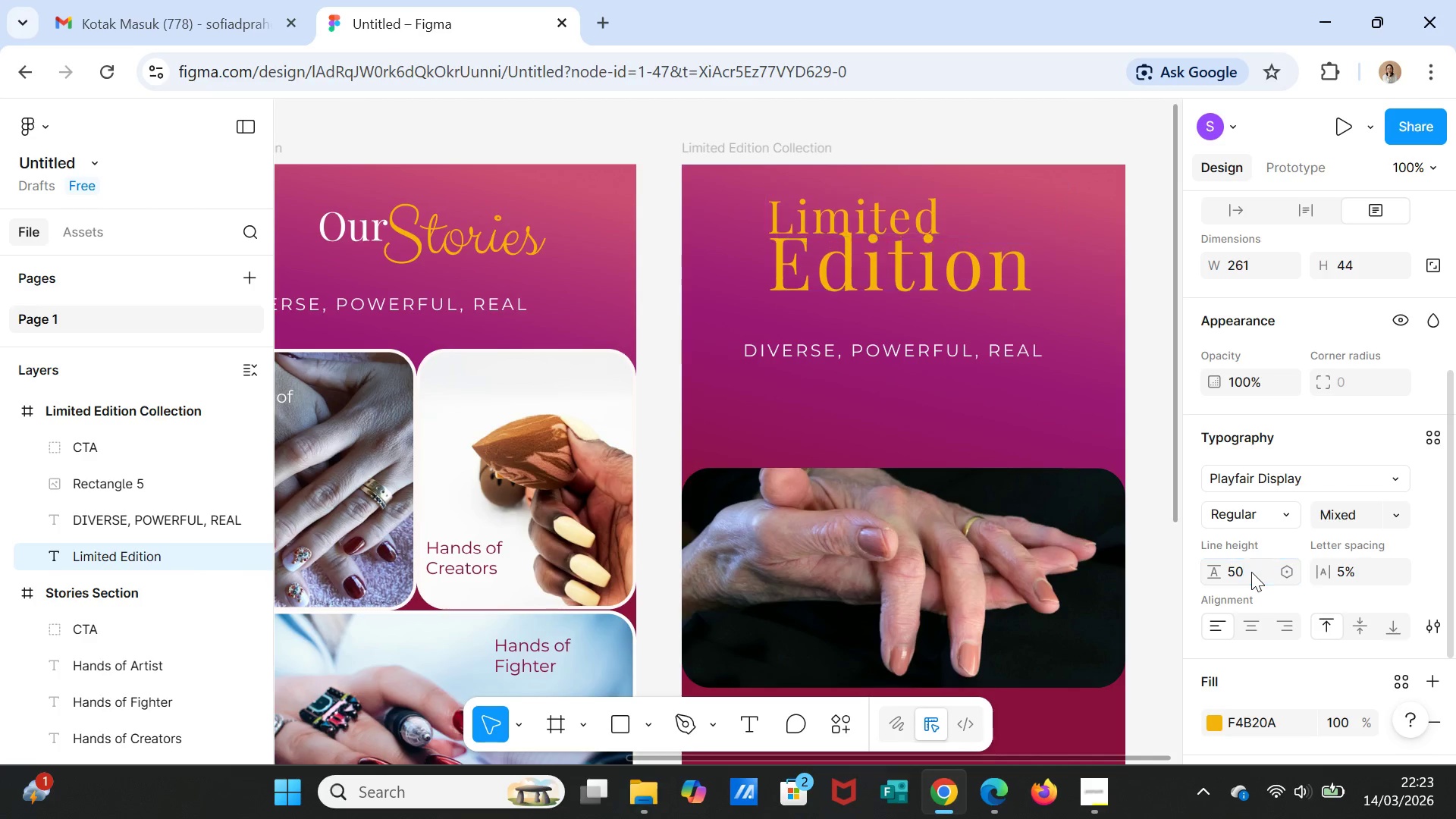 
key(Enter)
 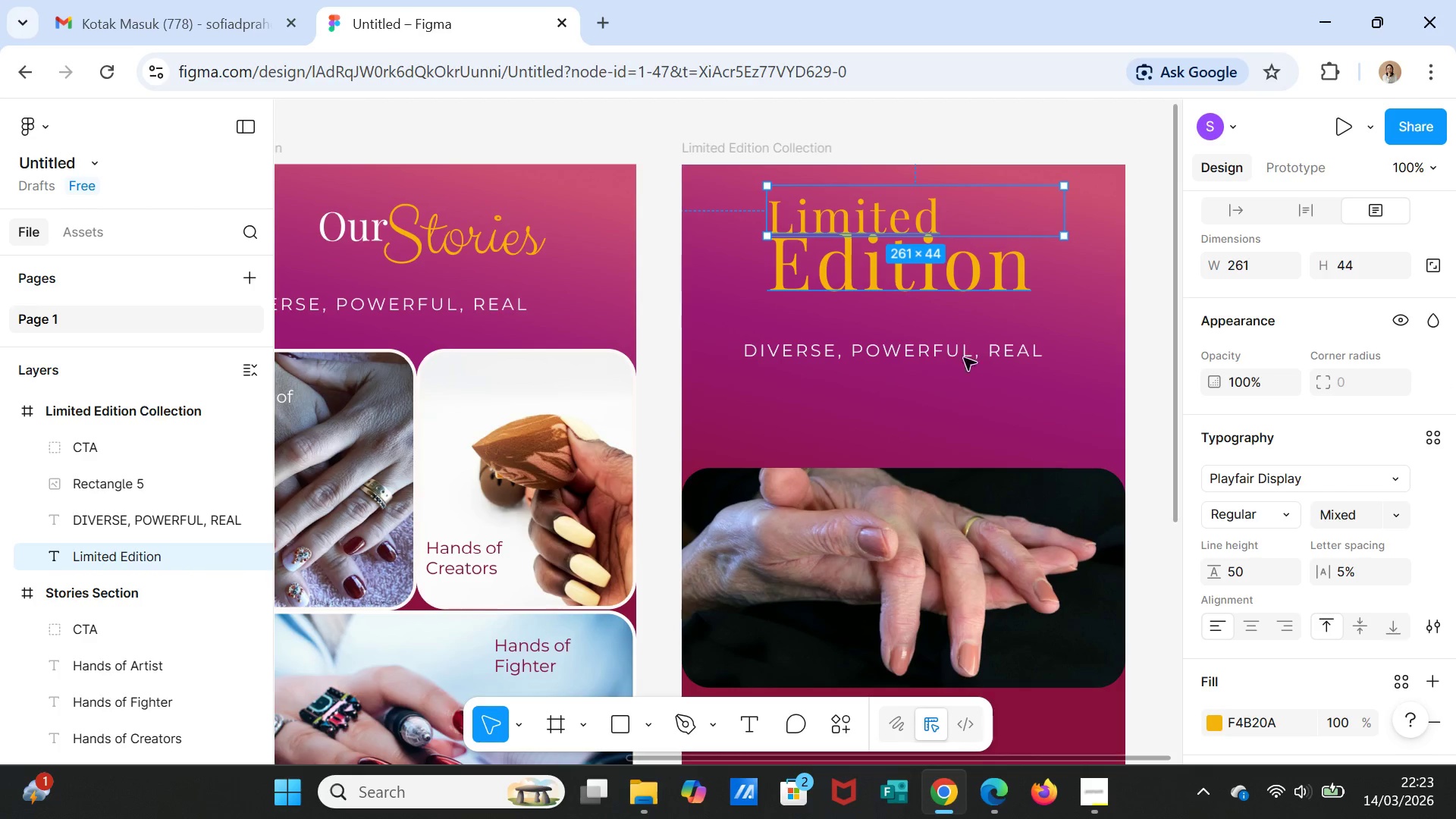 
left_click([1100, 295])
 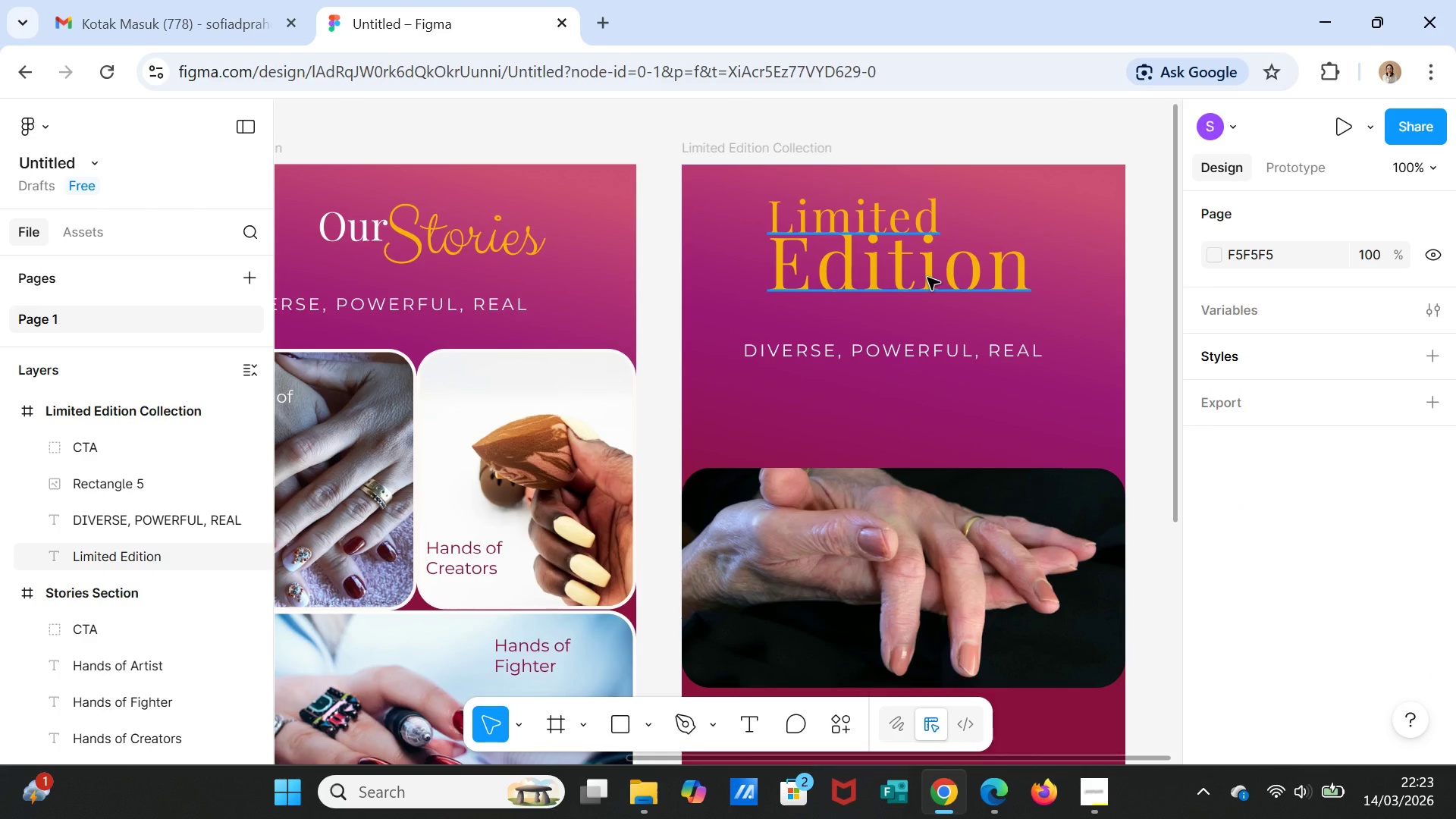 
left_click_drag(start_coordinate=[927, 278], to_coordinate=[899, 276])
 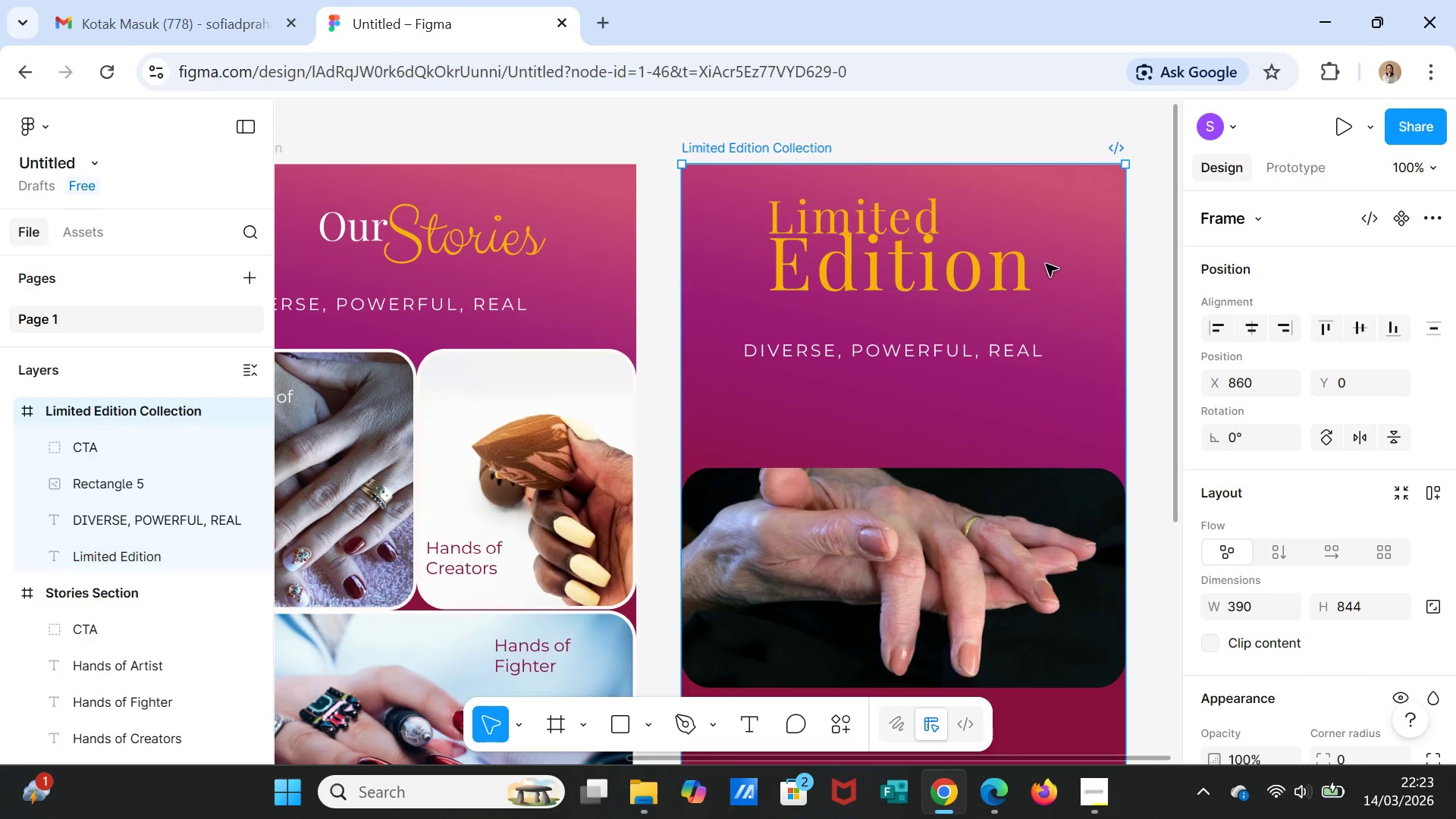 
left_click([1046, 263])
 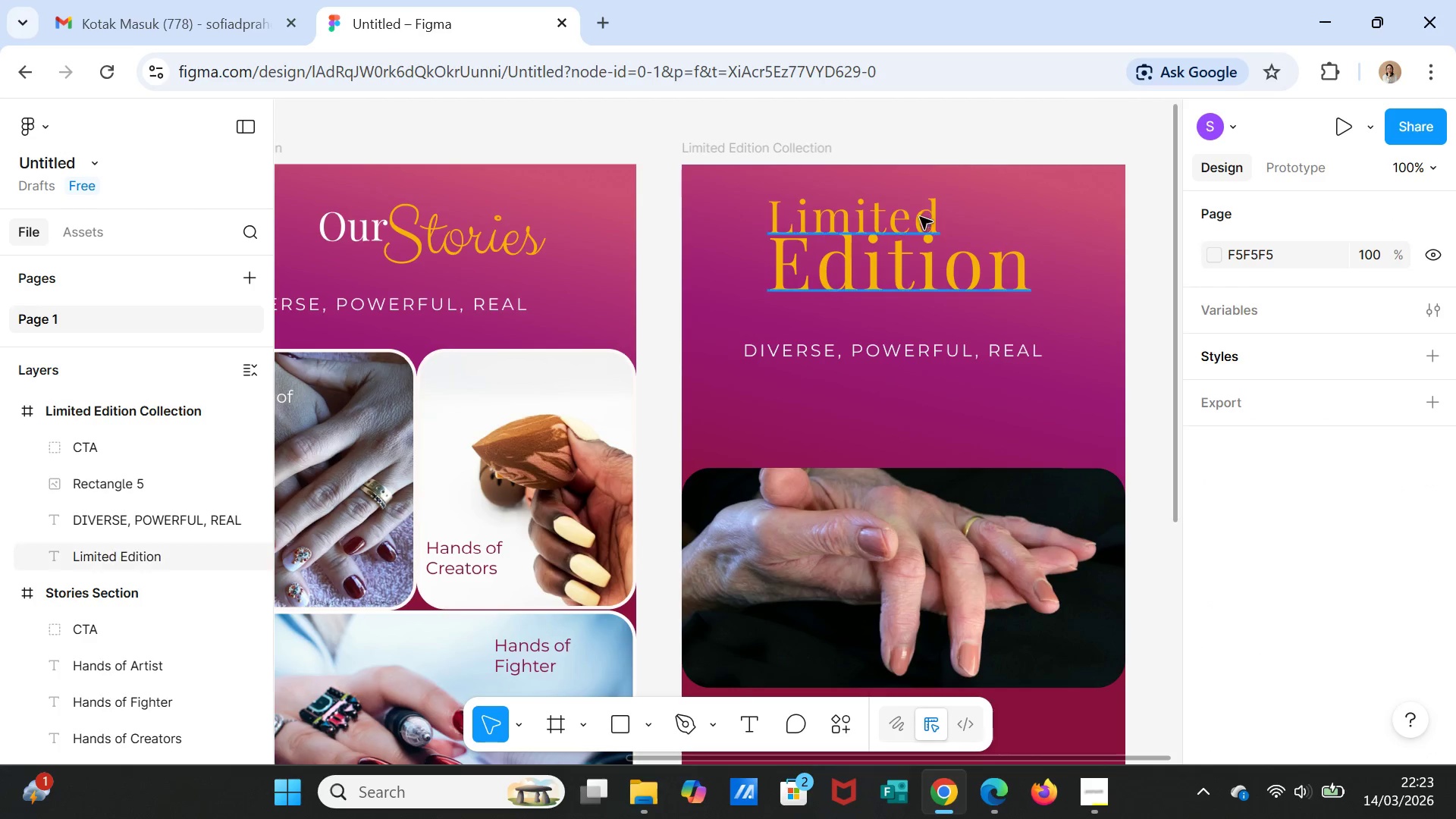 
left_click([915, 218])
 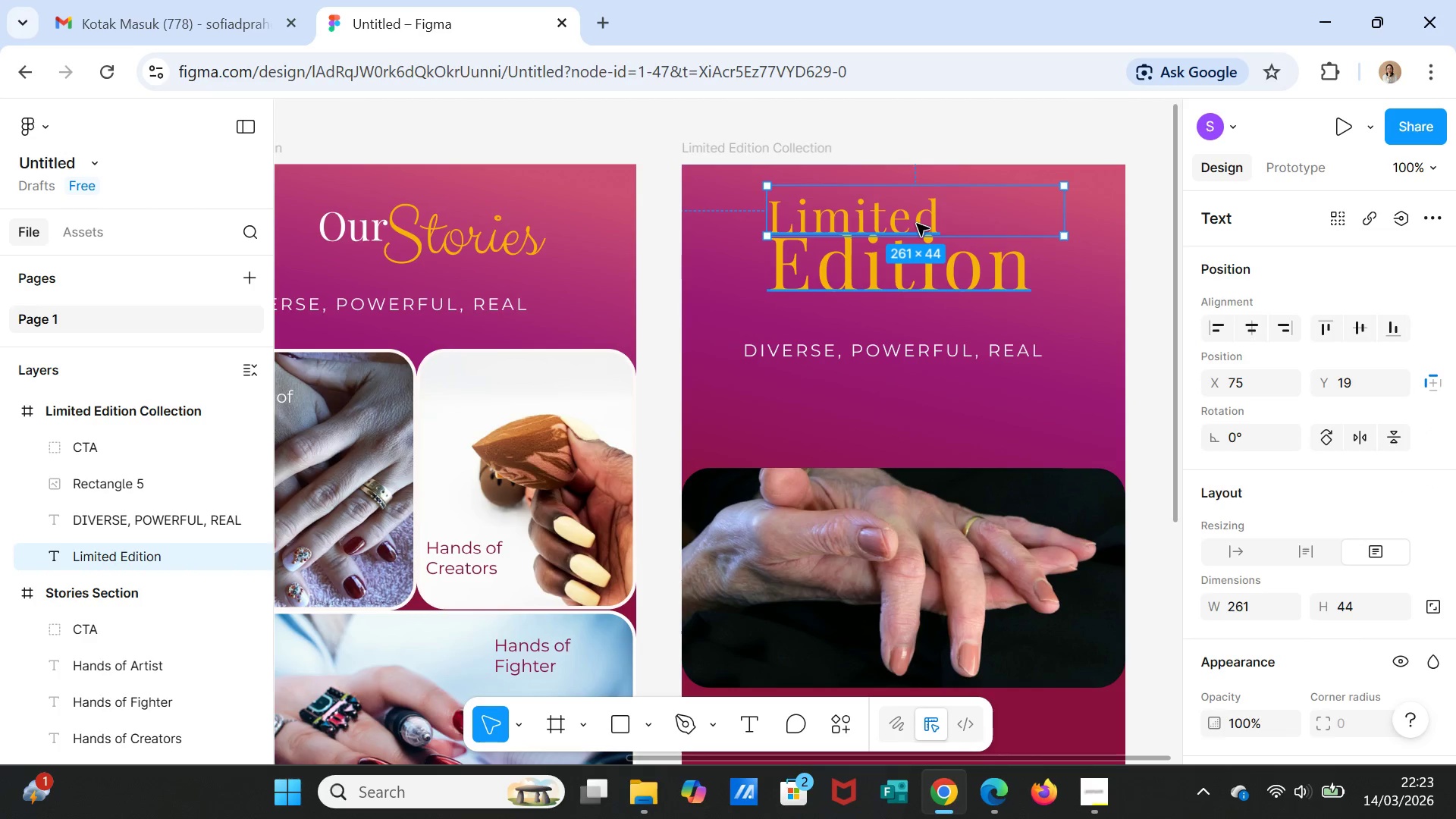 
left_click_drag(start_coordinate=[916, 222], to_coordinate=[873, 231])
 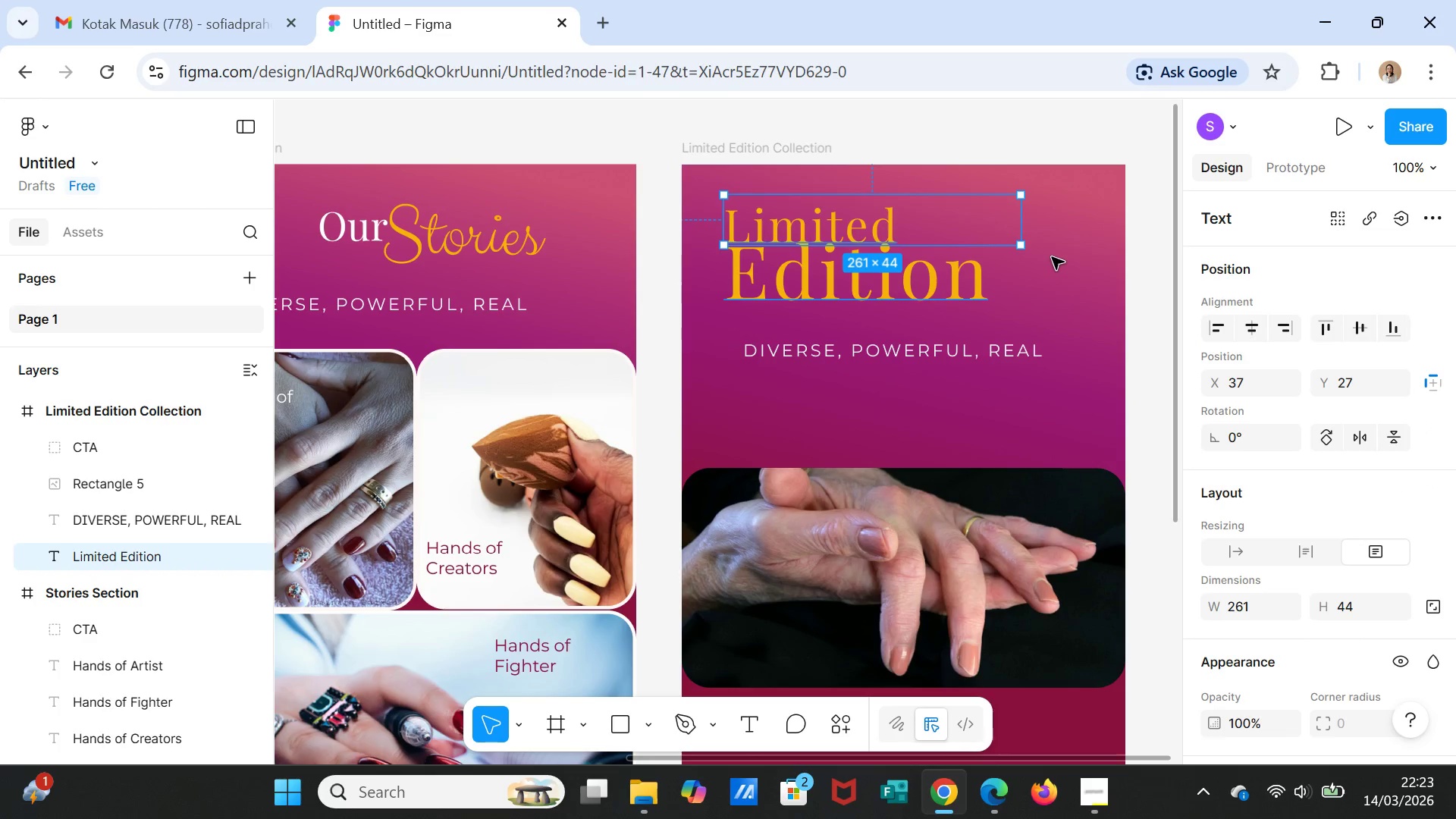 
left_click([1052, 257])
 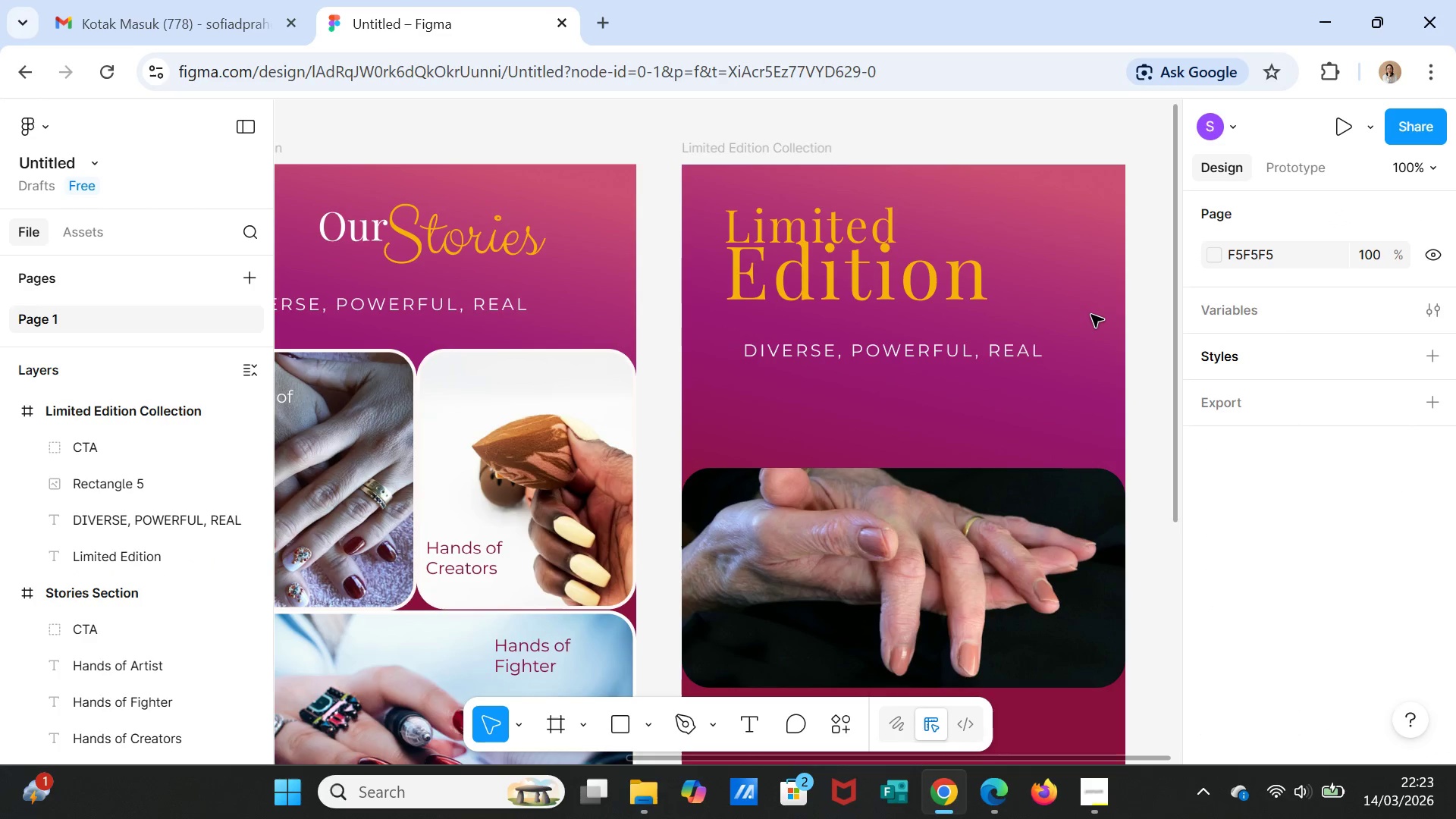 
left_click([1091, 315])
 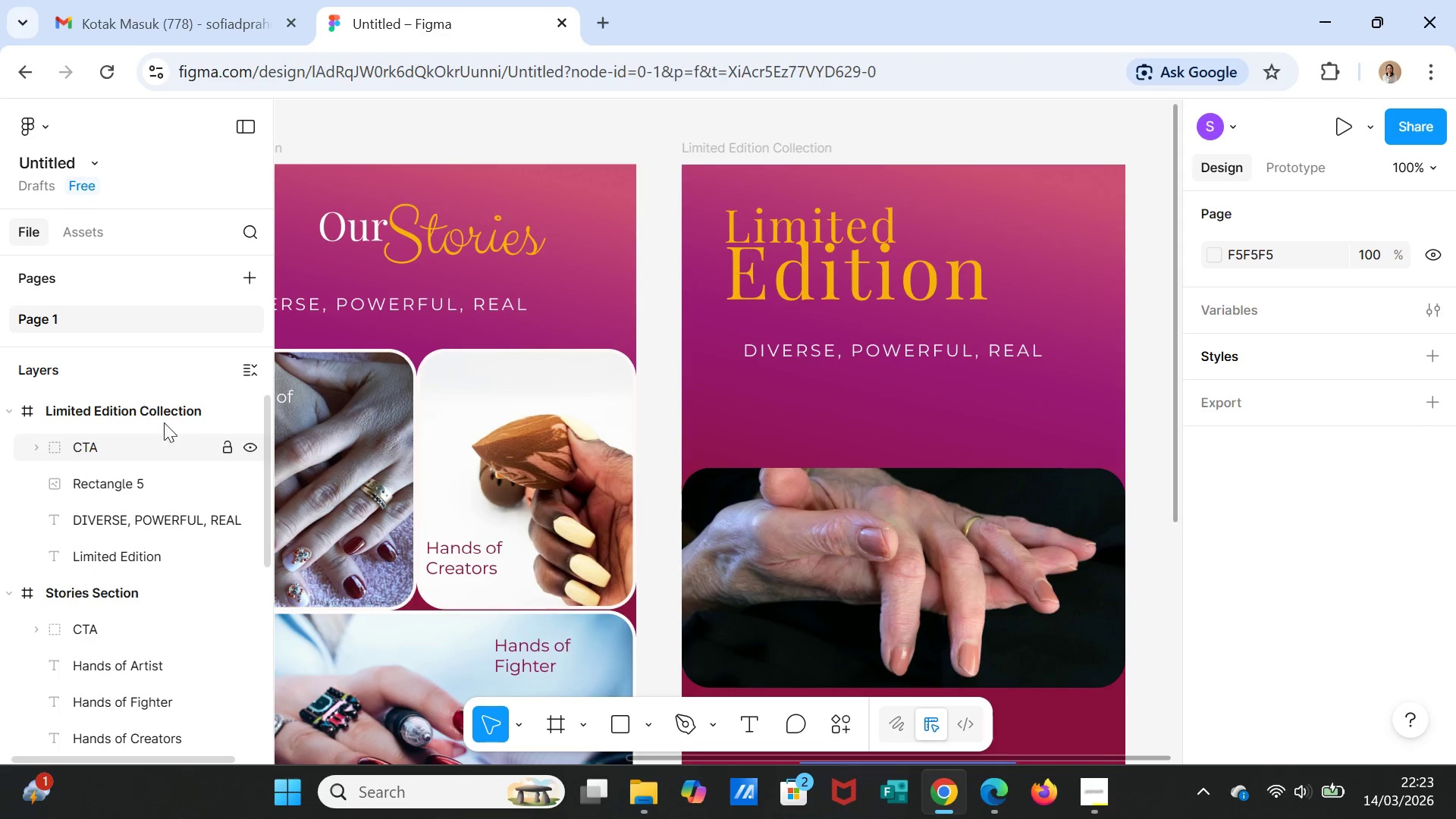 
left_click([163, 415])
 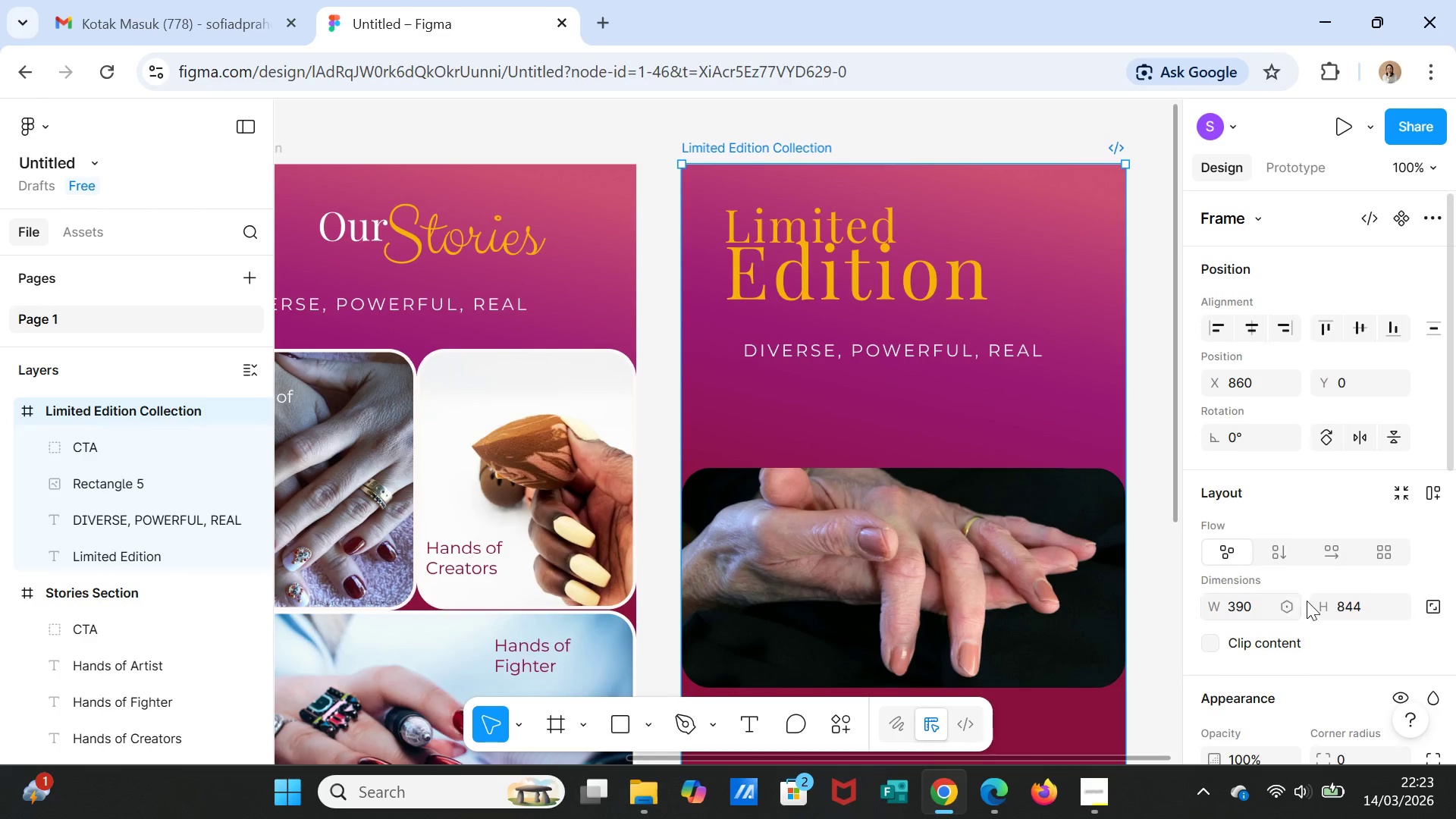 
scroll: coordinate [1305, 607], scroll_direction: down, amount: 6.0
 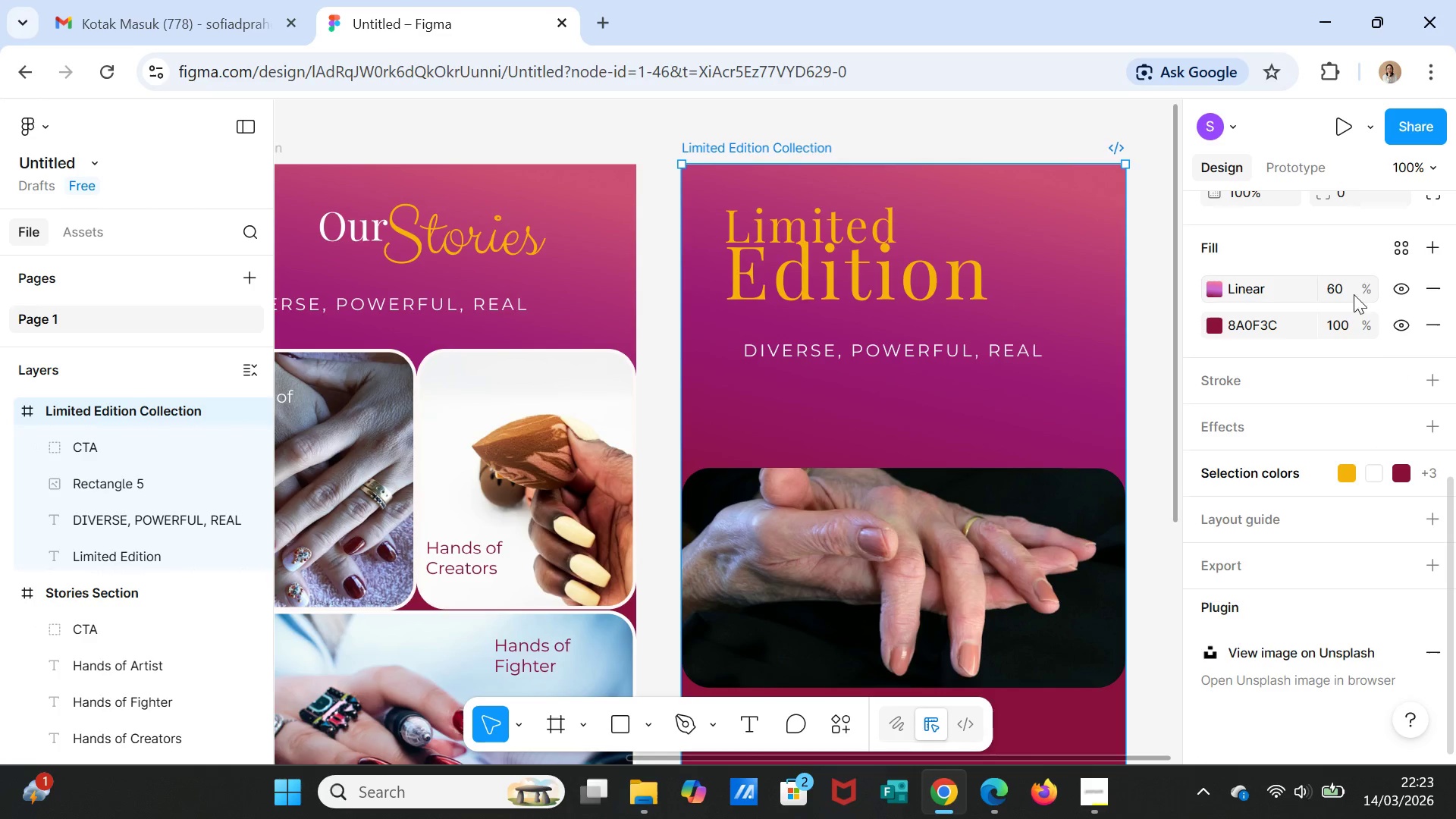 
left_click([1427, 286])
 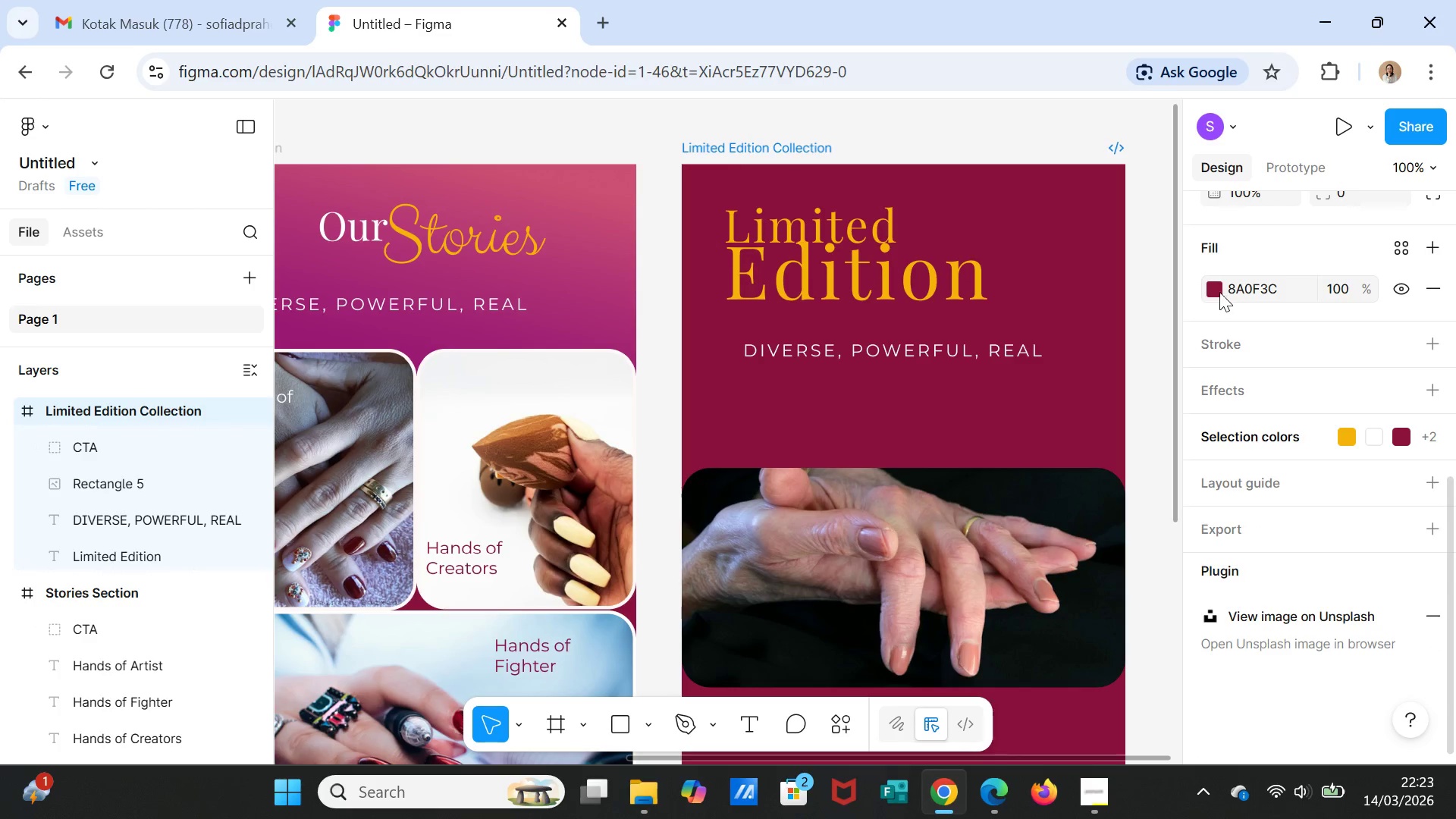 
left_click([1217, 290])
 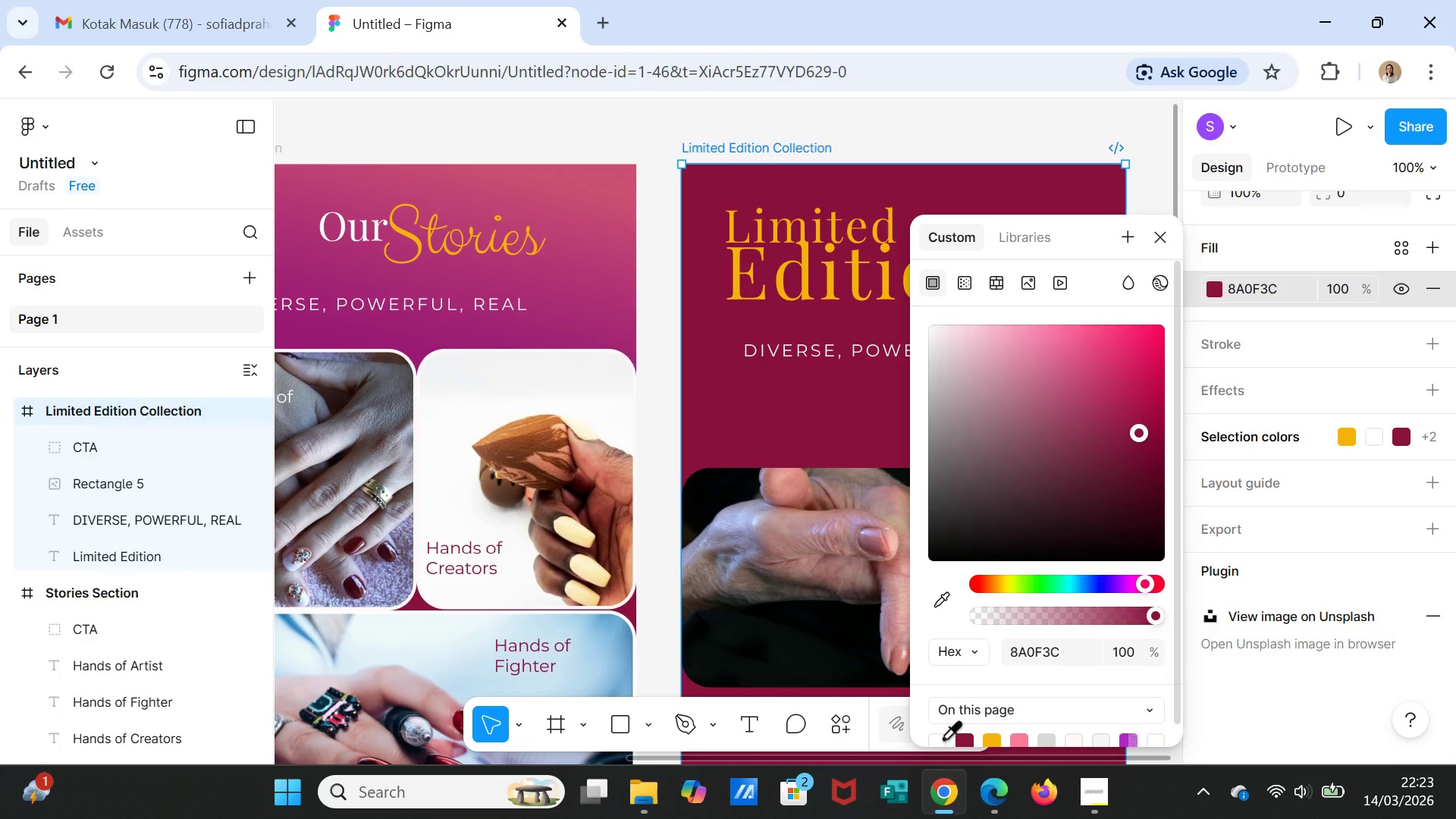 
left_click([943, 738])
 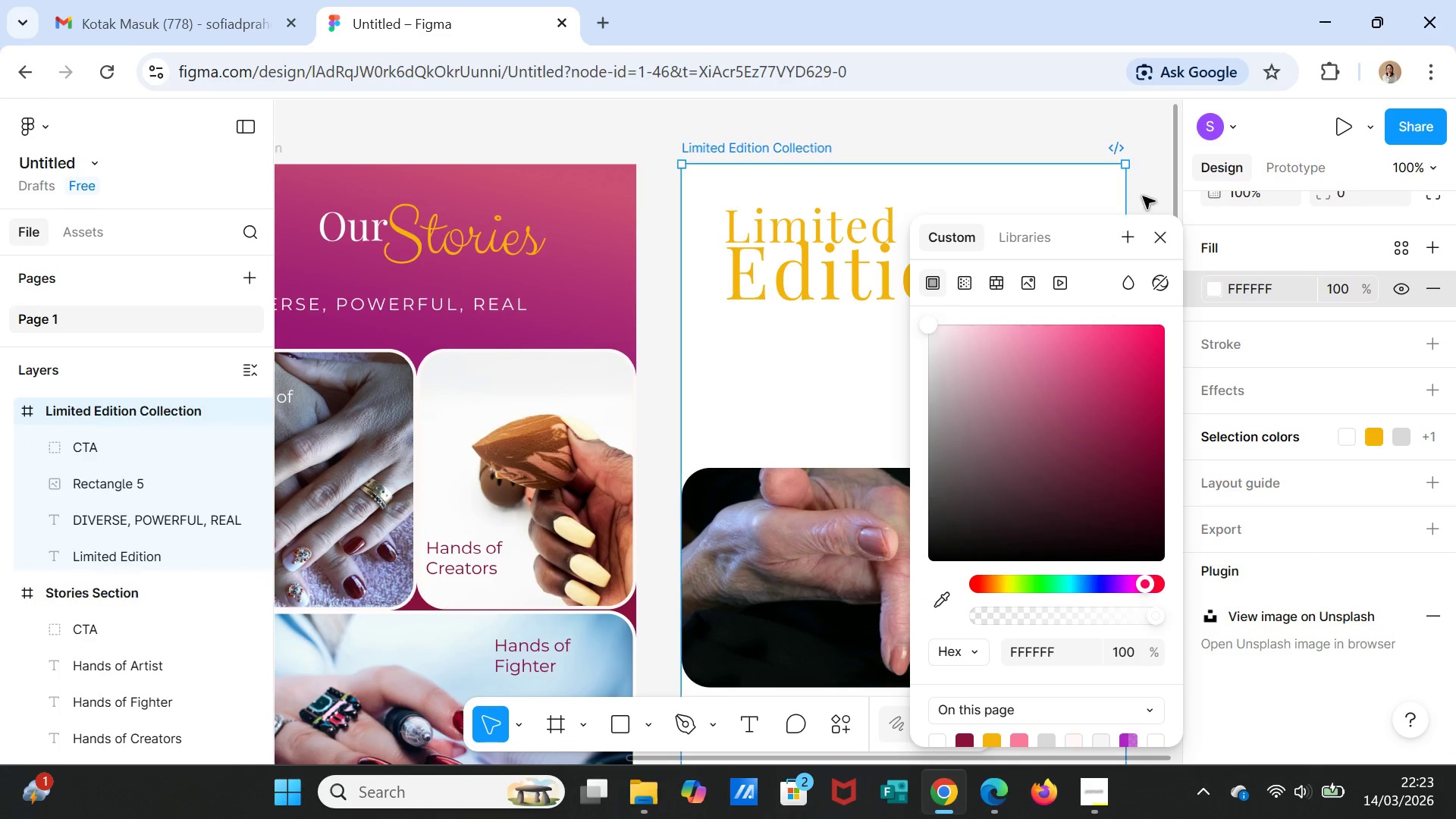 
left_click([1143, 185])
 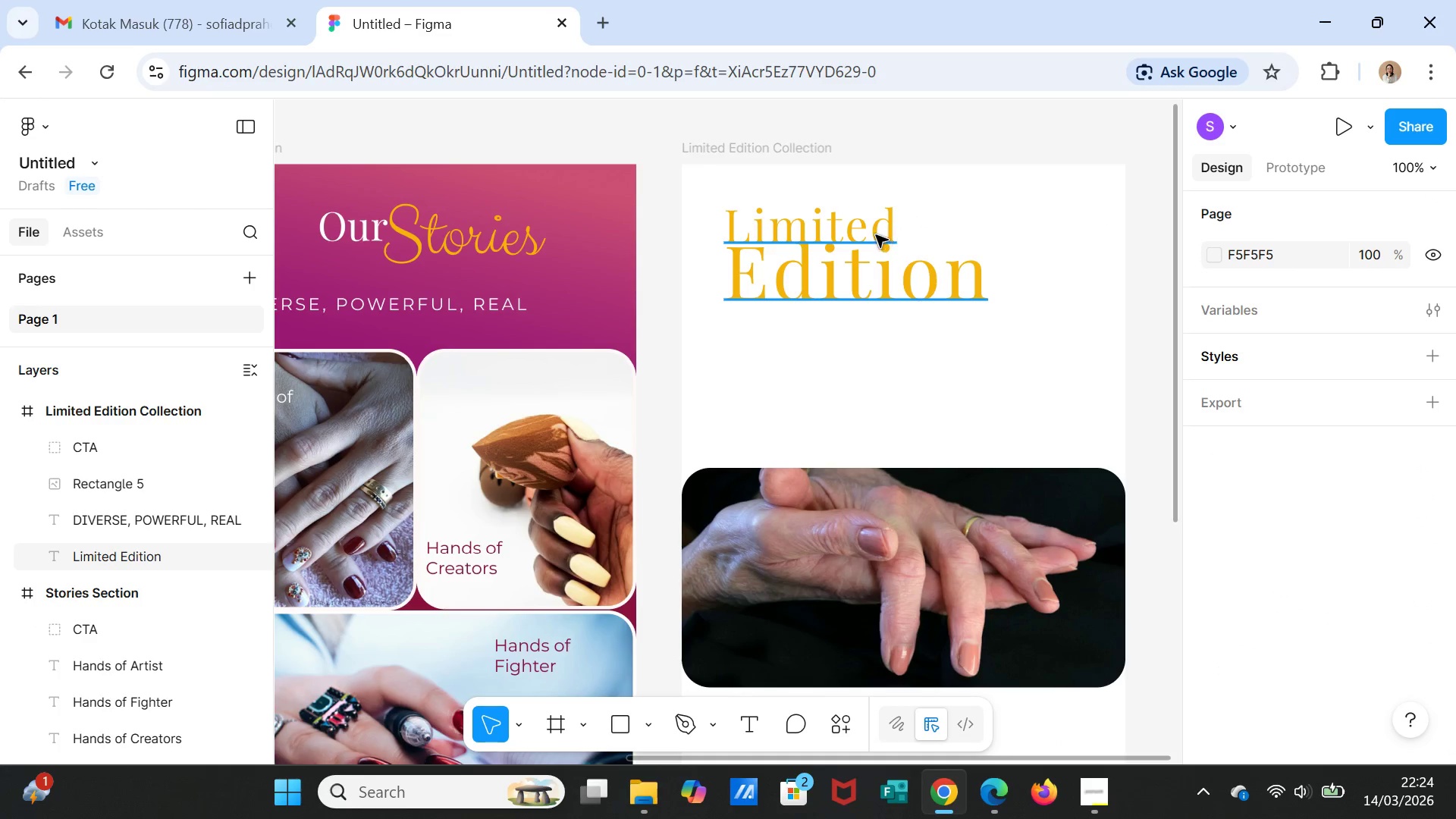 
left_click([875, 235])
 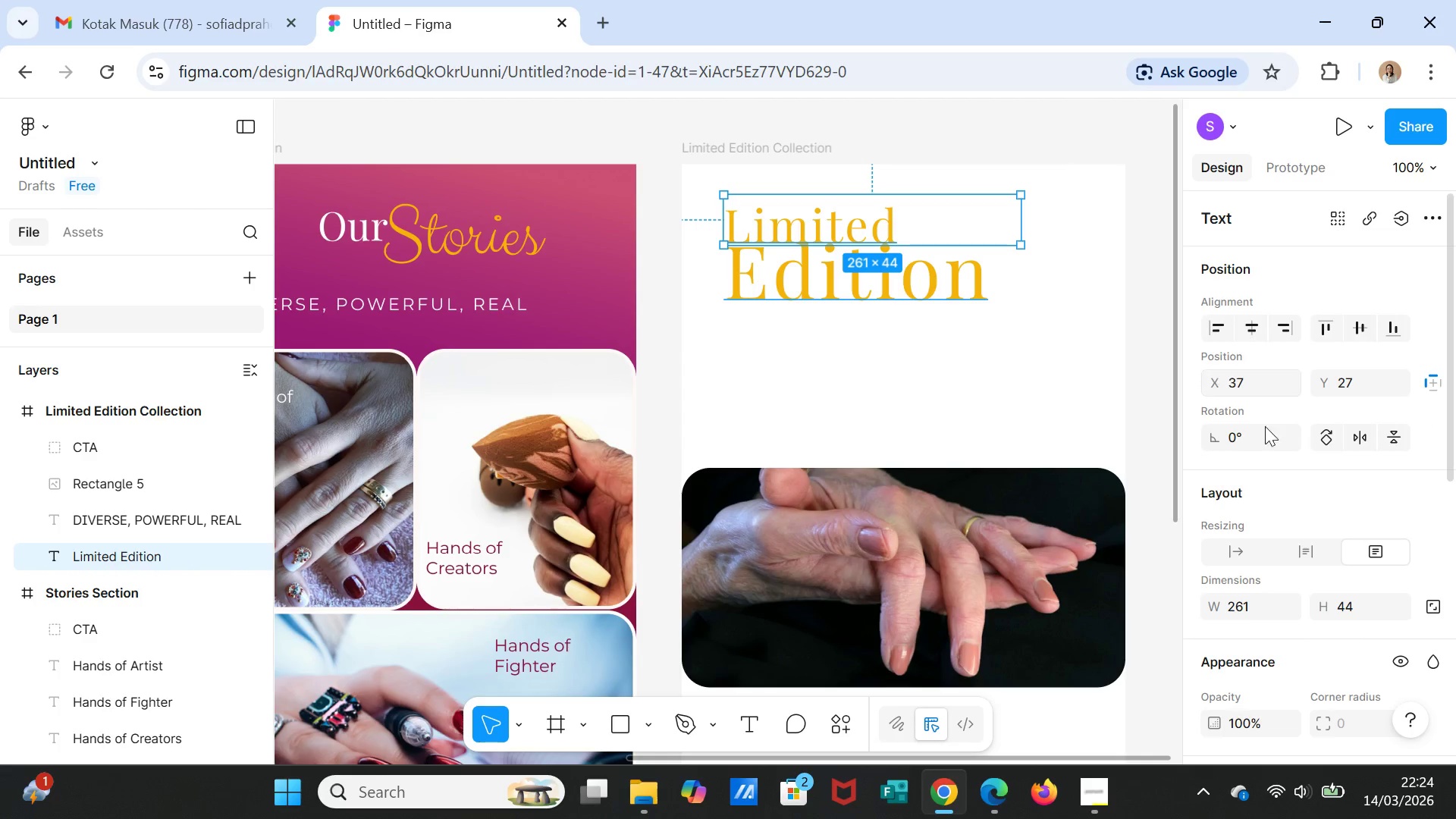 
scroll: coordinate [1359, 538], scroll_direction: down, amount: 5.0
 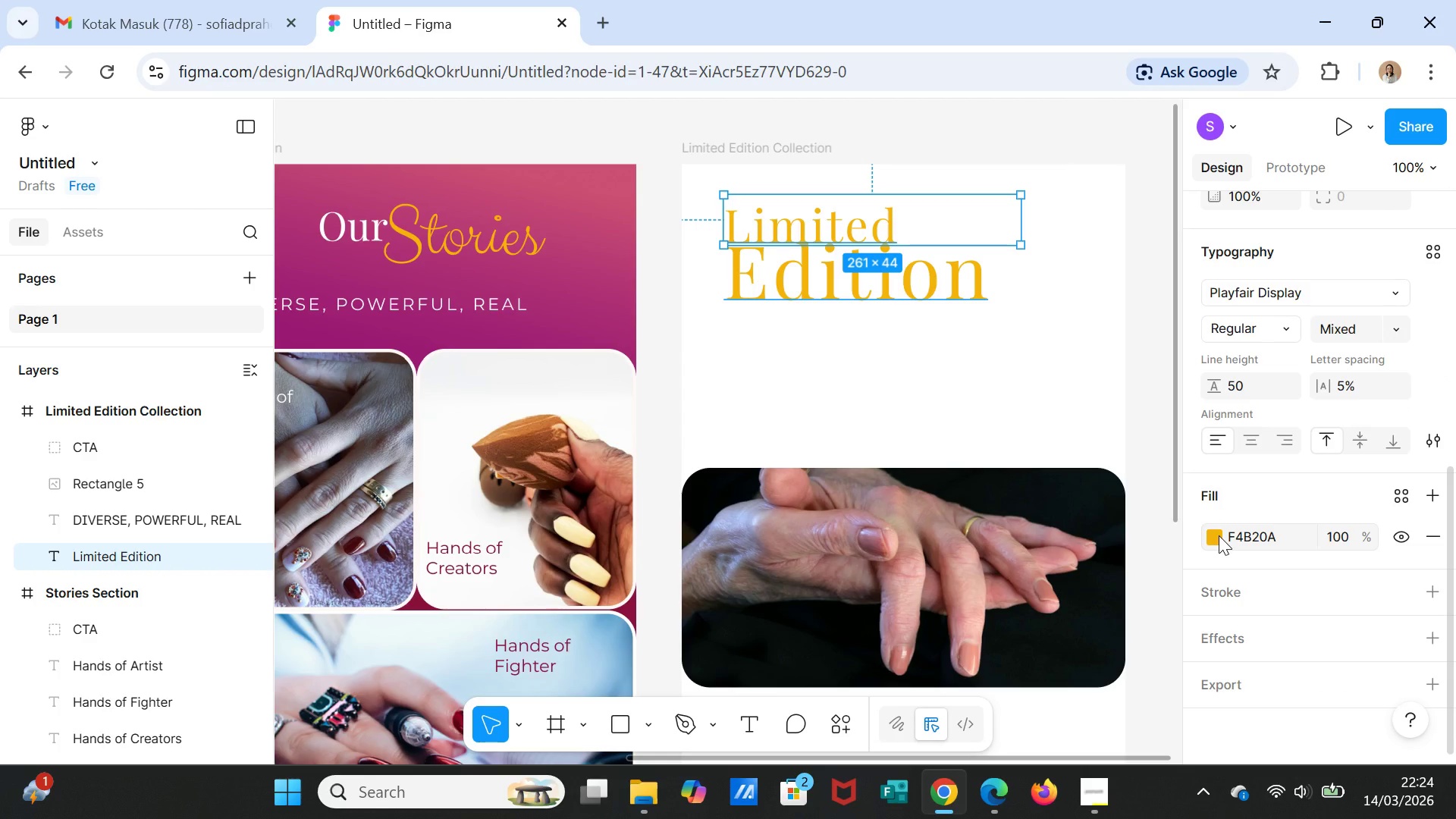 
left_click([1219, 535])
 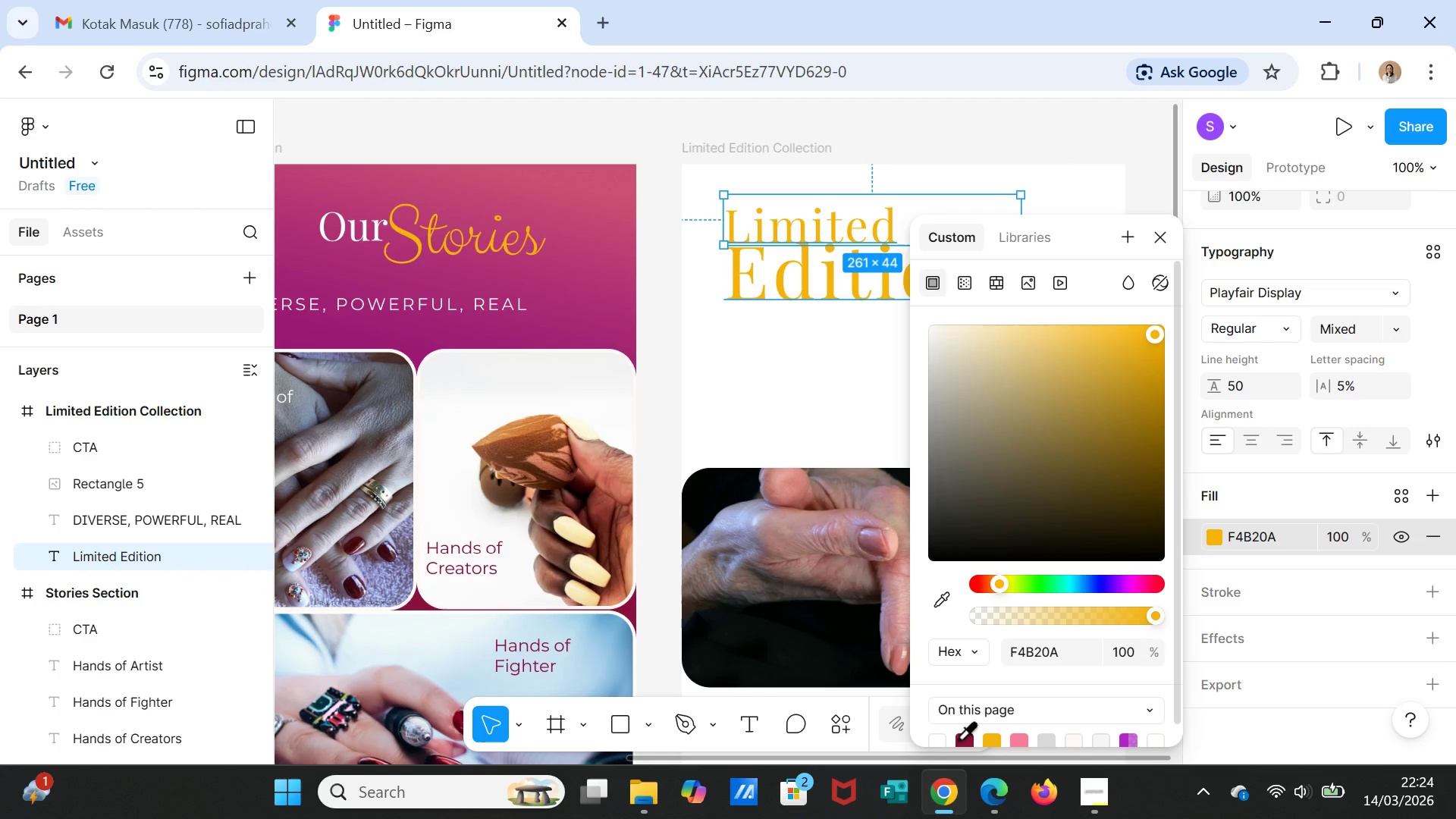 
left_click([958, 739])
 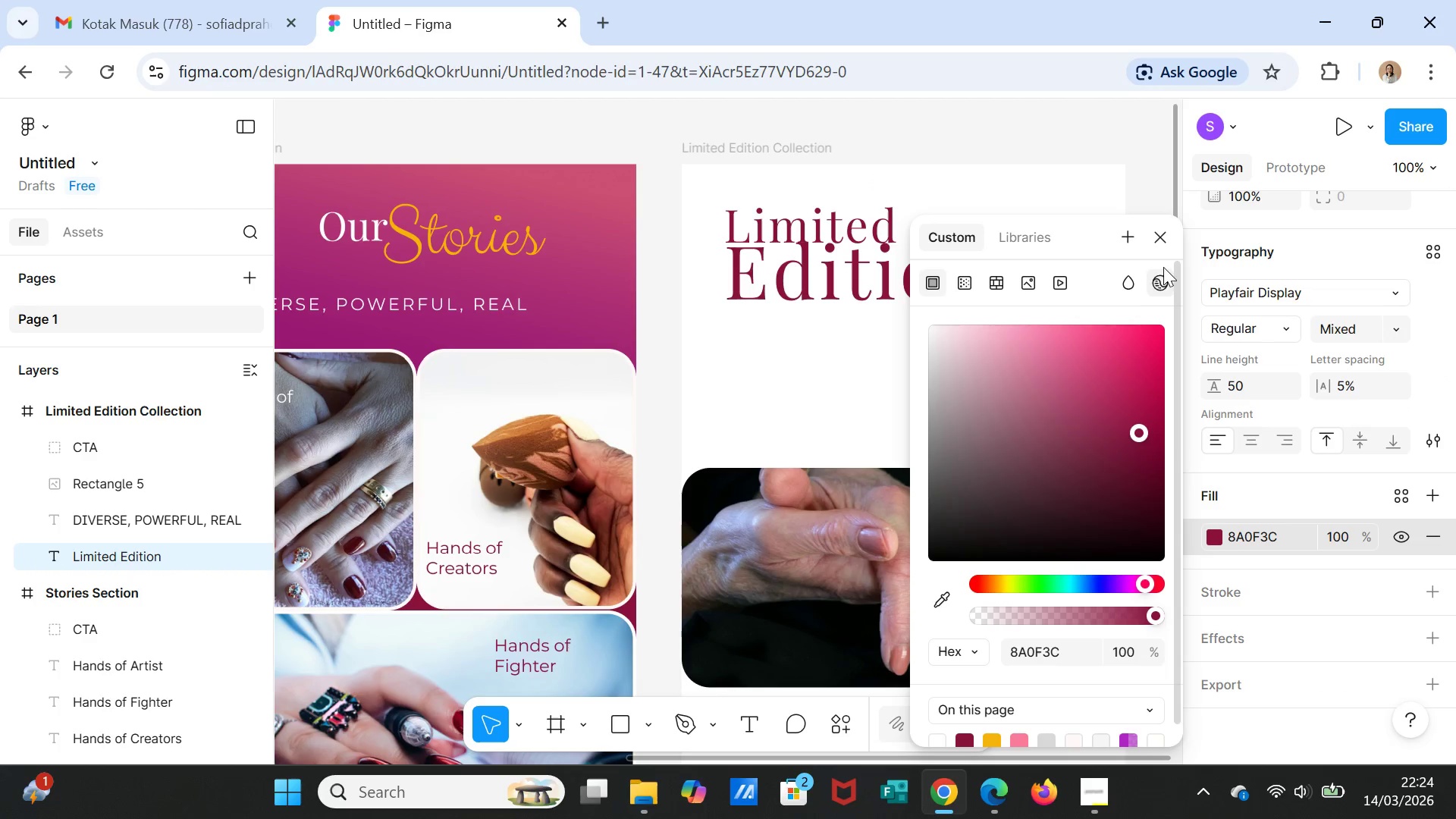 
left_click([1157, 234])
 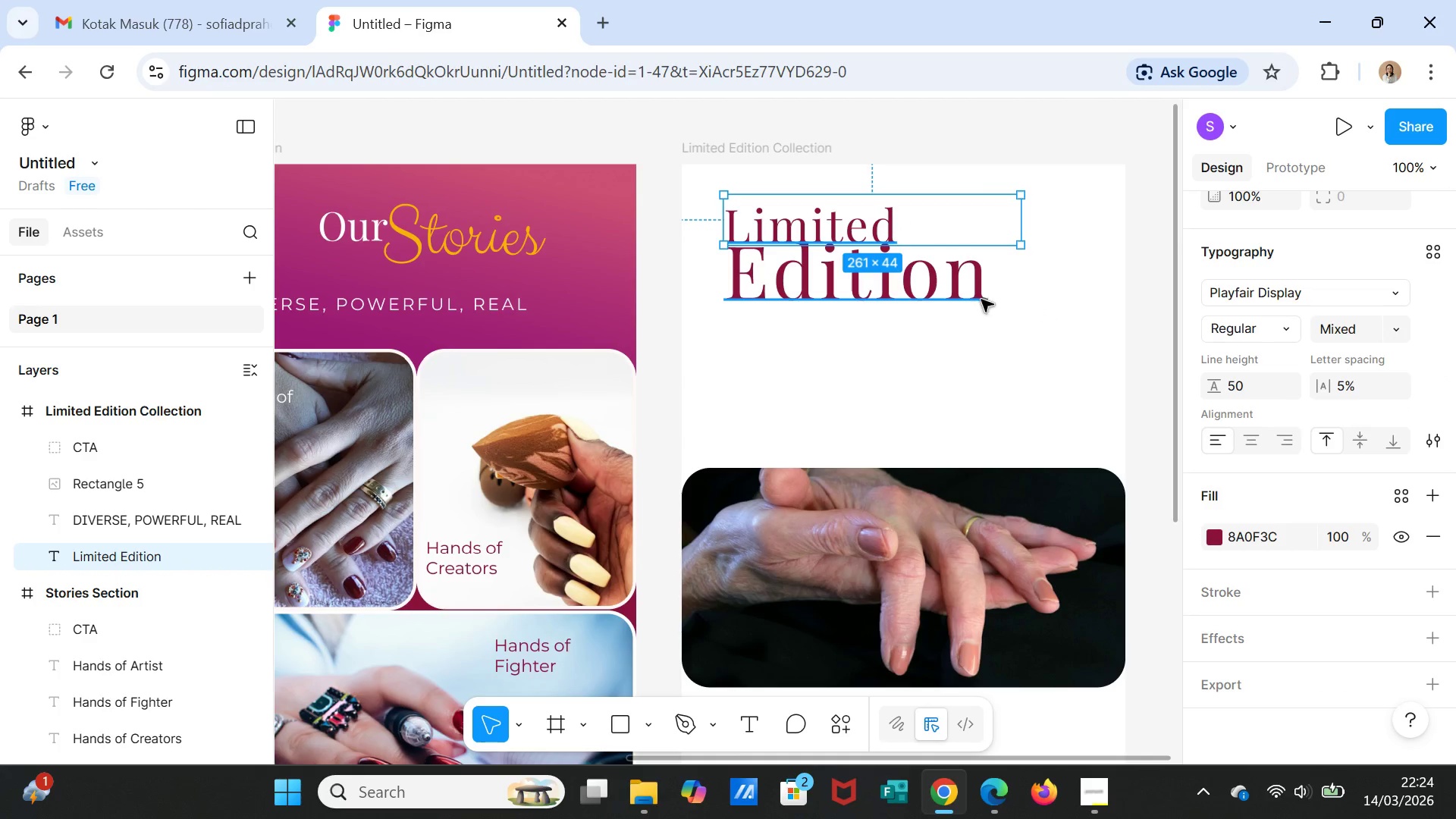 
left_click([1050, 329])
 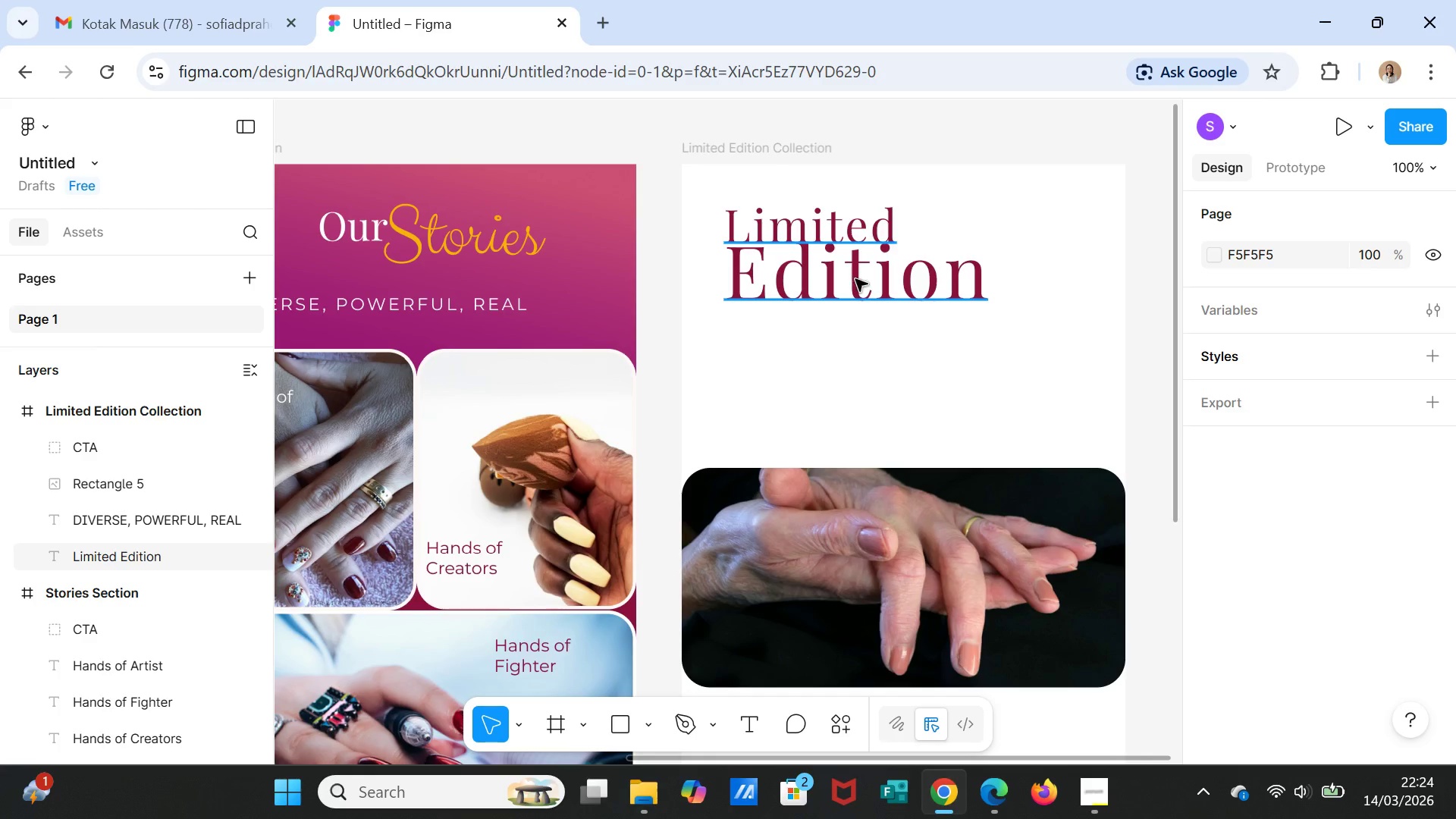 
left_click([850, 229])
 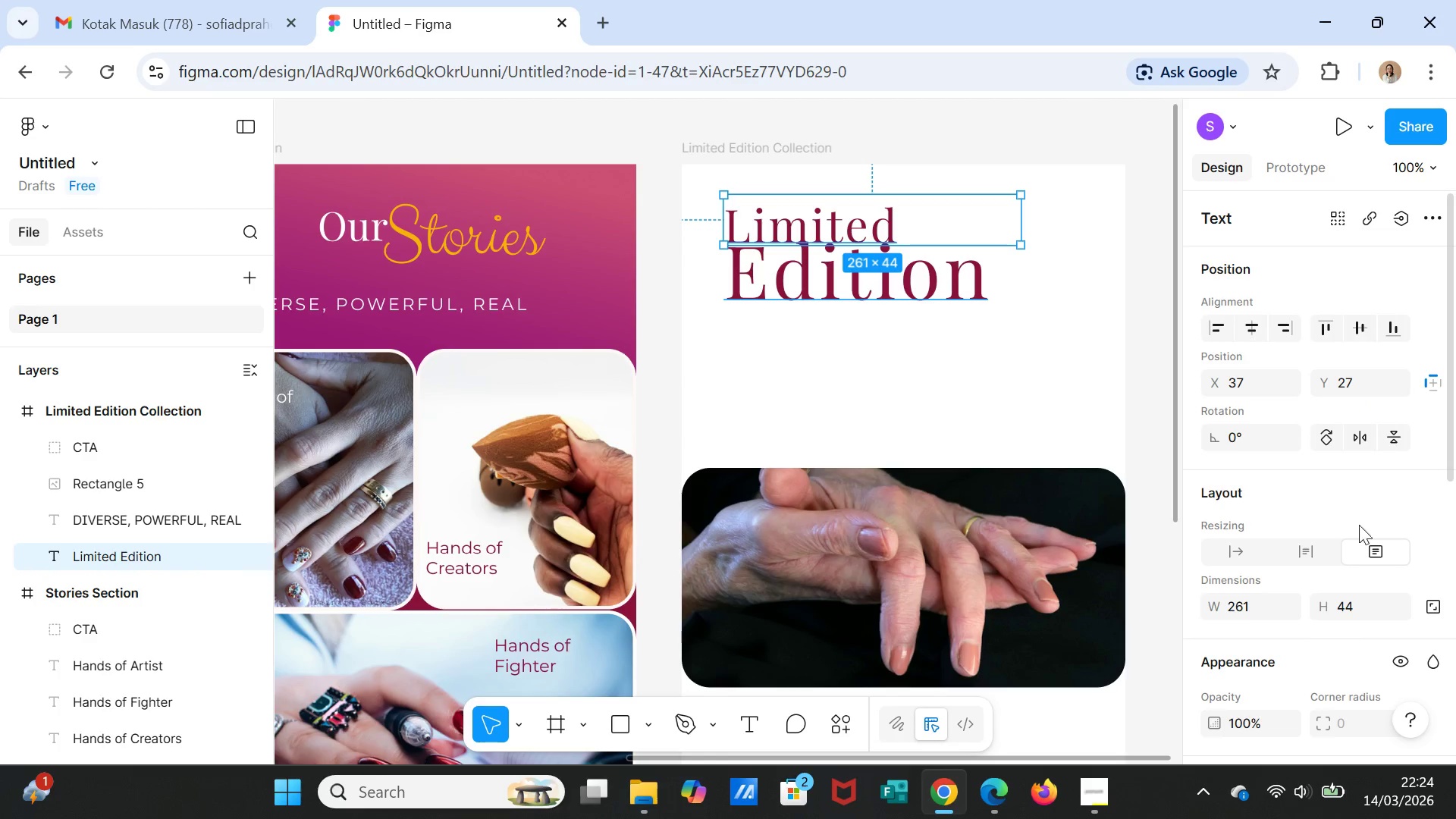 
scroll: coordinate [1344, 566], scroll_direction: down, amount: 2.0
 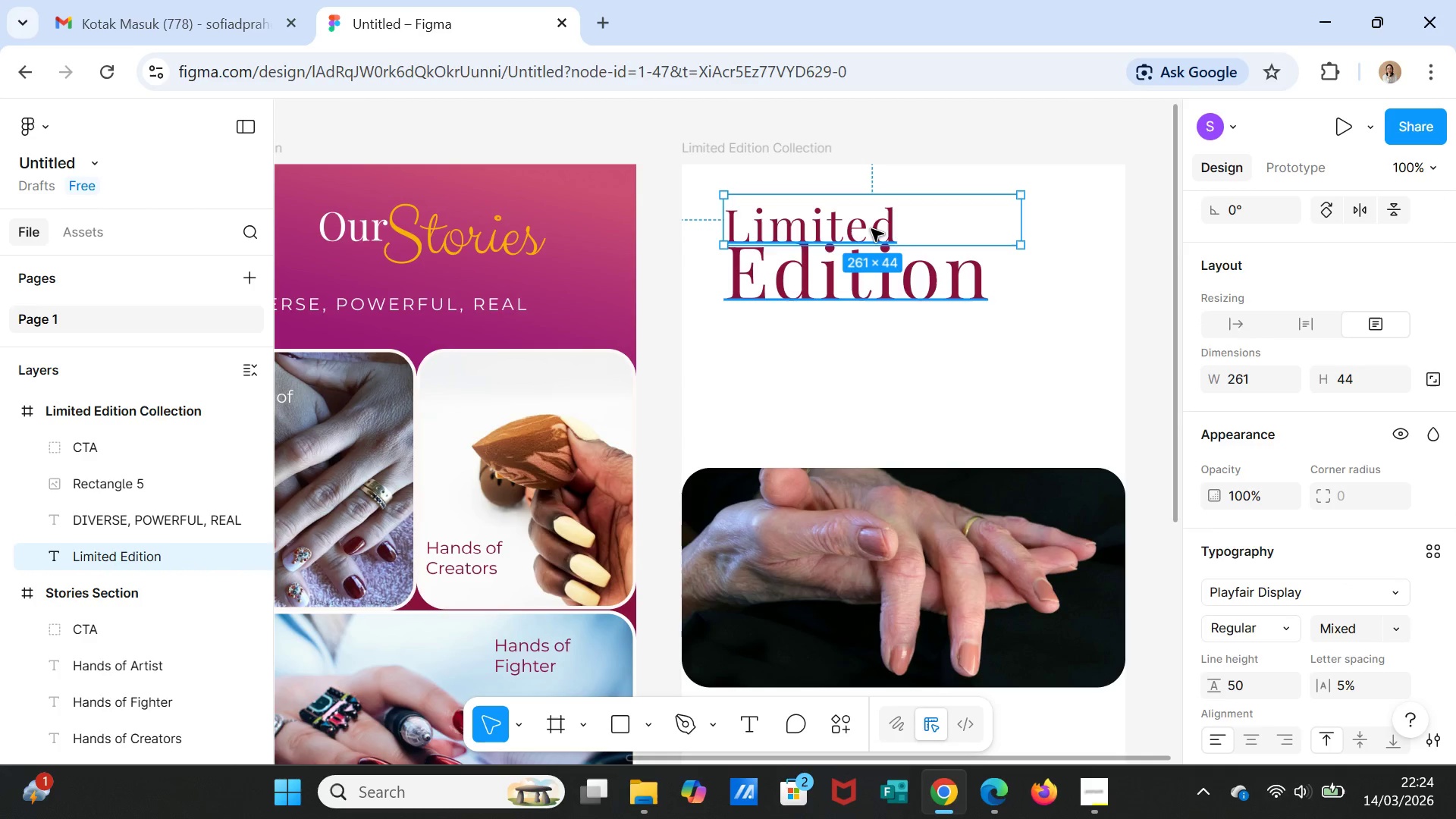 
double_click([872, 226])
 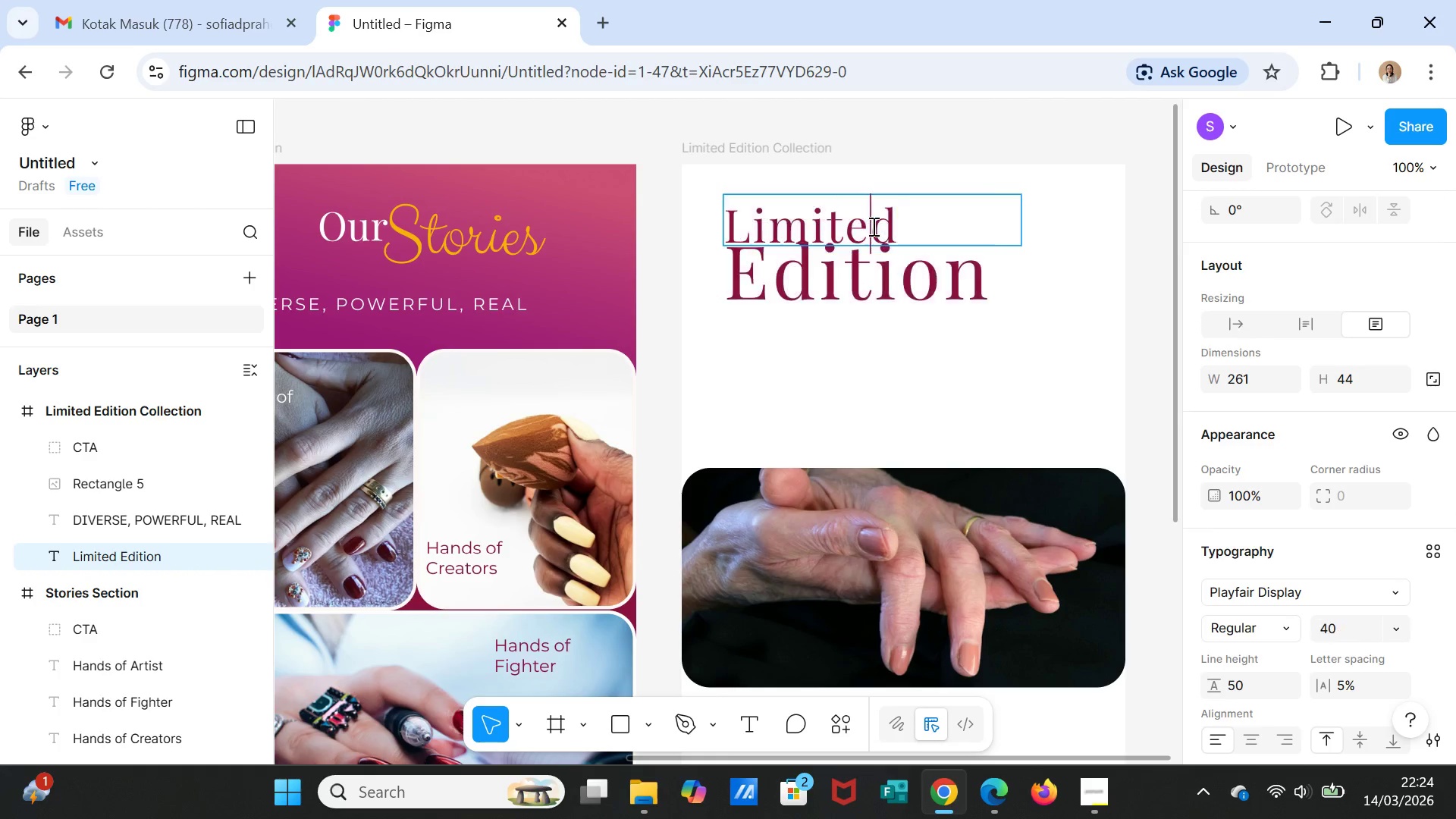 
double_click([872, 226])
 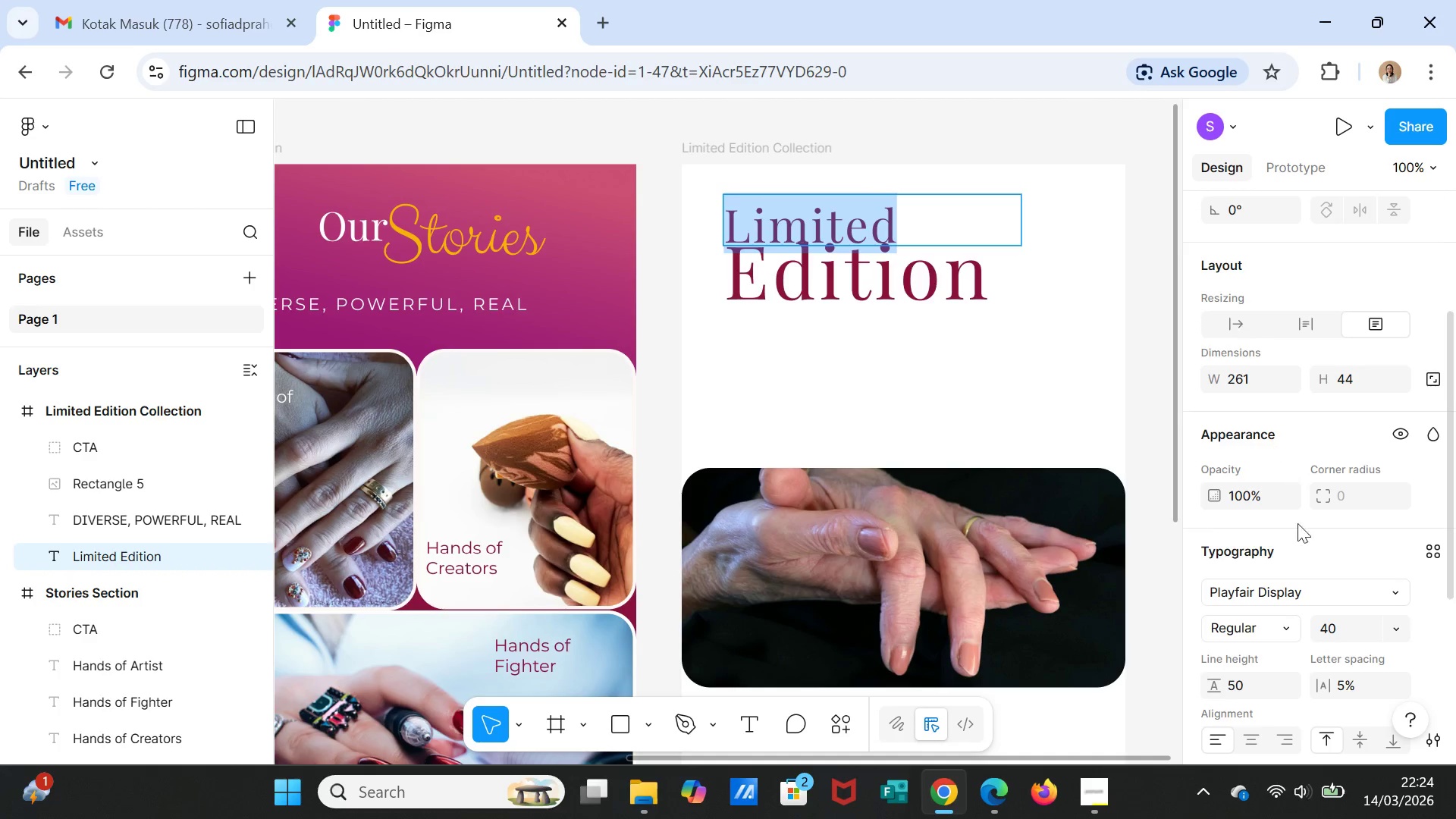 
scroll: coordinate [1350, 594], scroll_direction: down, amount: 1.0
 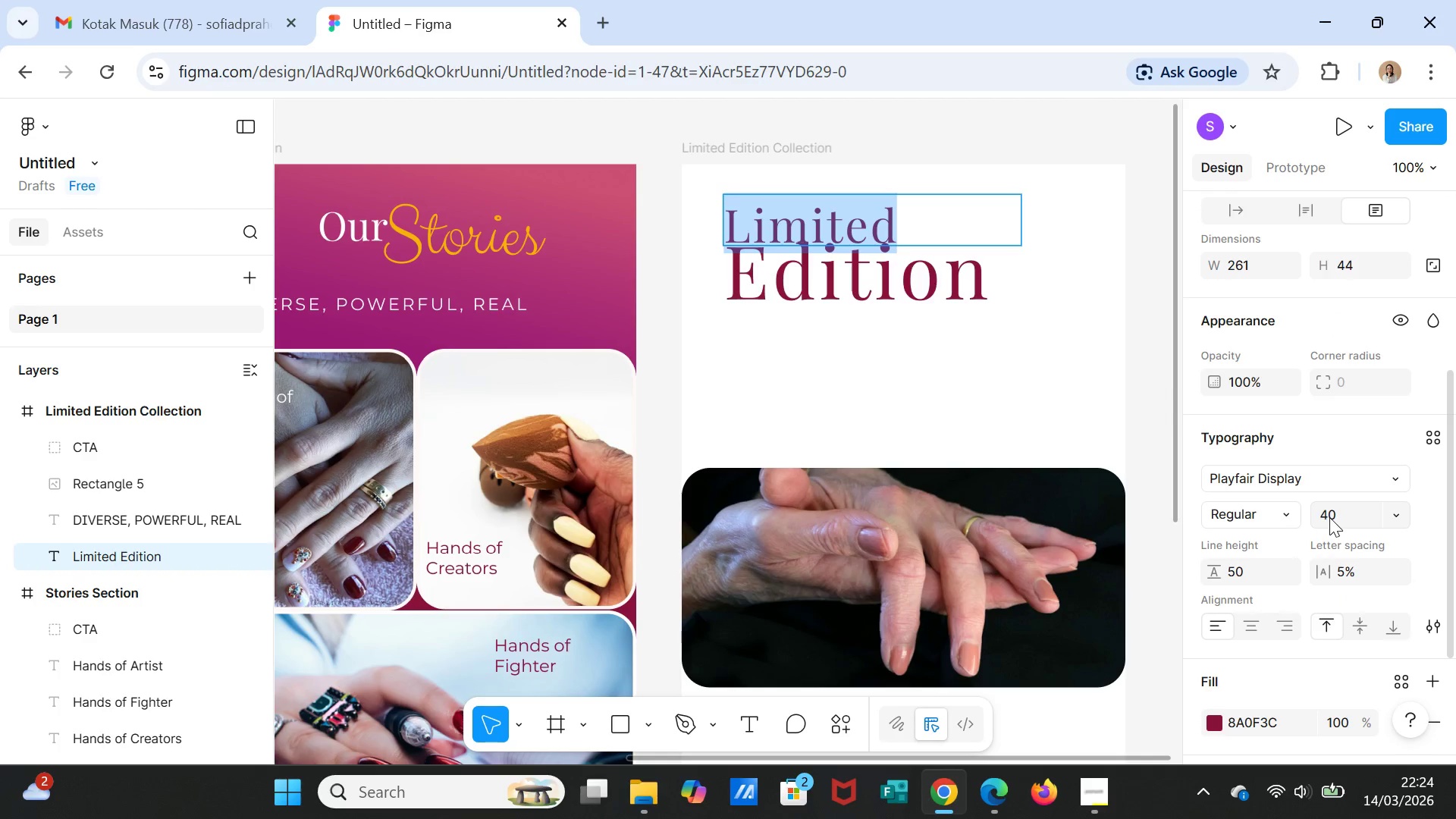 
left_click([1329, 515])
 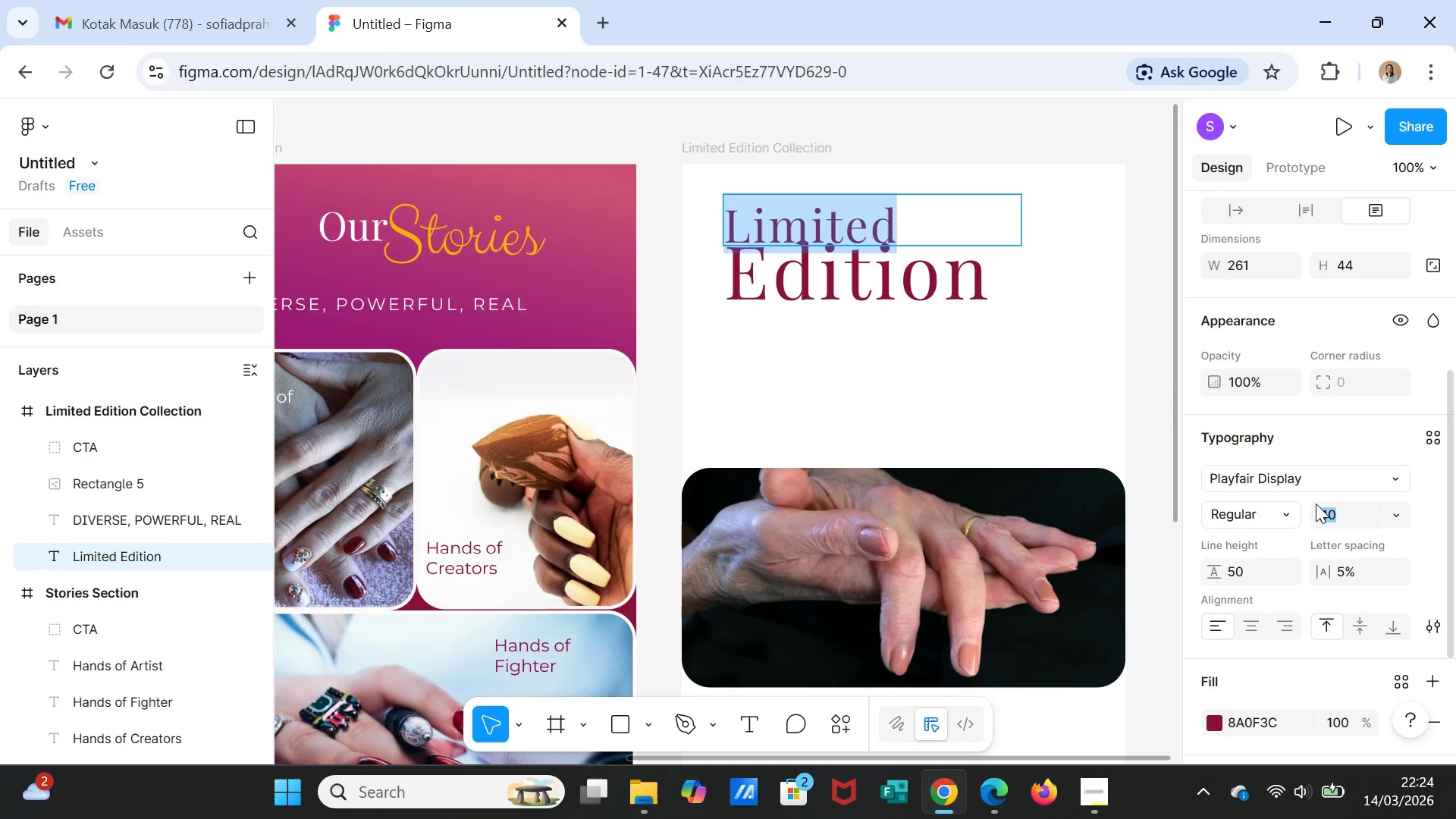 
type(30)
 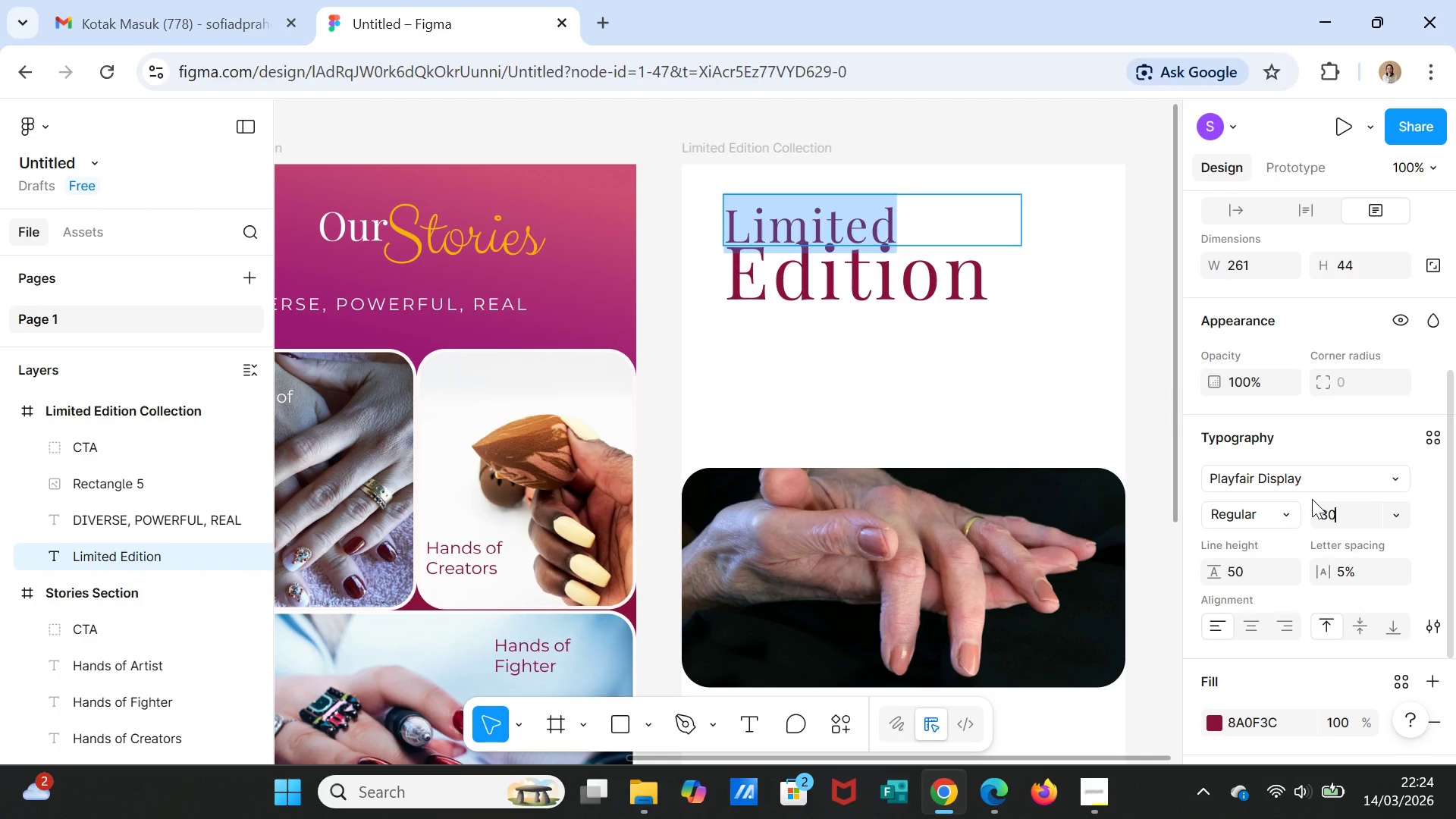 
key(Enter)
 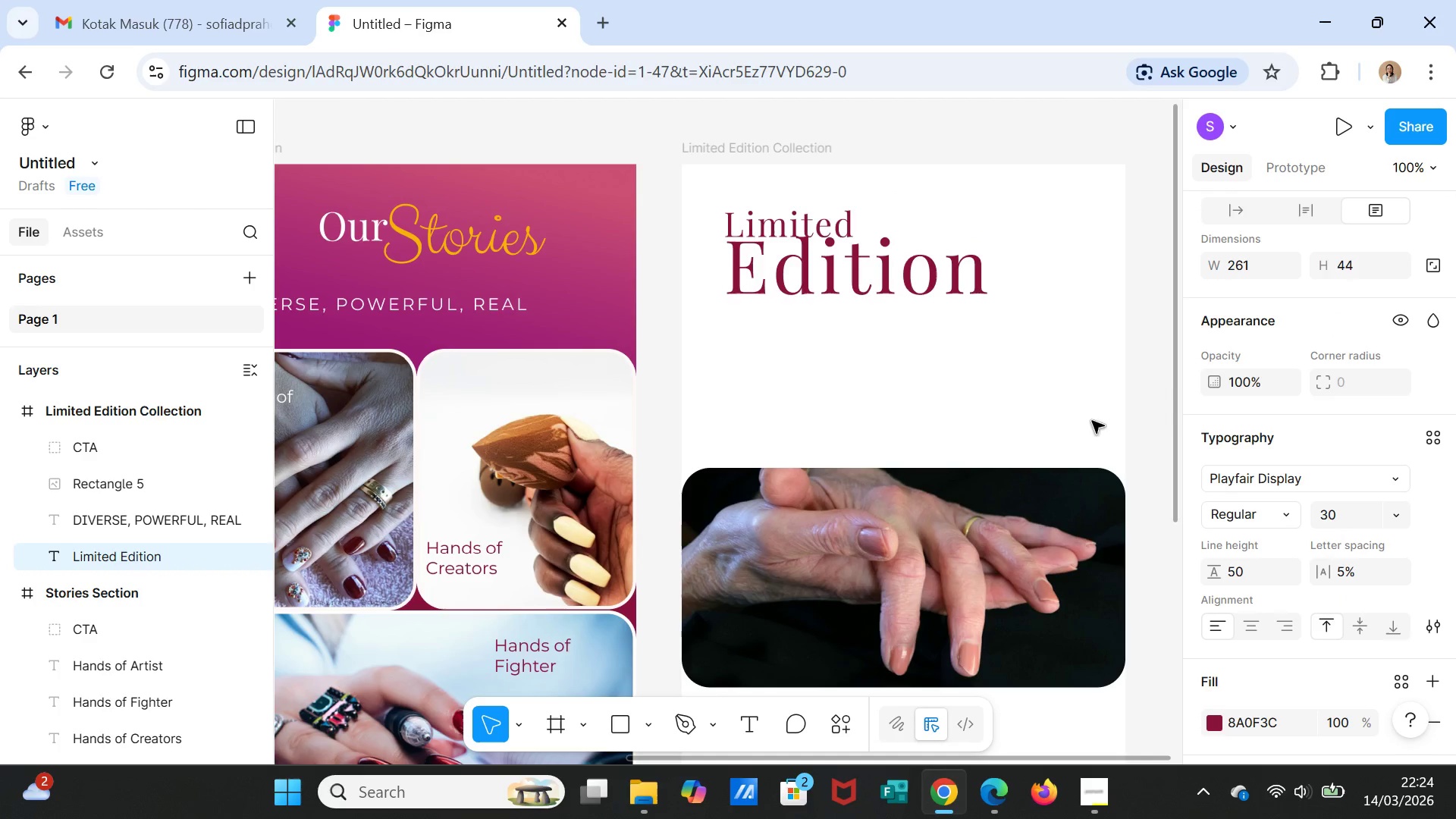 
left_click([968, 357])
 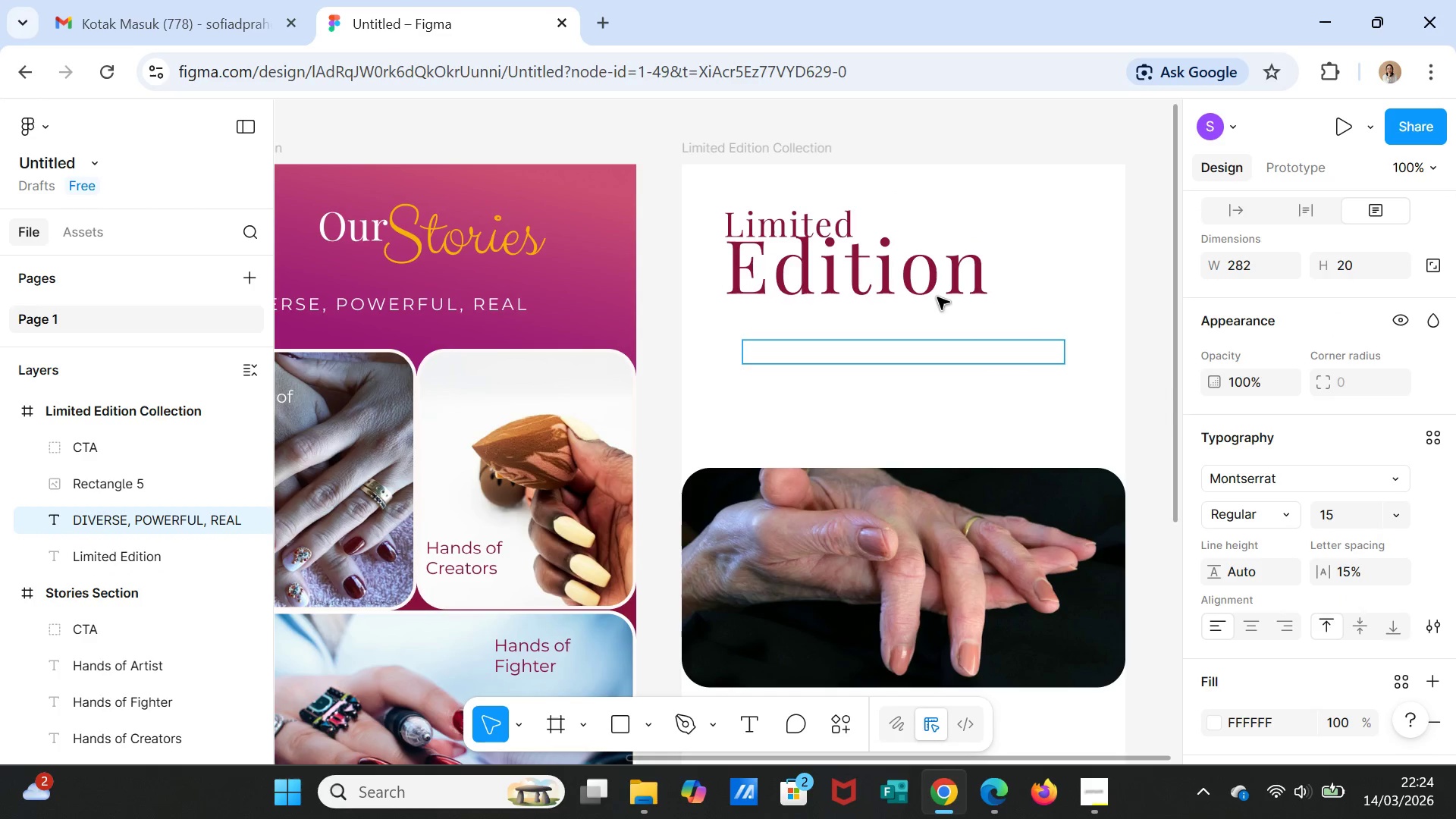 
left_click([933, 278])
 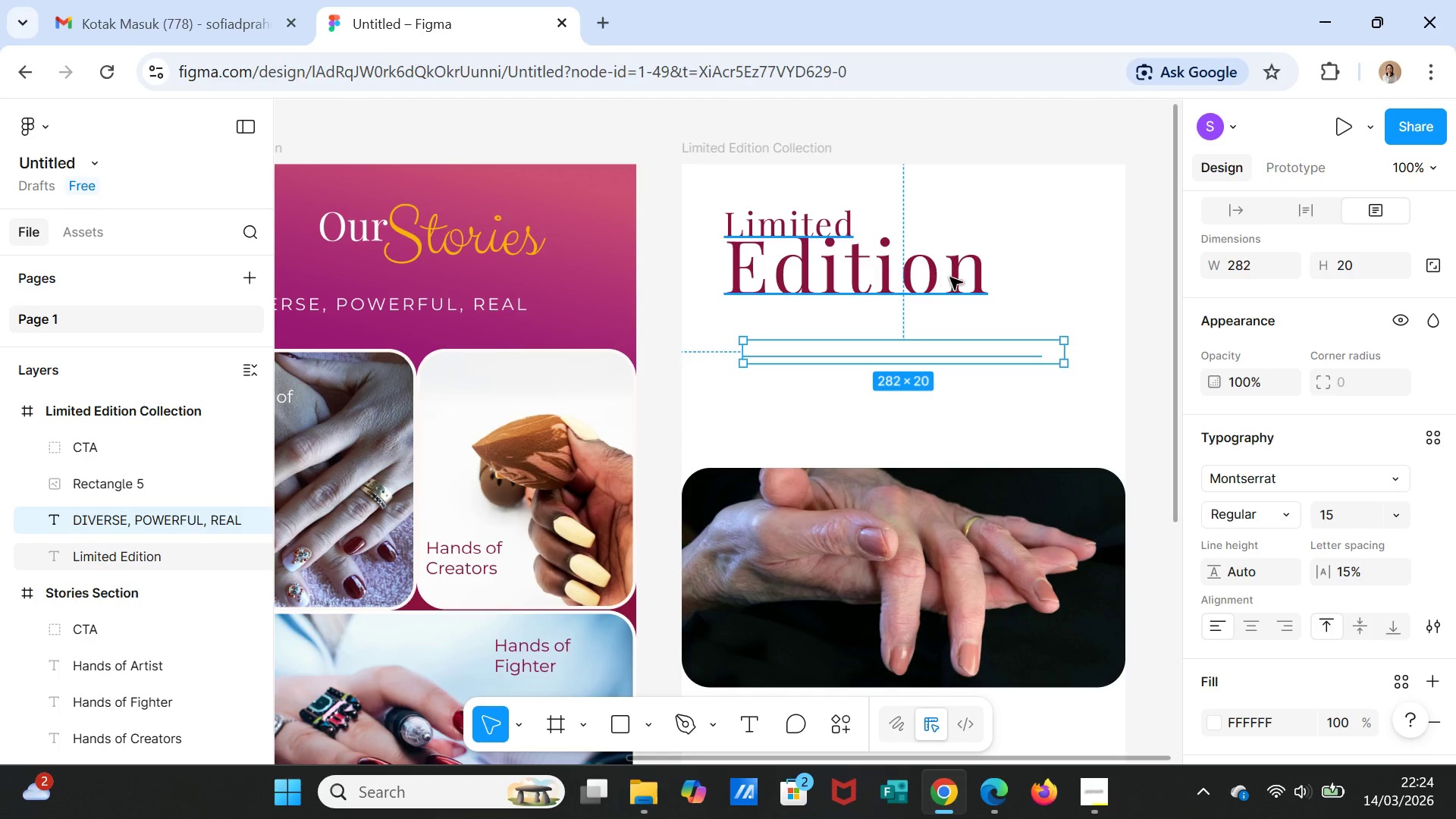 
left_click([982, 262])
 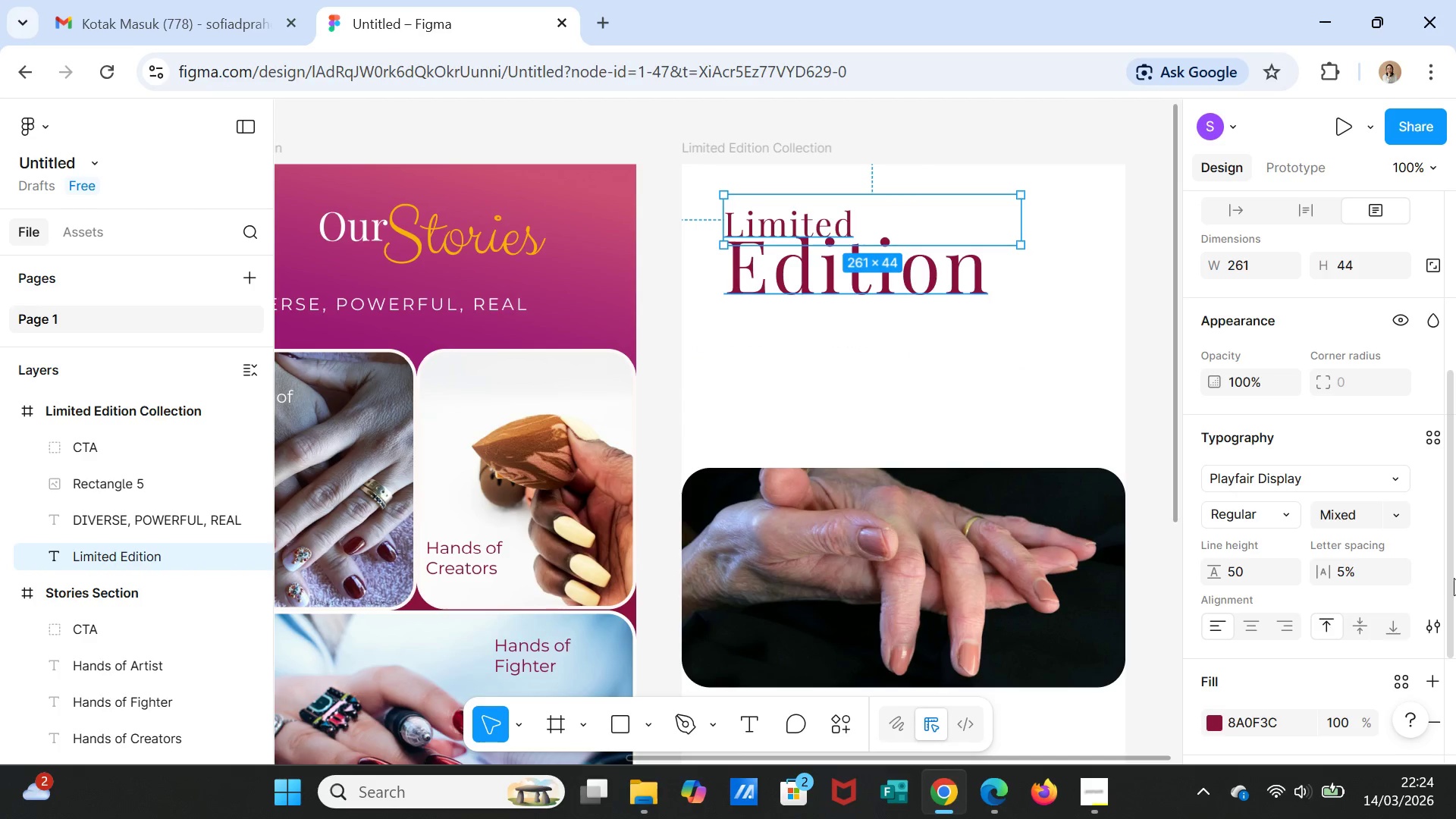 
scroll: coordinate [1441, 596], scroll_direction: down, amount: 2.0
 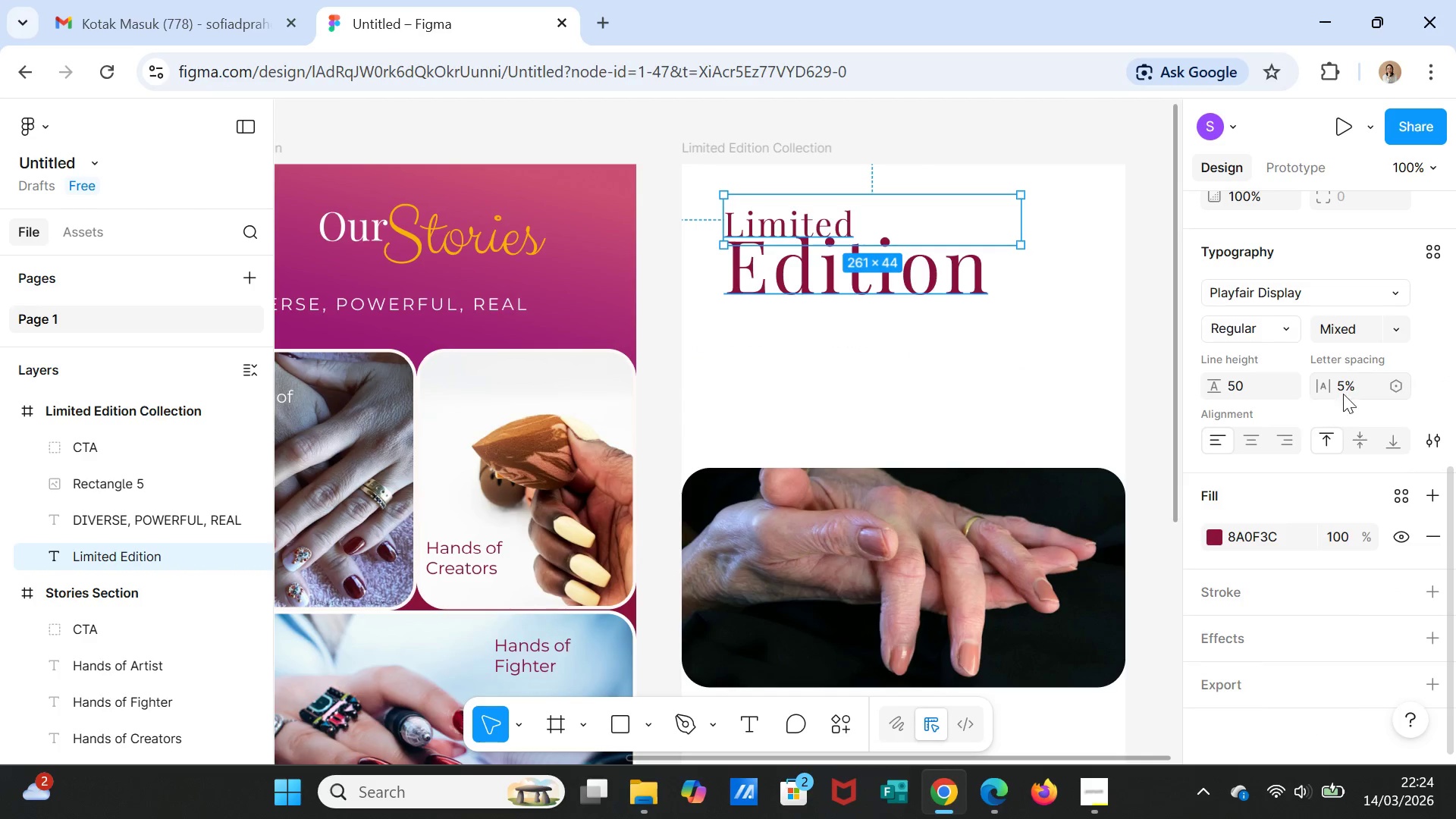 
left_click([1344, 390])
 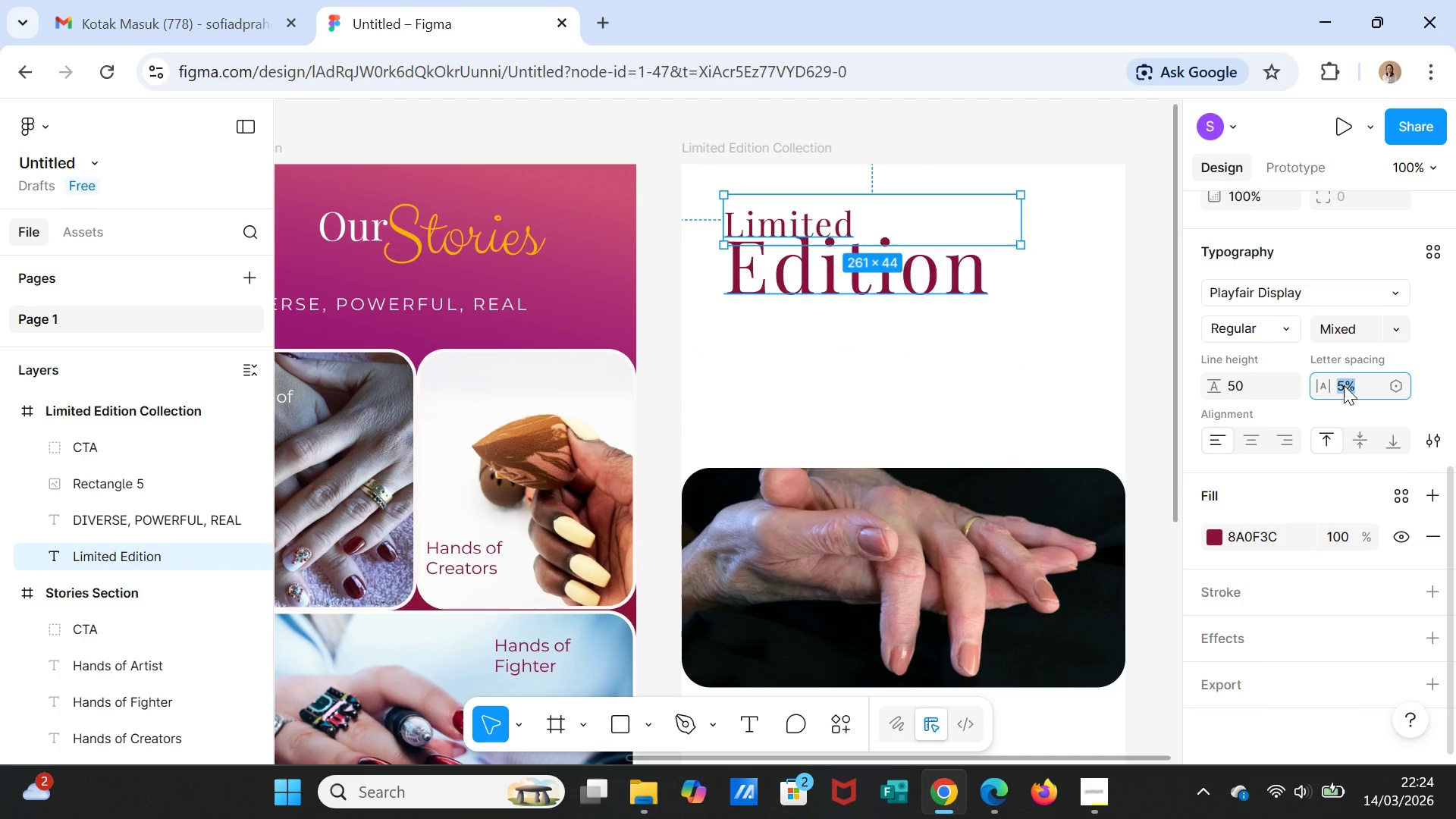 
left_click([1344, 385])
 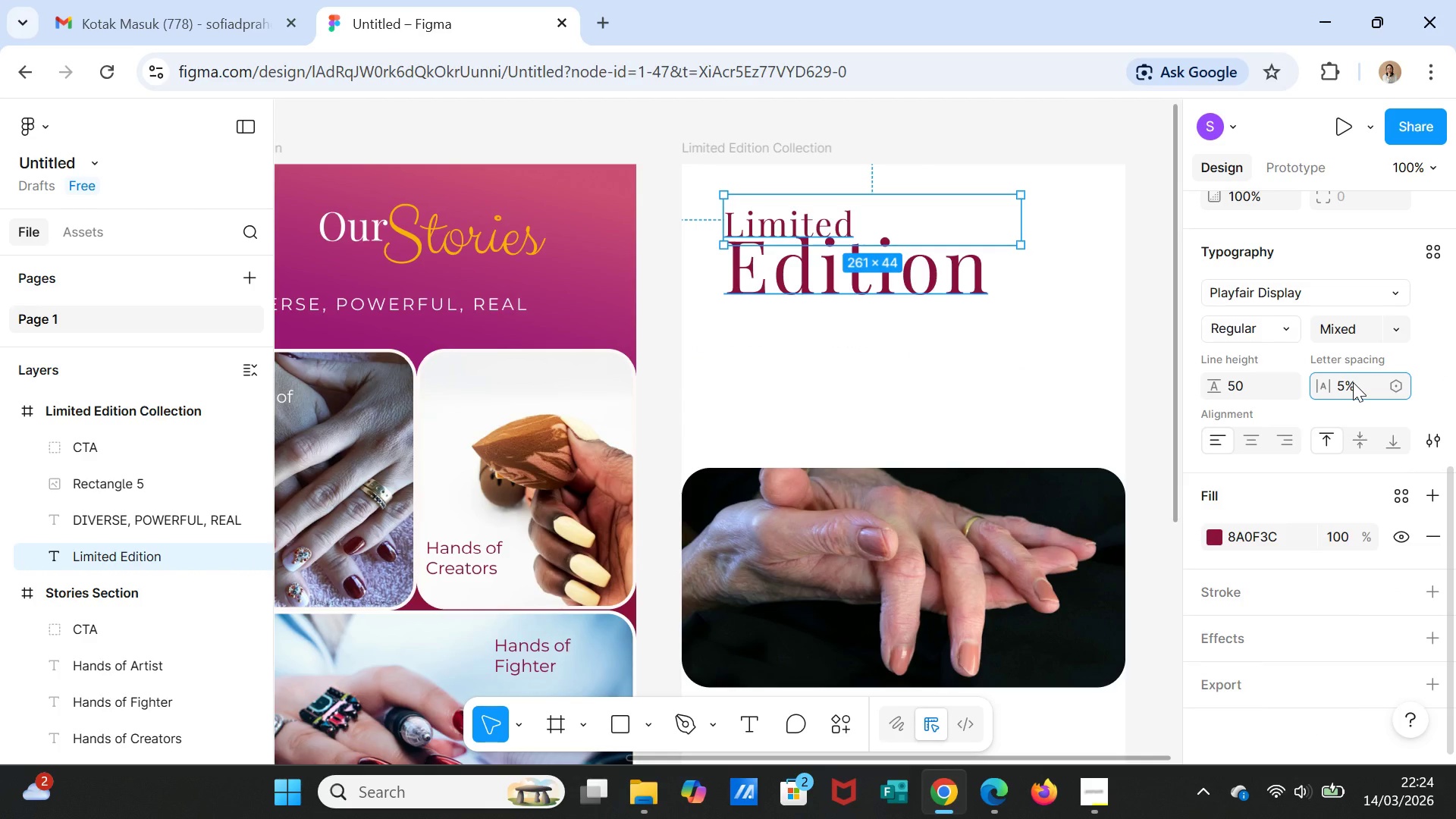 
key(Backspace)
 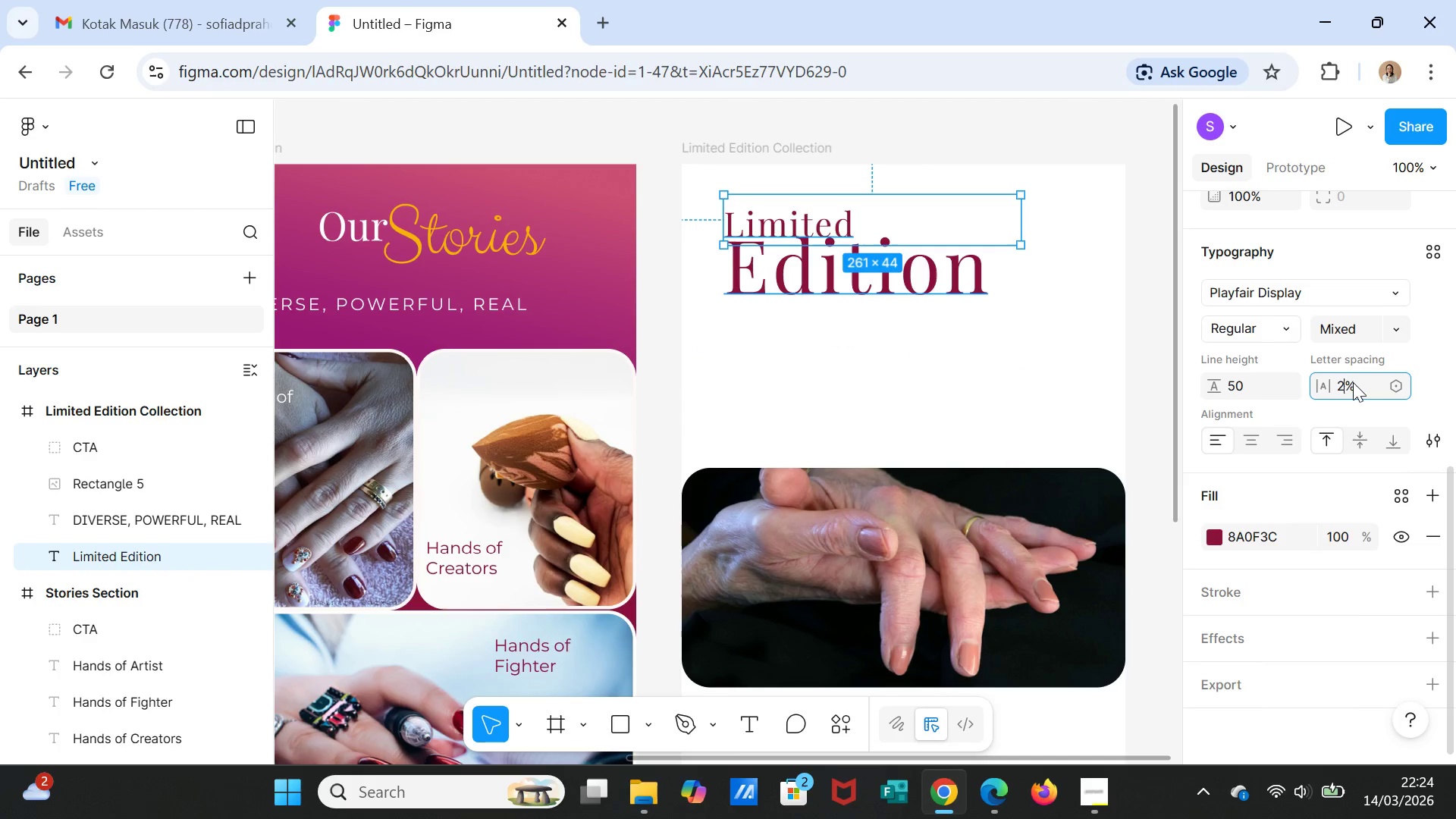 
key(2)
 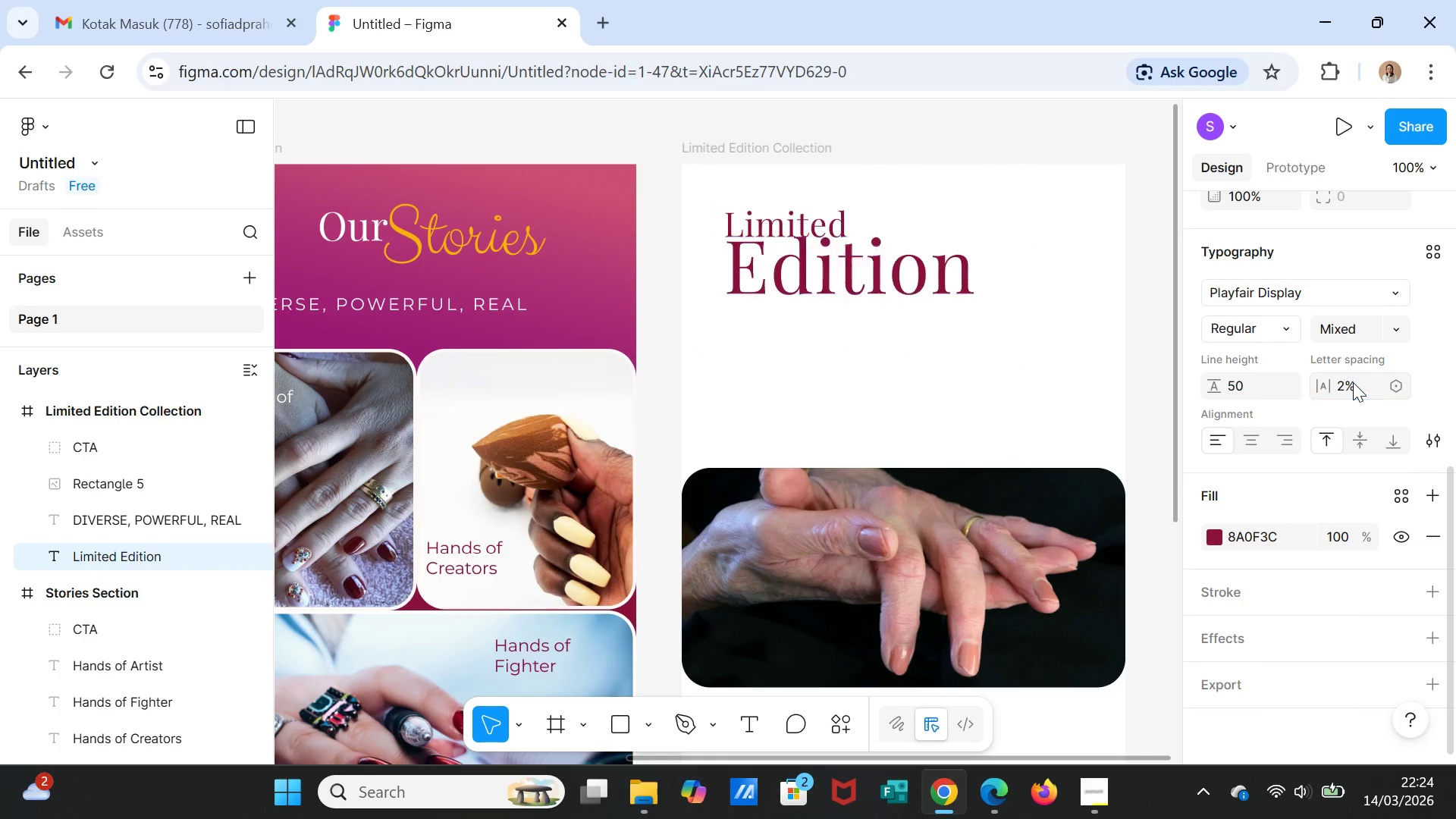 
key(Enter)
 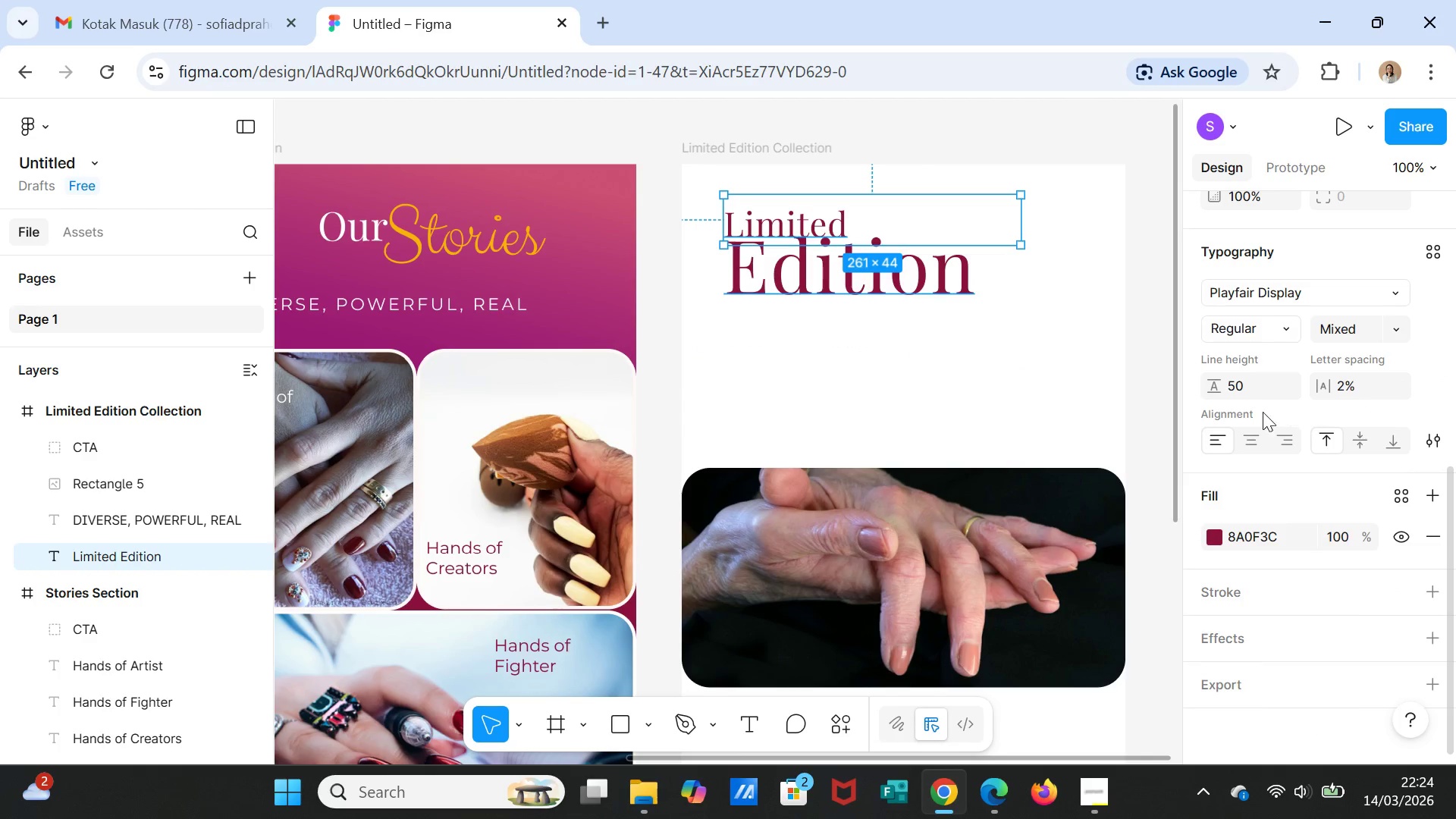 
left_click([1061, 336])
 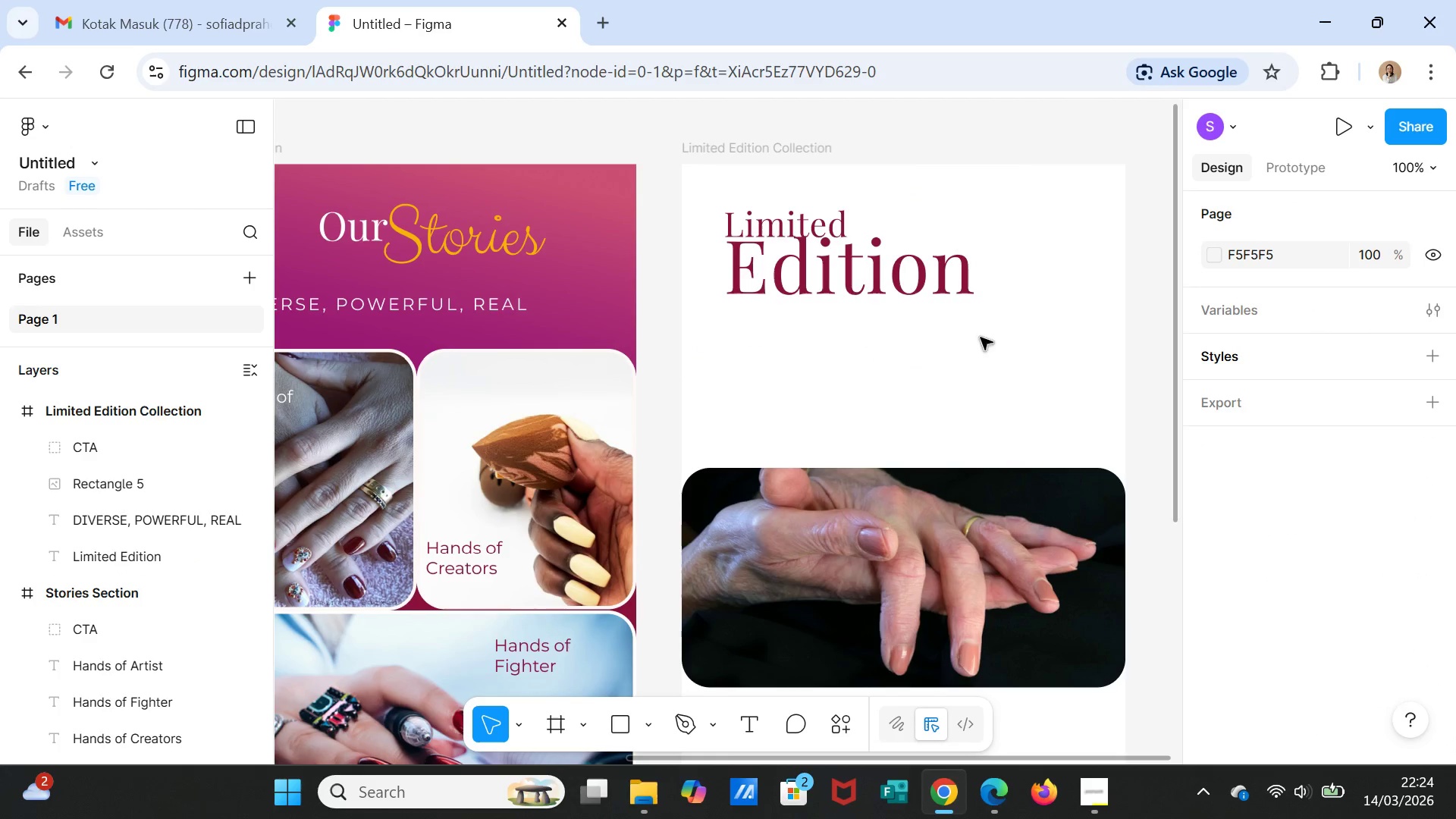 
left_click([830, 277])
 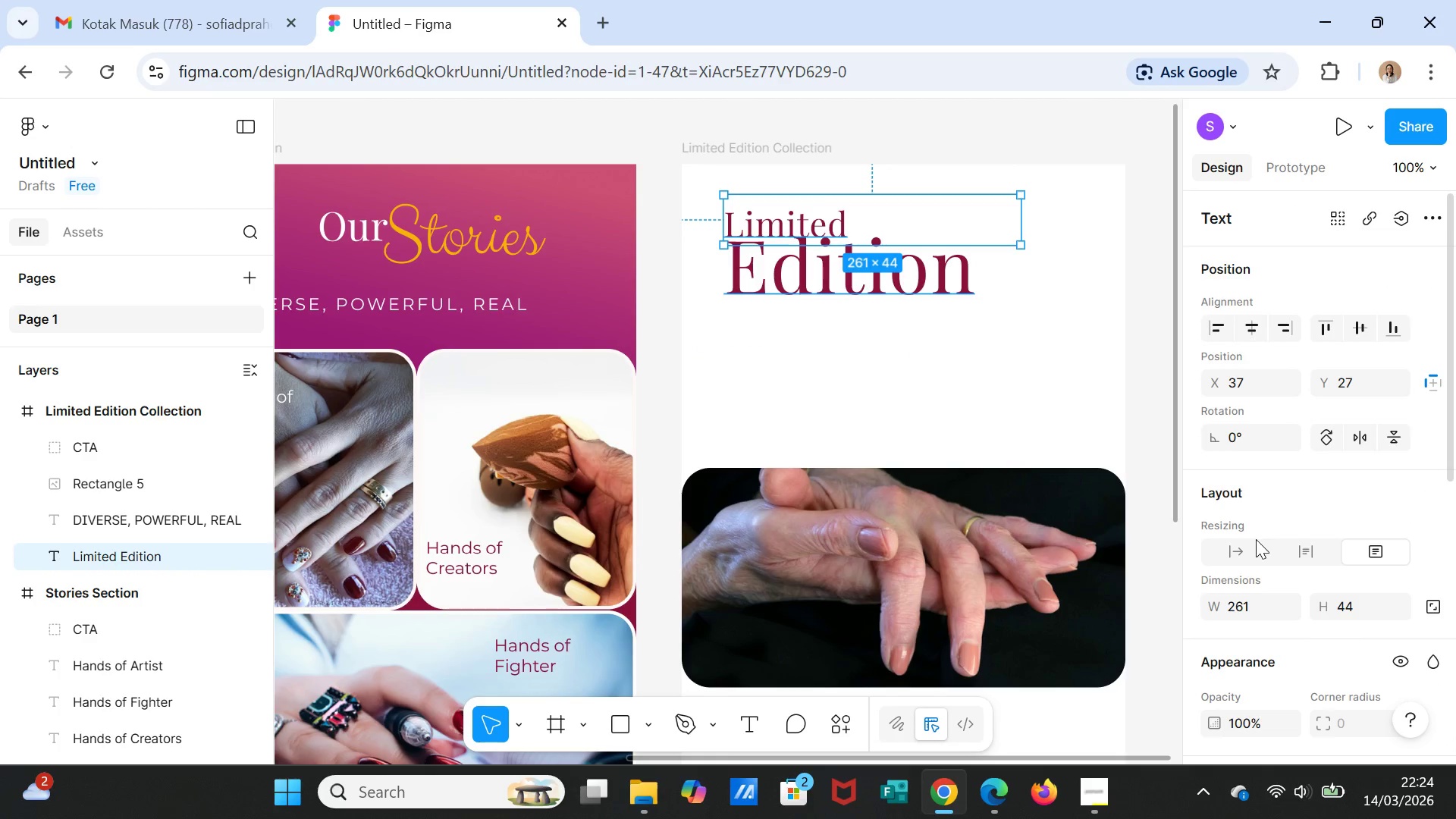 
scroll: coordinate [1310, 561], scroll_direction: down, amount: 3.0
 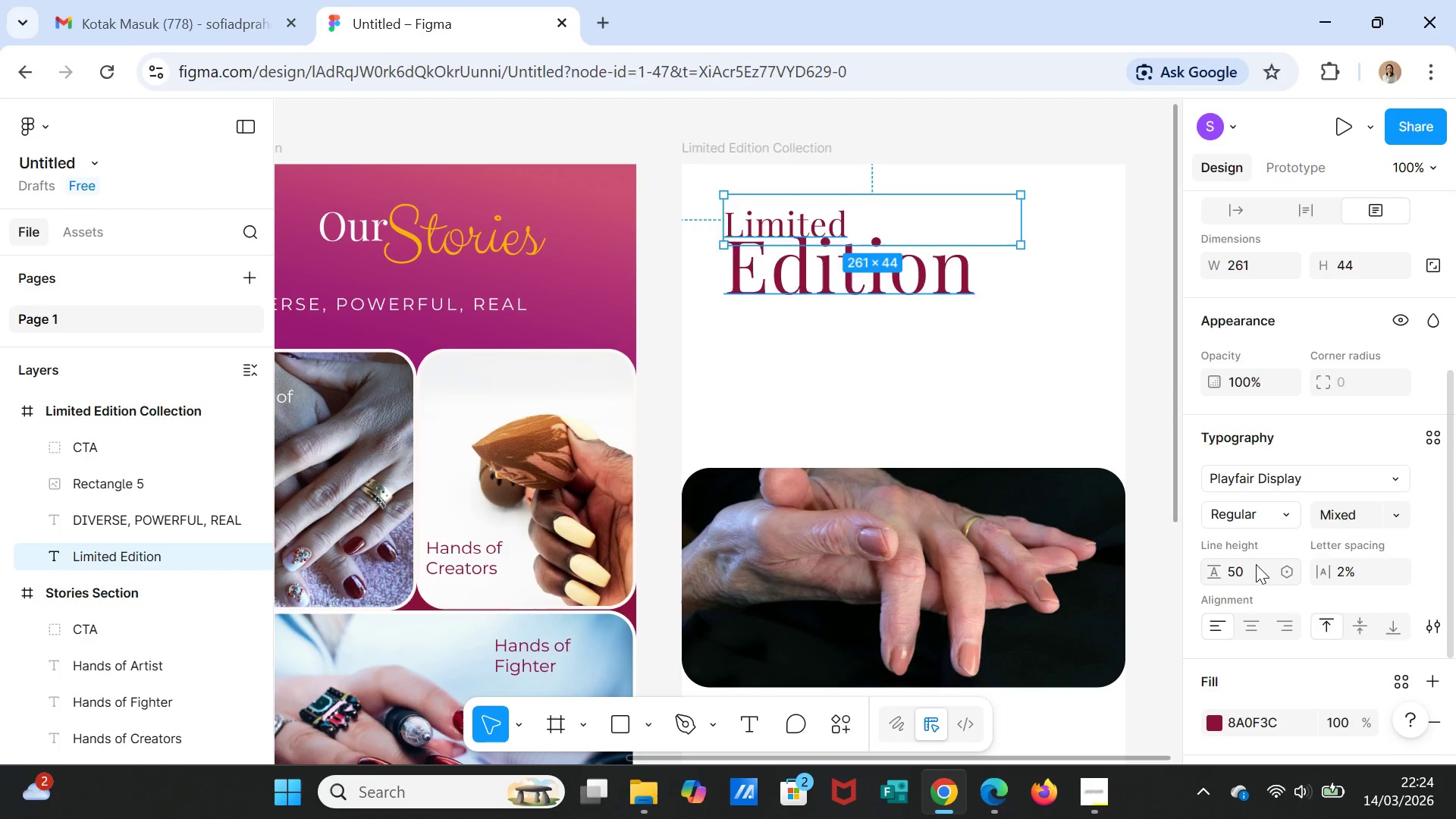 
left_click([1253, 569])
 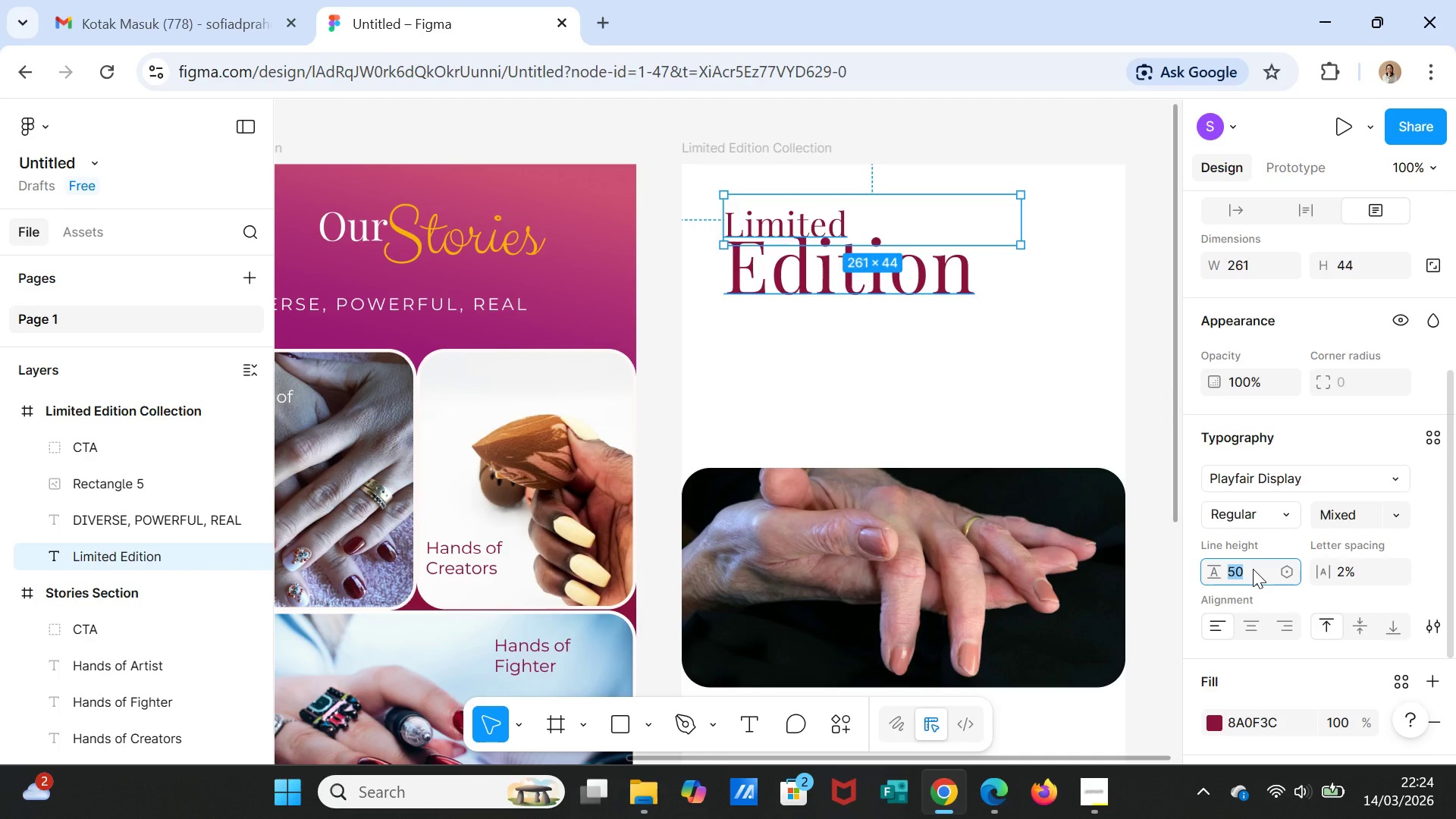 
type(60)
 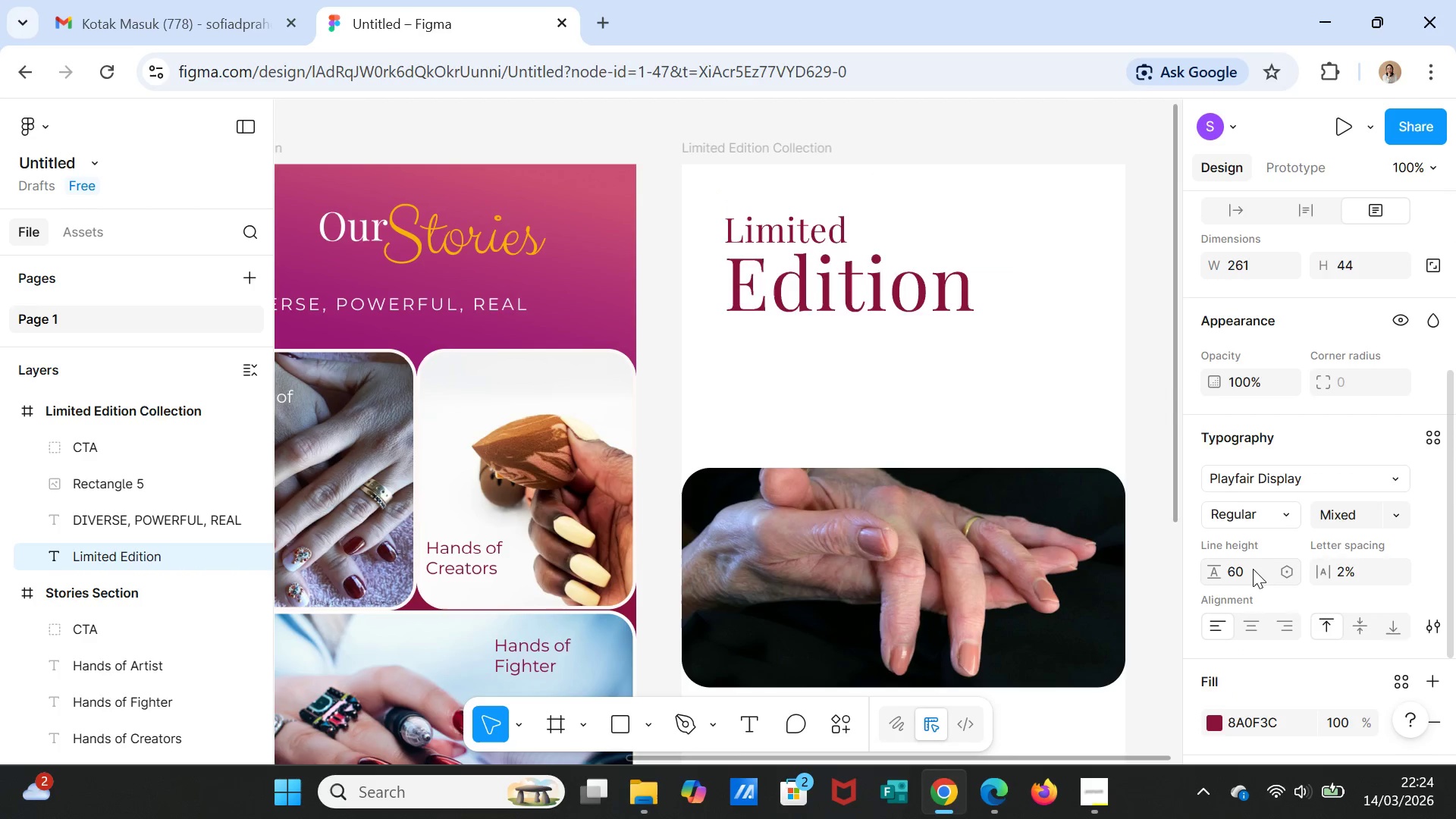 
key(Enter)
 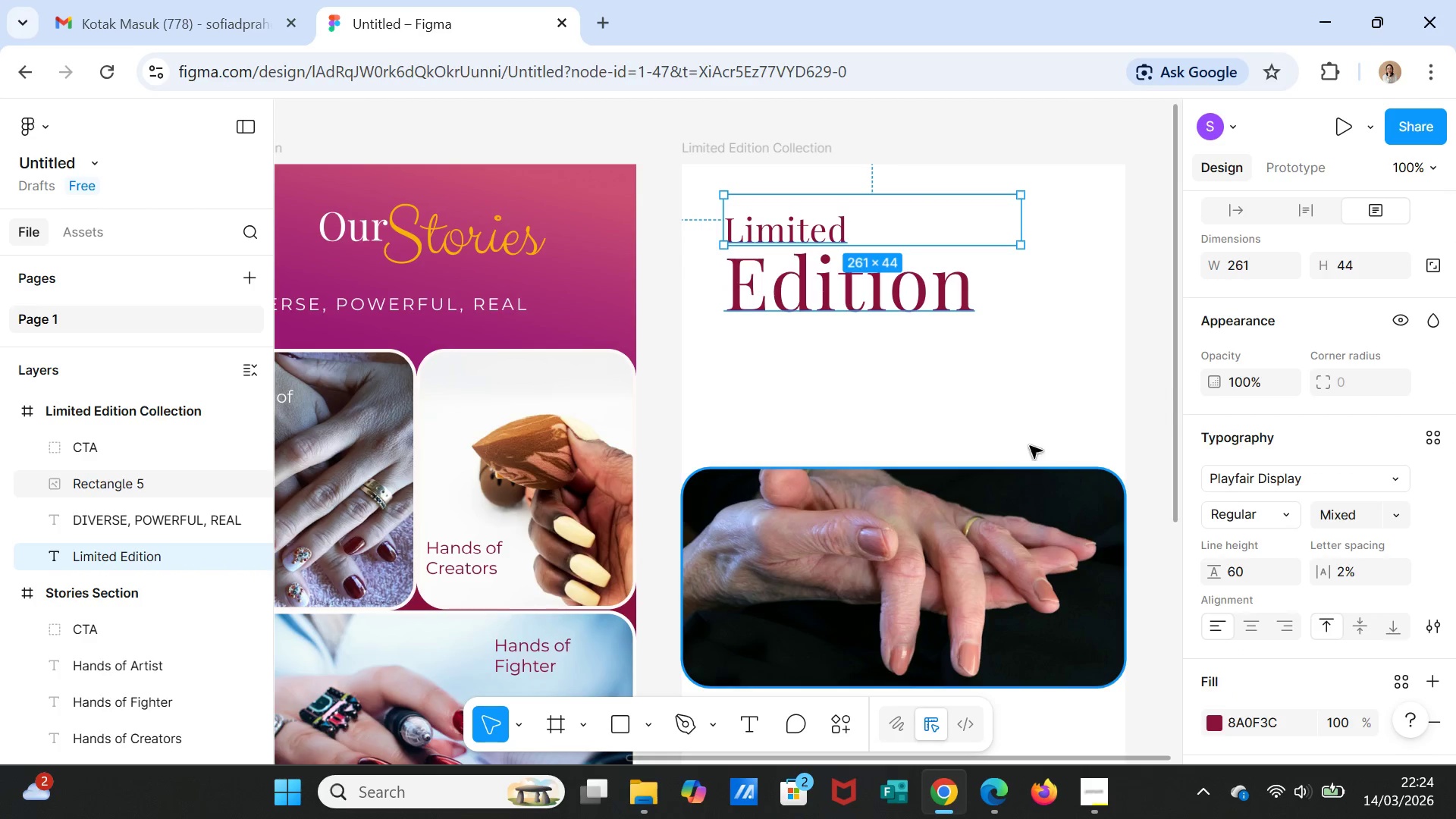 
left_click([1053, 372])
 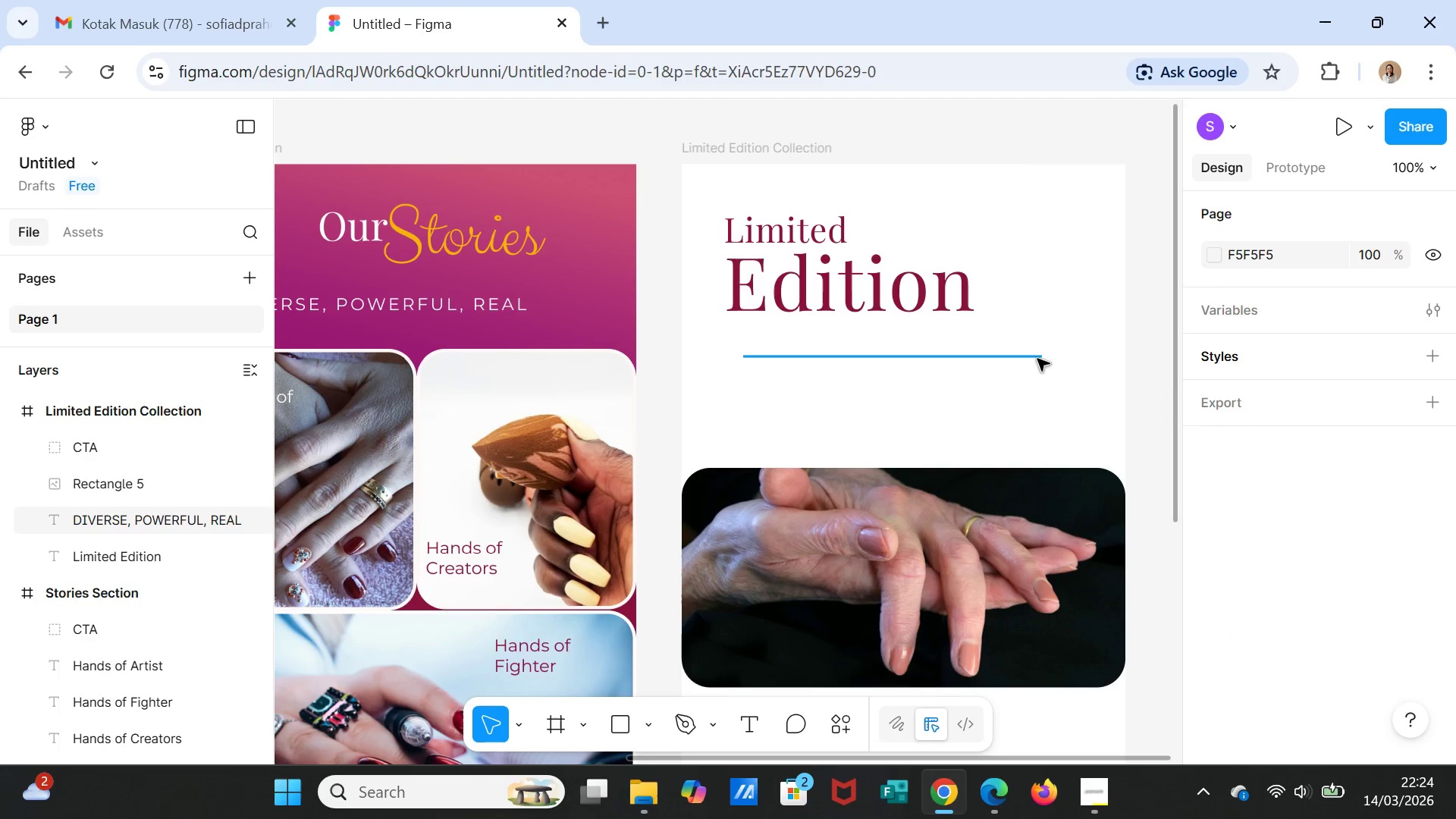 
left_click([863, 292])
 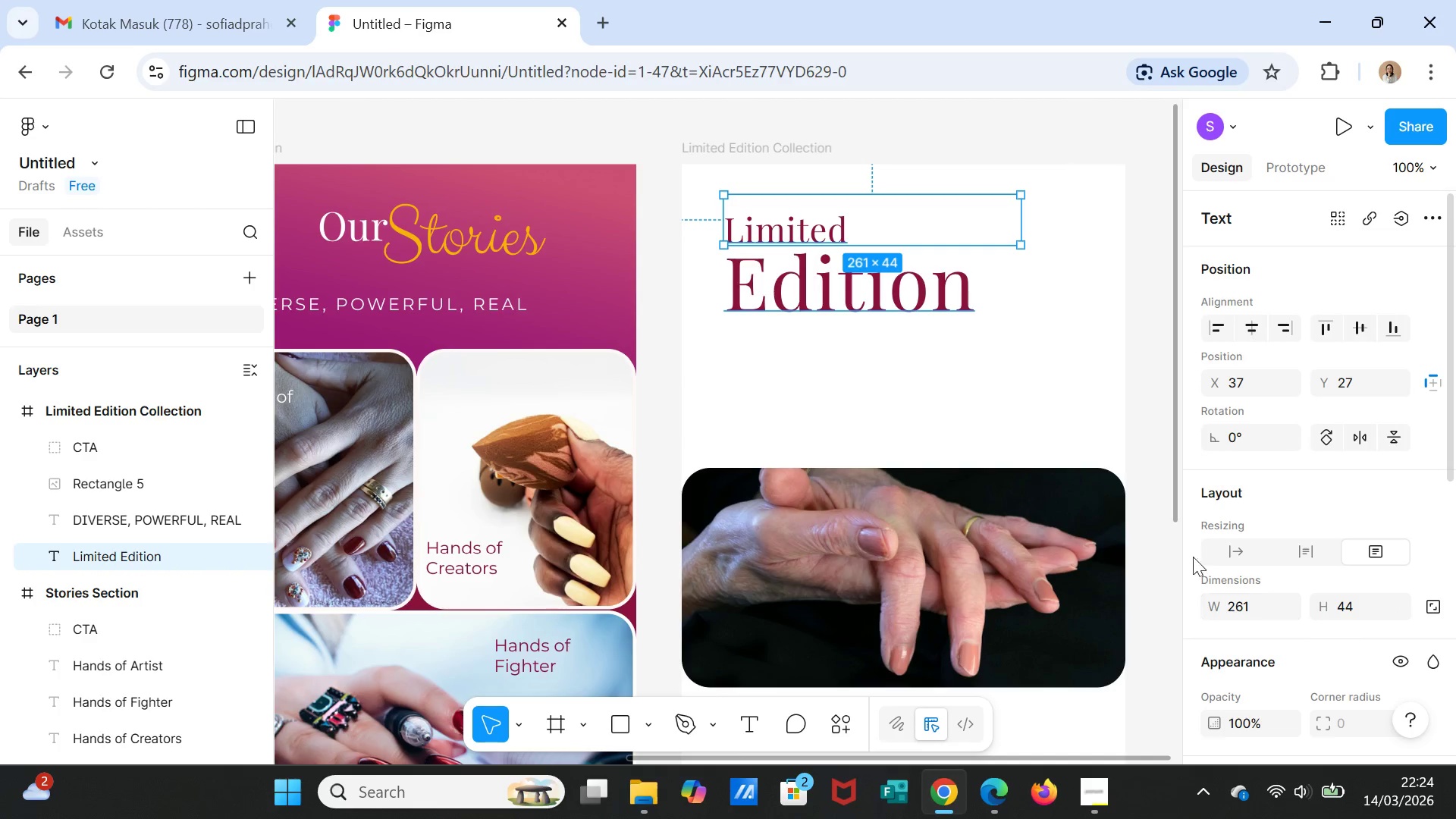 
wait(8.61)
 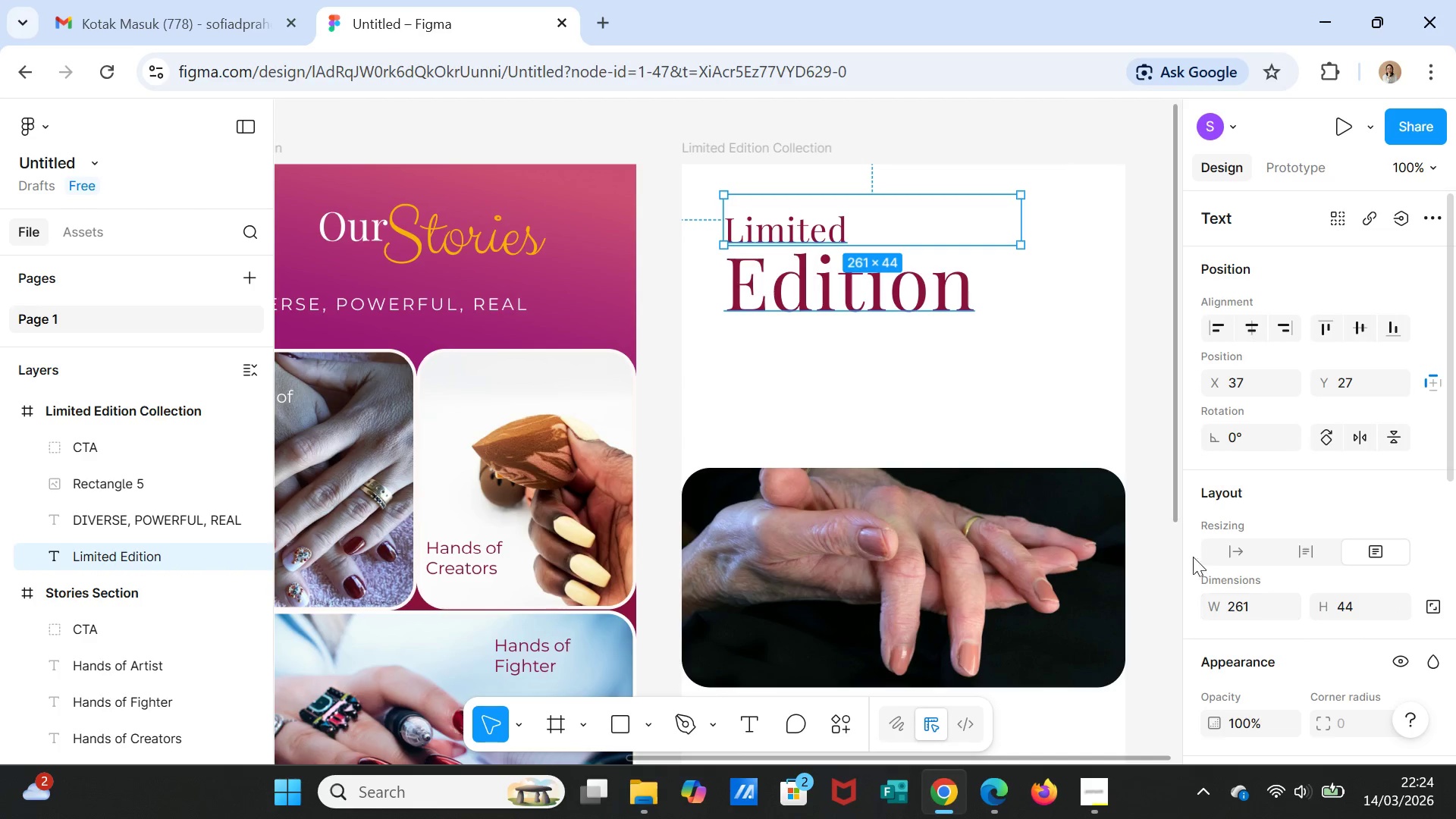 
scroll: coordinate [1379, 620], scroll_direction: down, amount: 3.0
 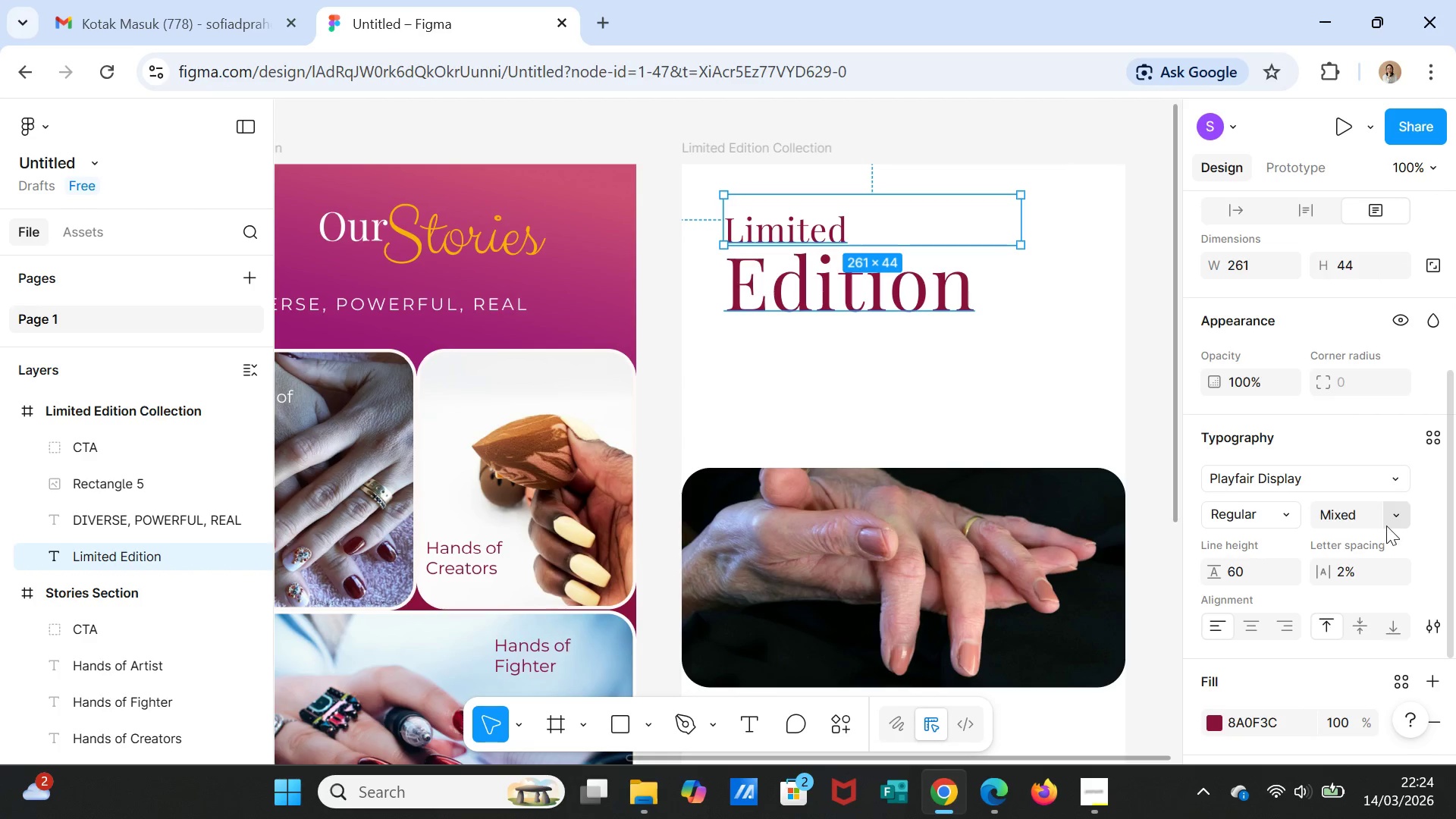 
left_click([1389, 510])
 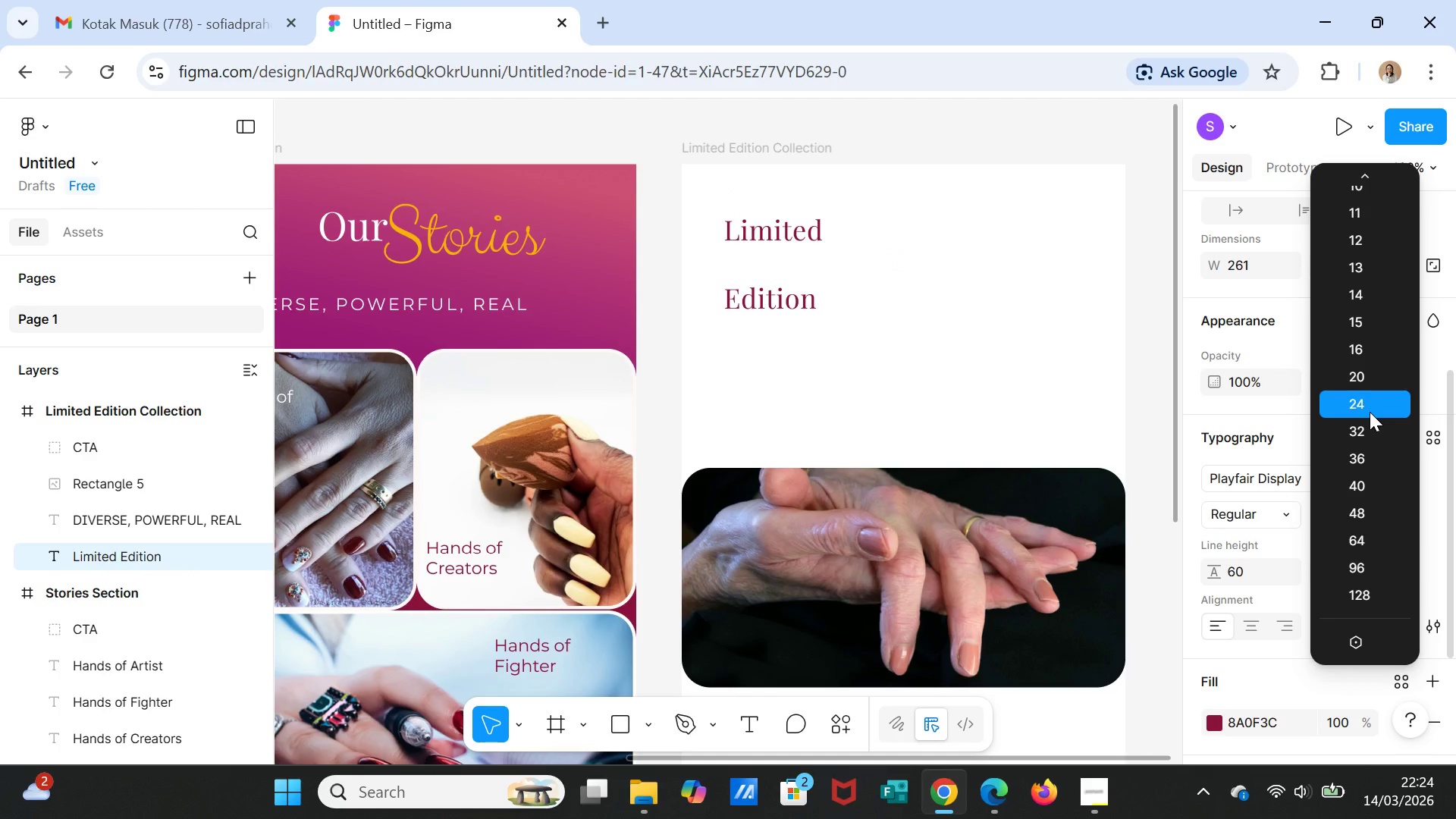 
left_click([1370, 412])
 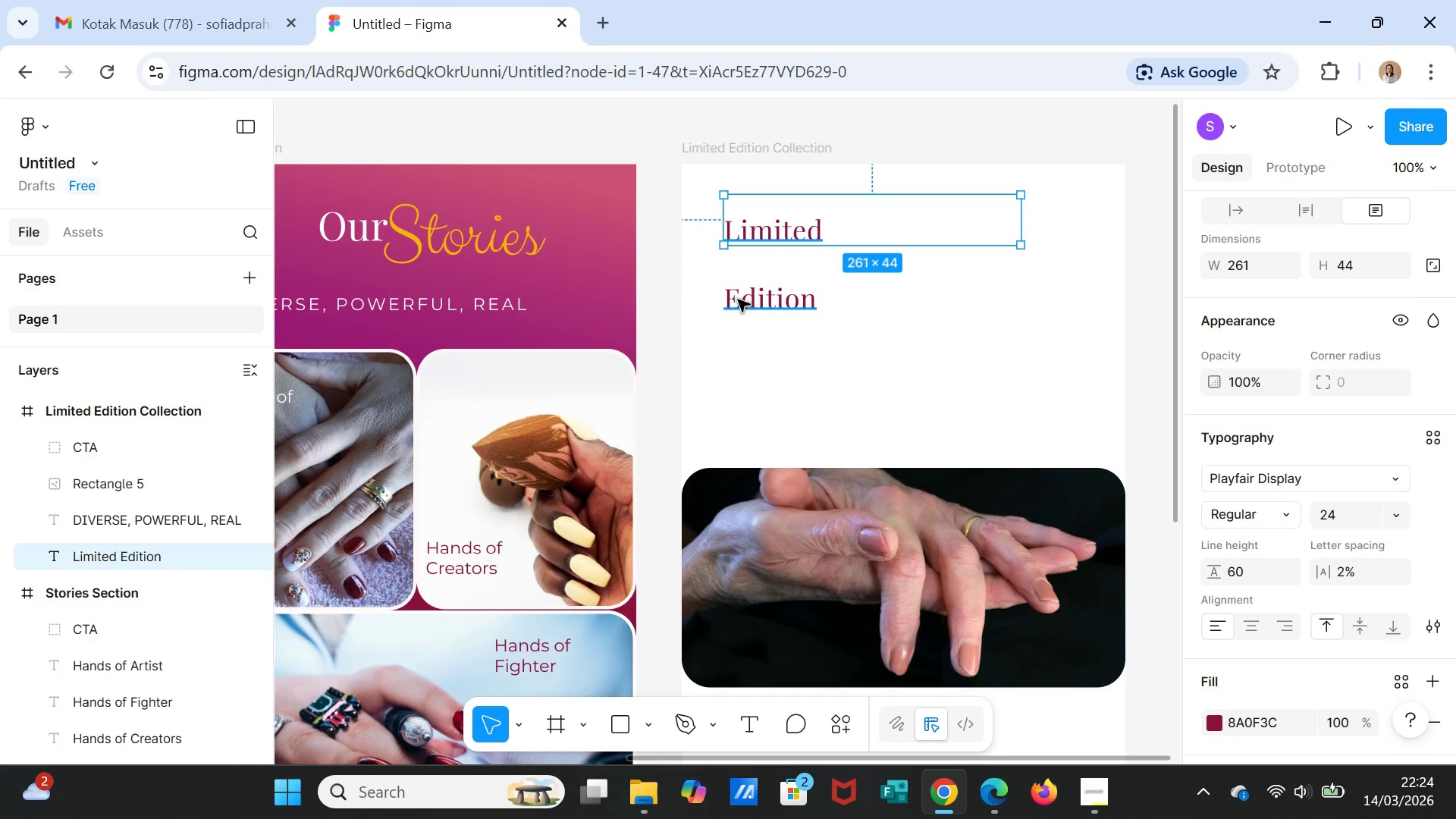 
left_click([733, 297])
 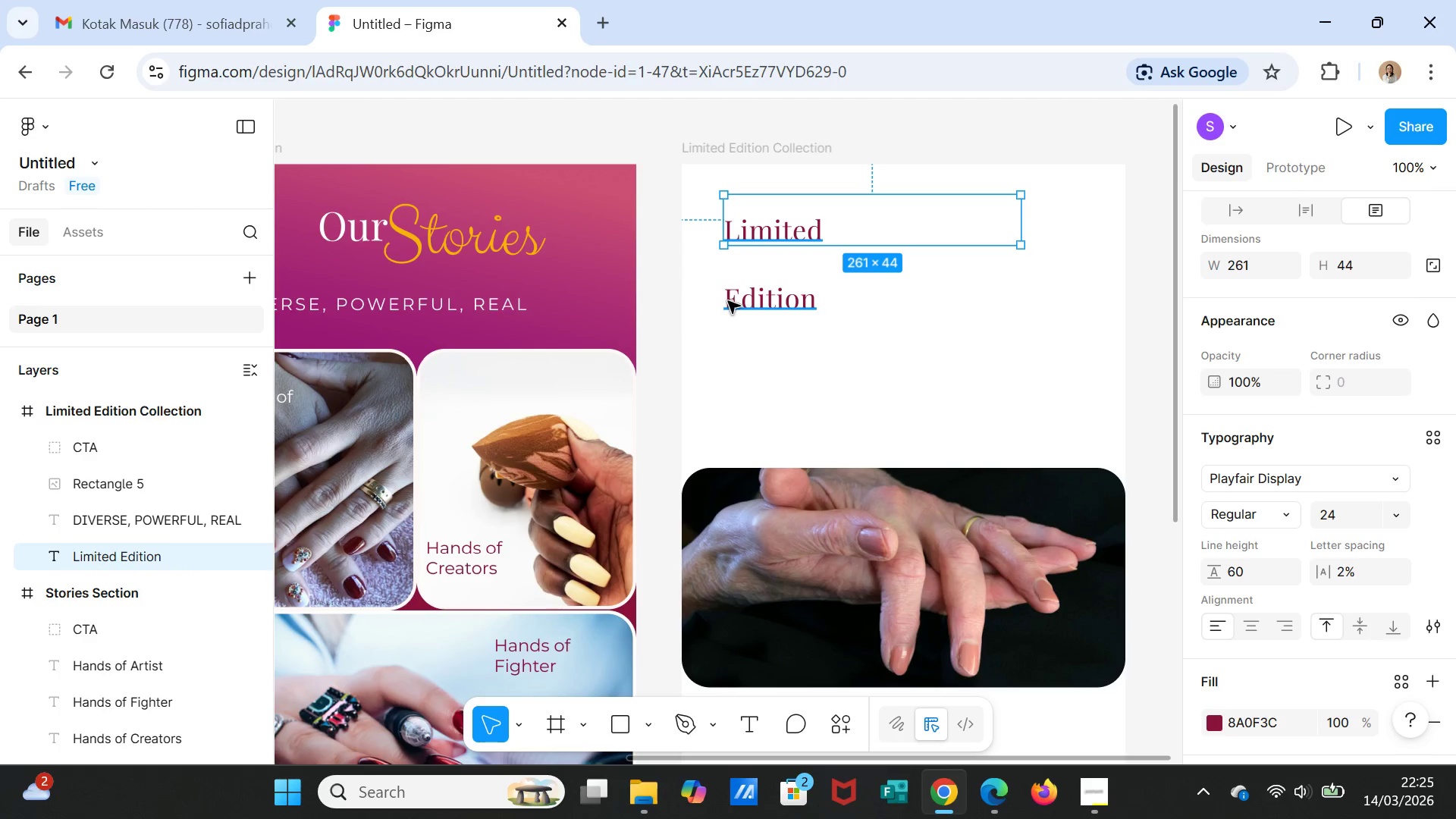 
double_click([728, 301])
 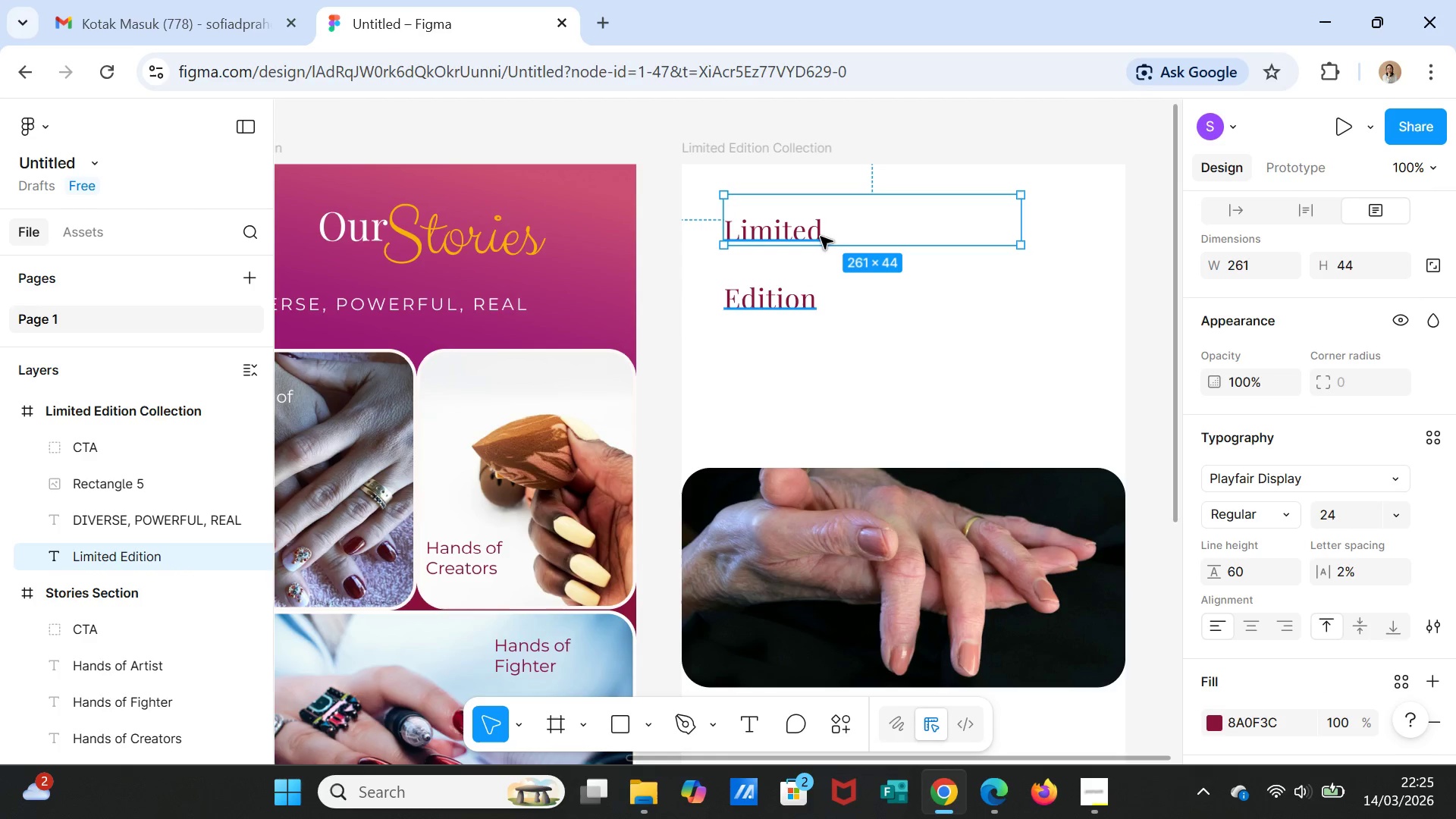 
double_click([821, 237])
 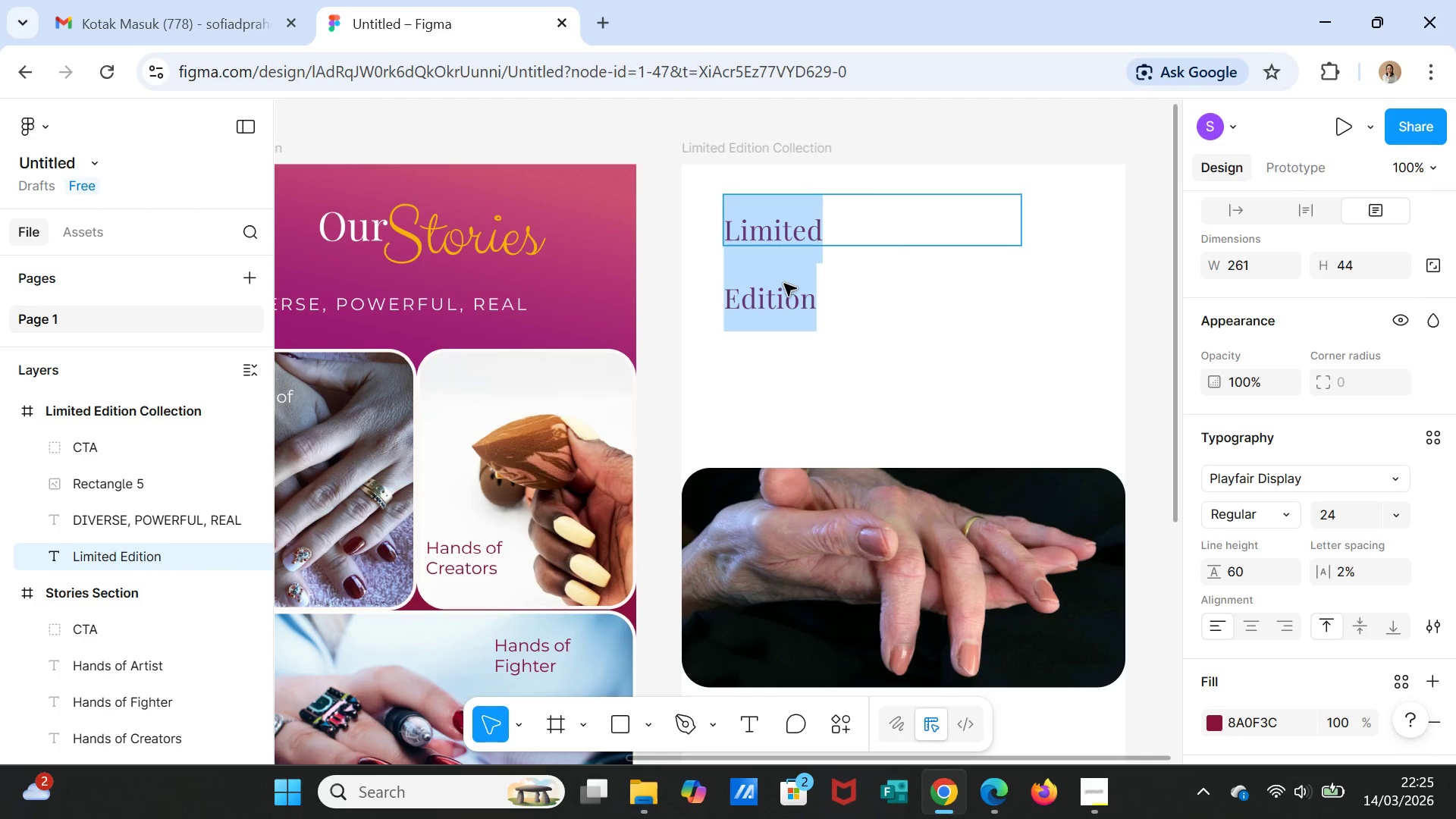 
left_click([784, 284])
 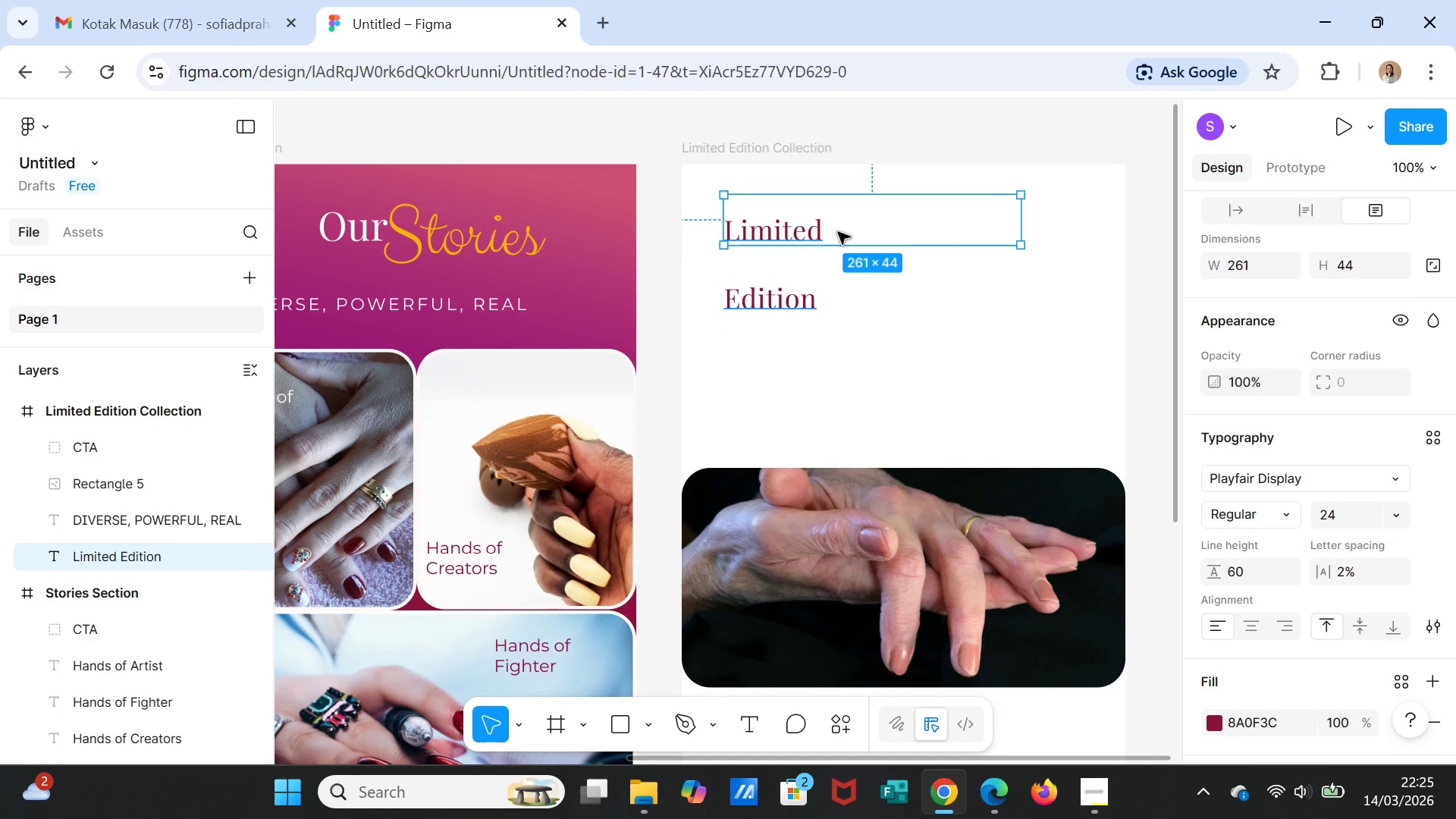 
double_click([839, 231])
 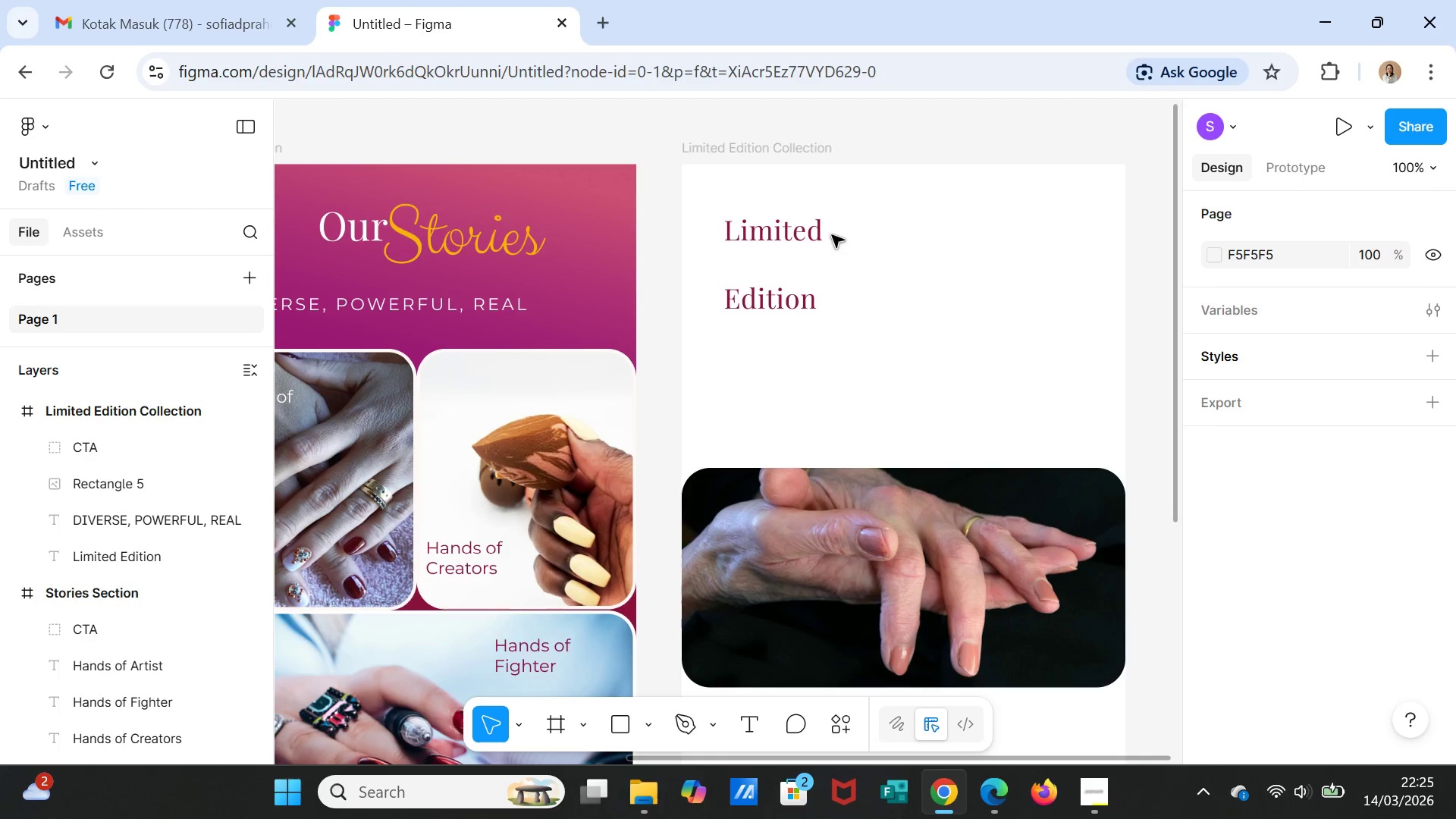 
left_click([779, 238])
 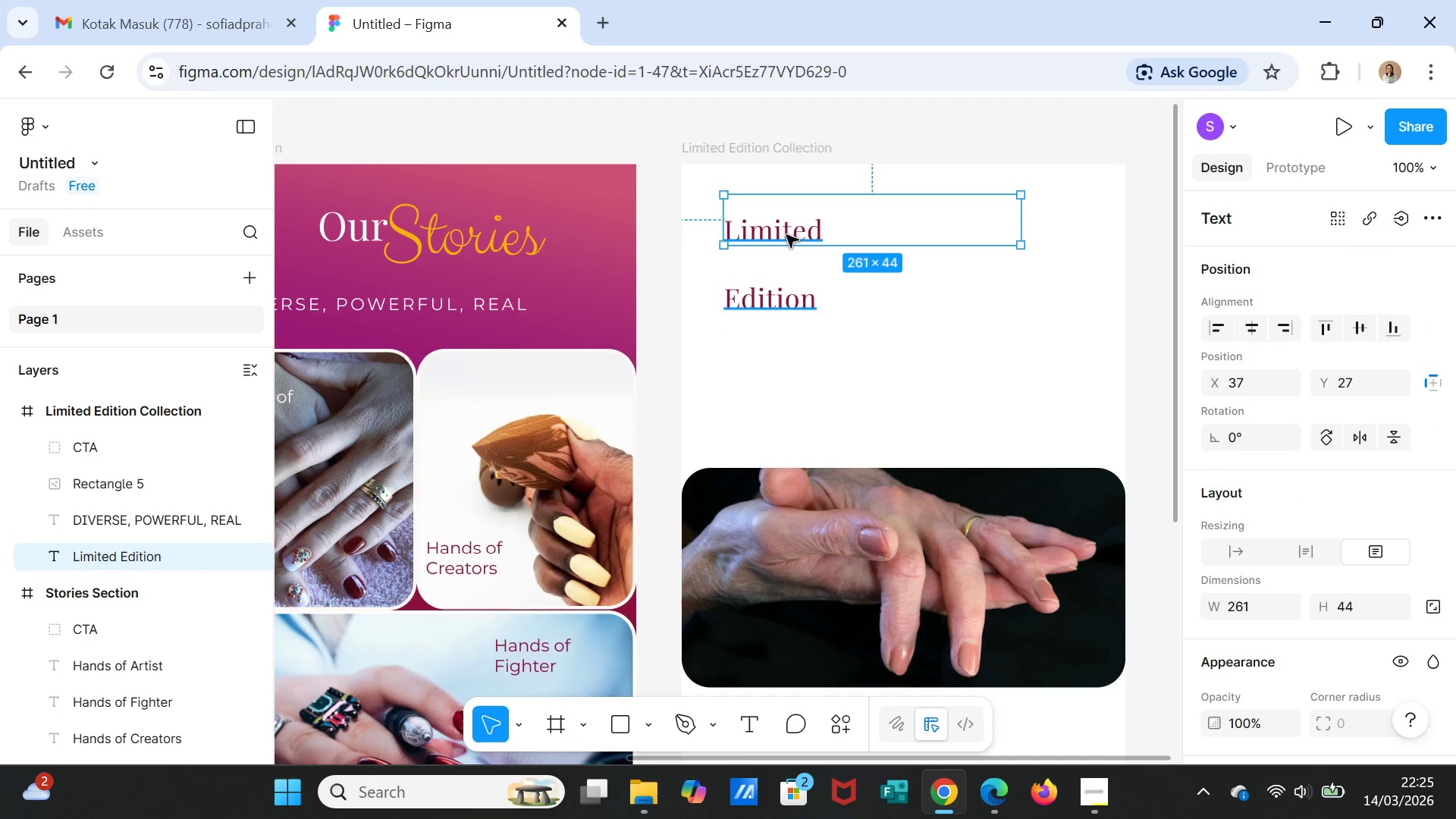 
double_click([786, 235])
 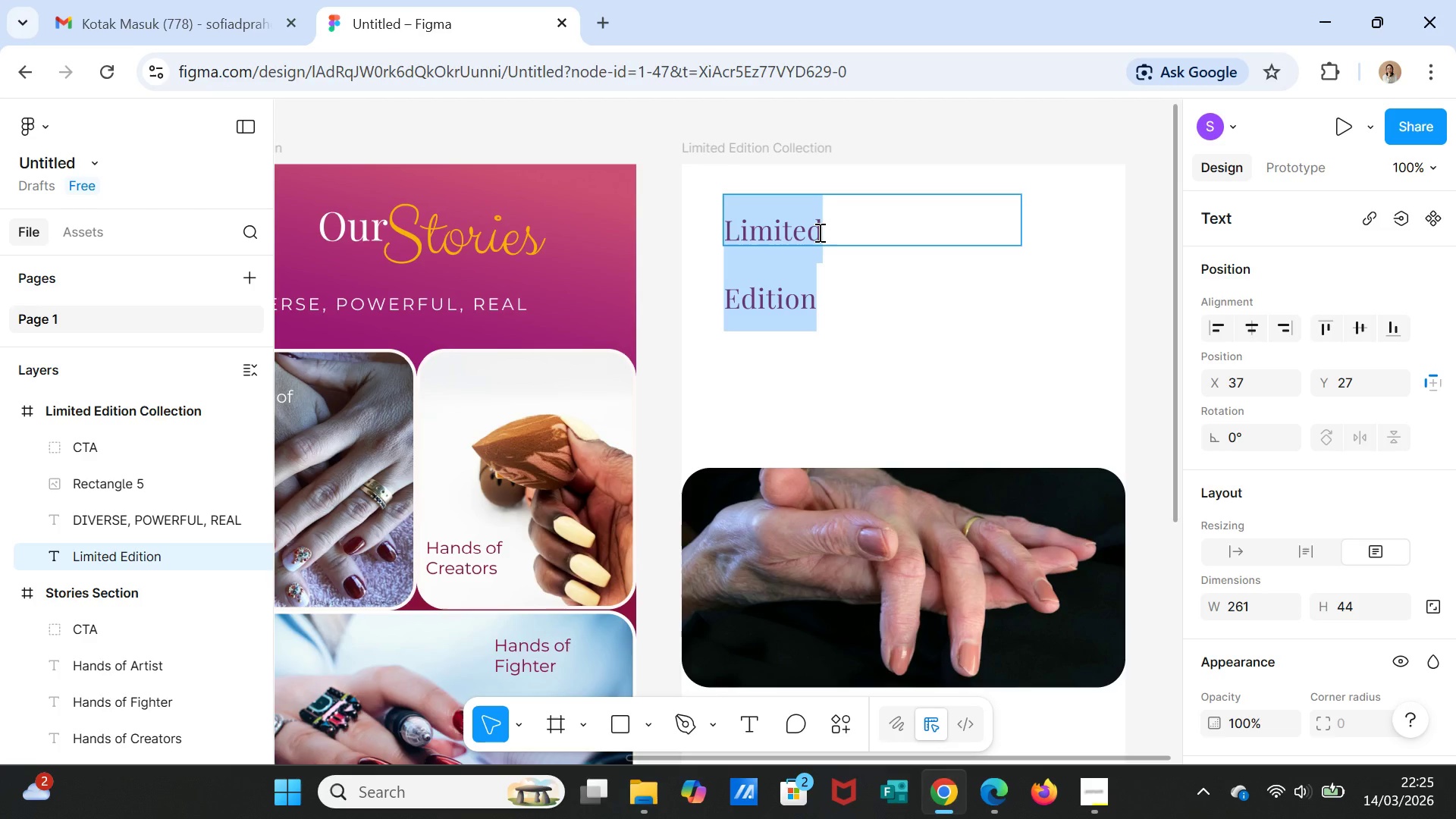 
left_click([819, 231])
 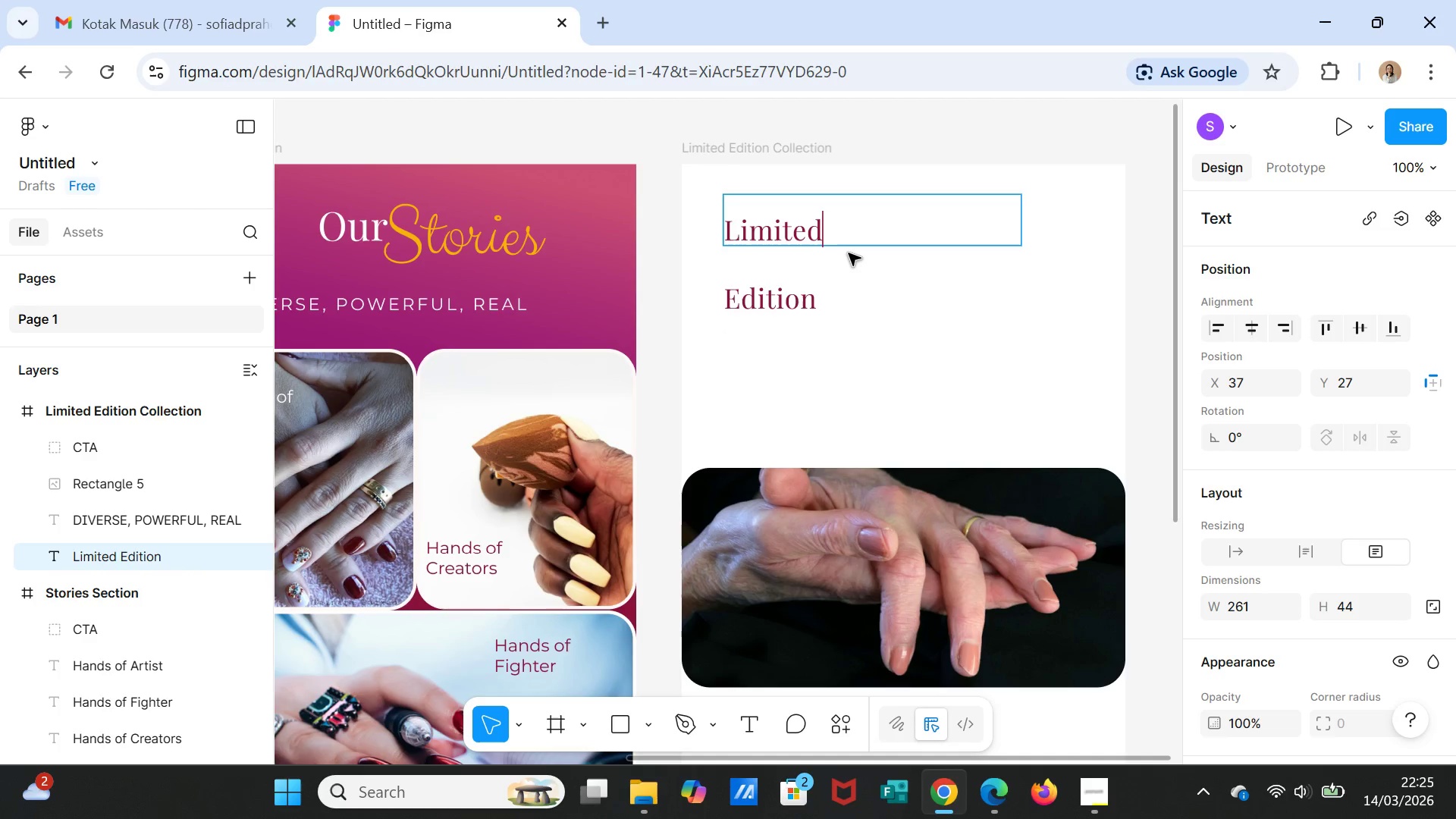 
key(ArrowDown)
 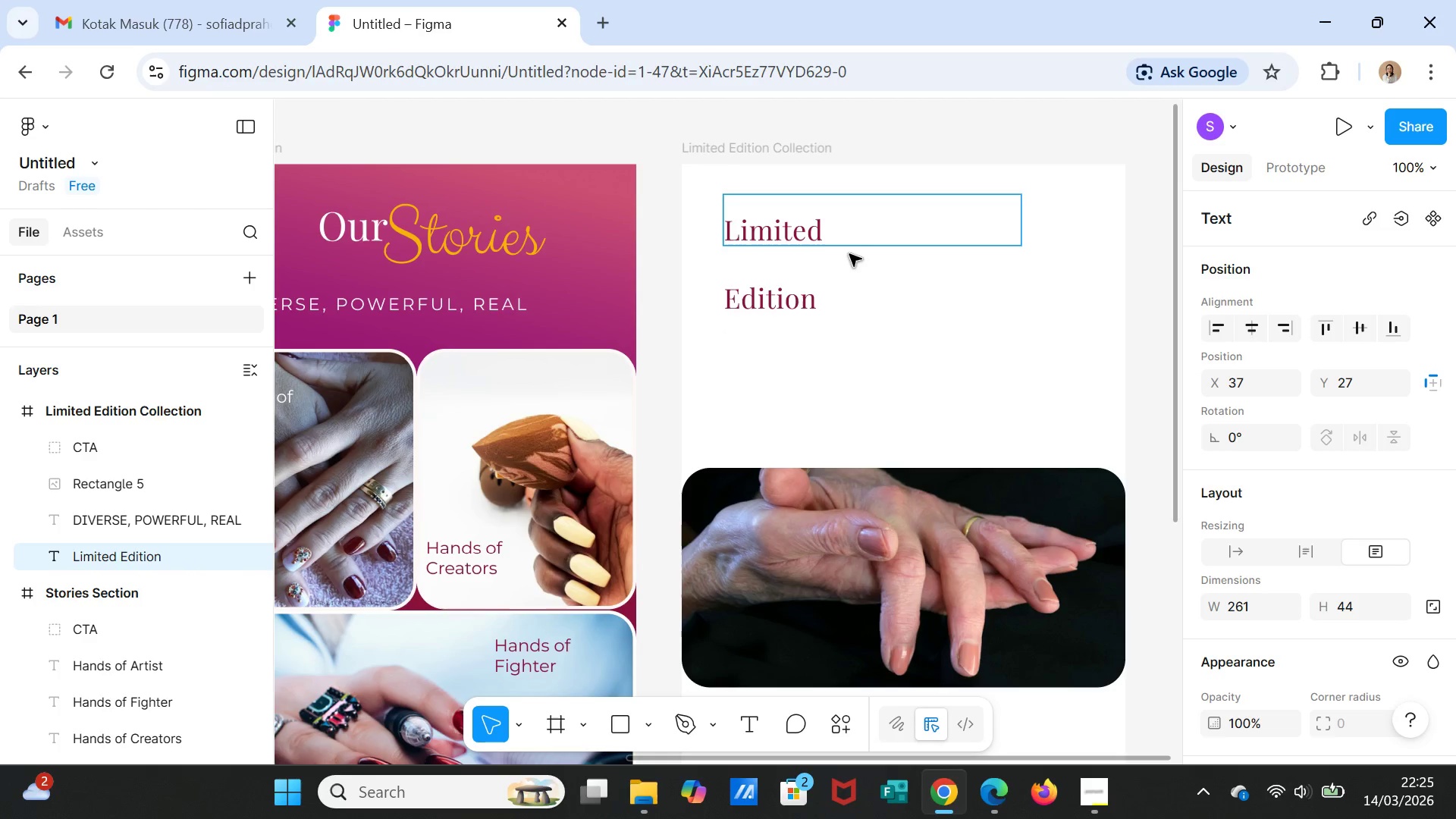 
key(Backspace)
 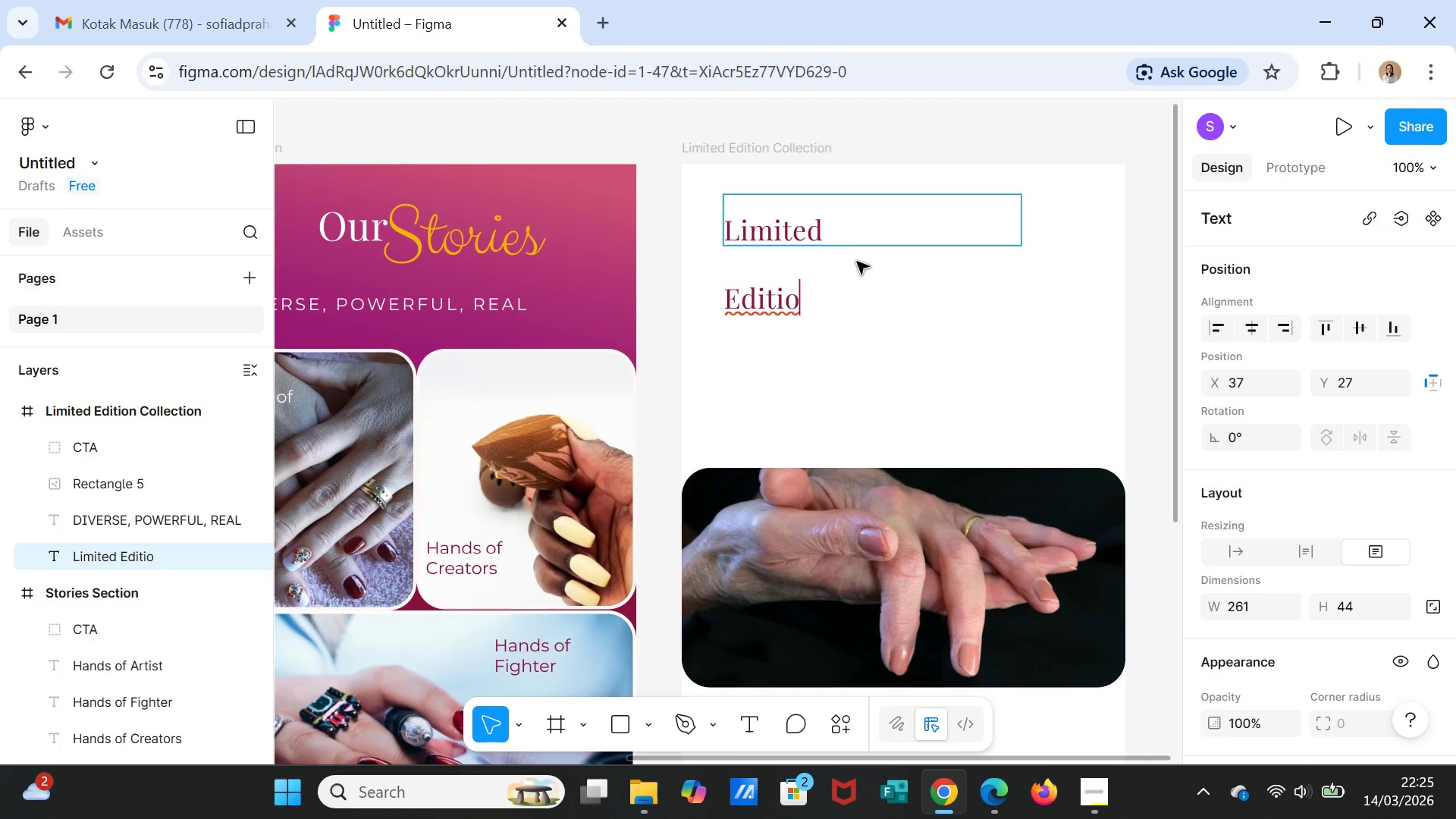 
key(N)
 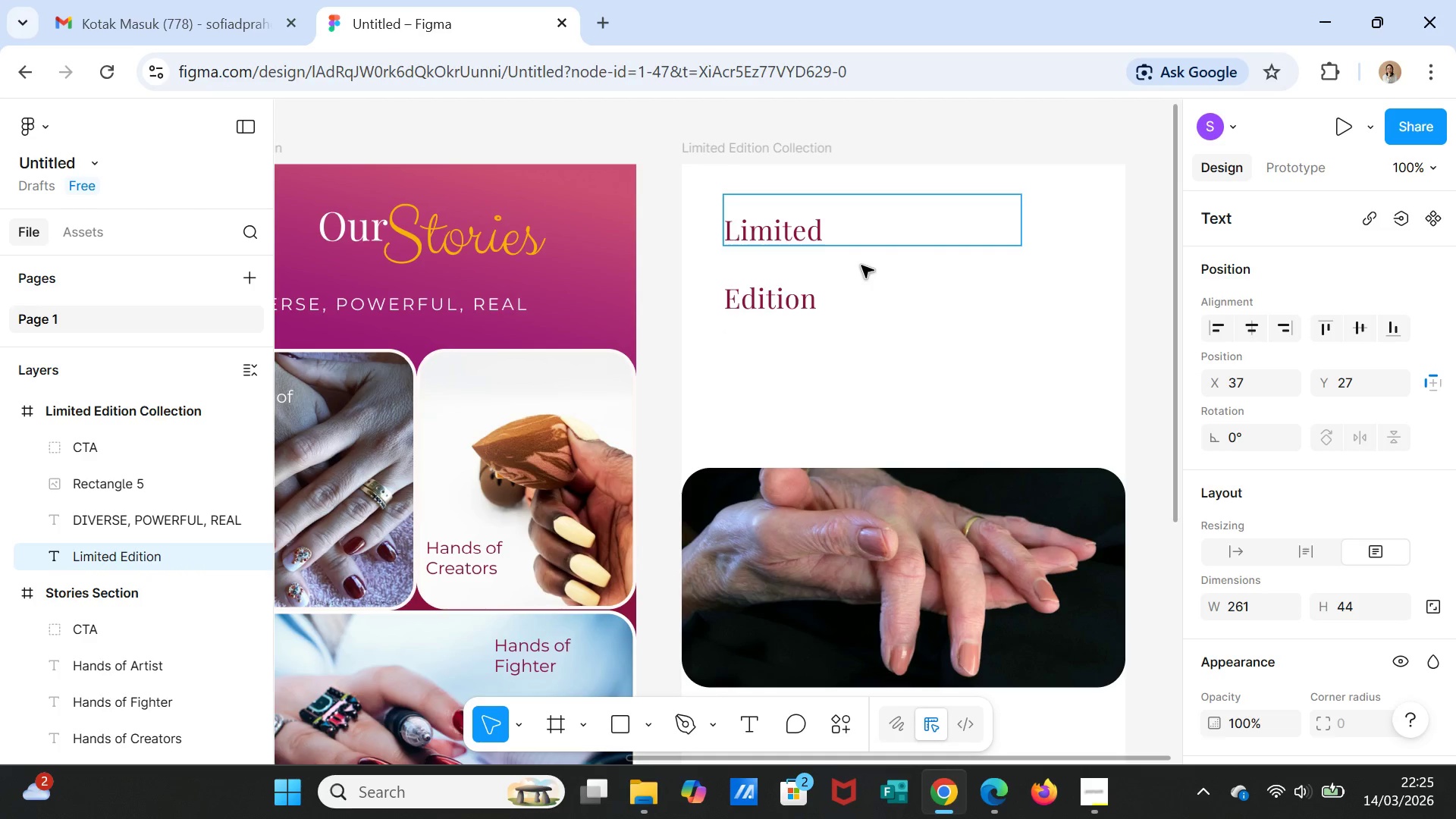 
key(Slash)
 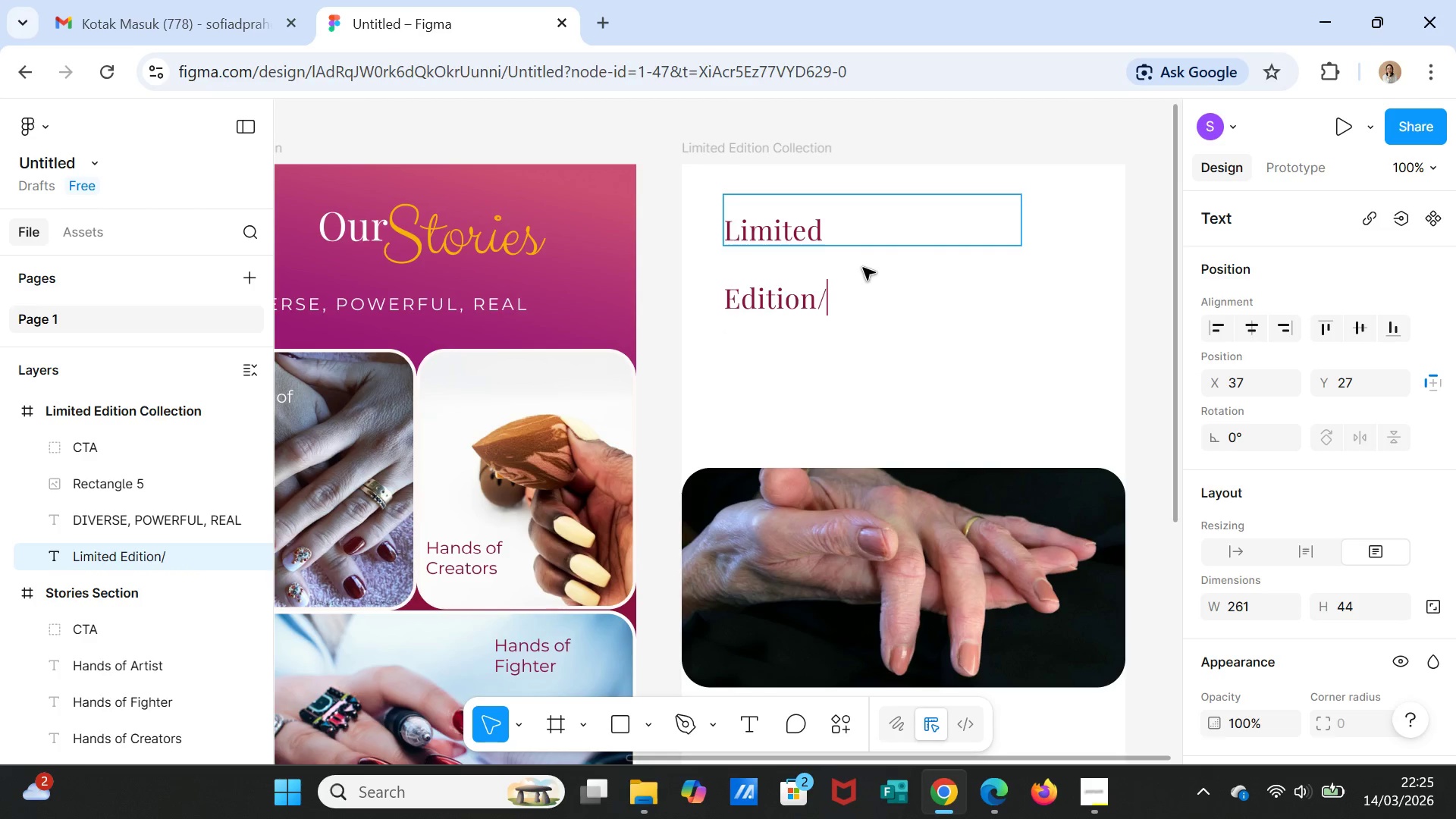 
key(Slash)
 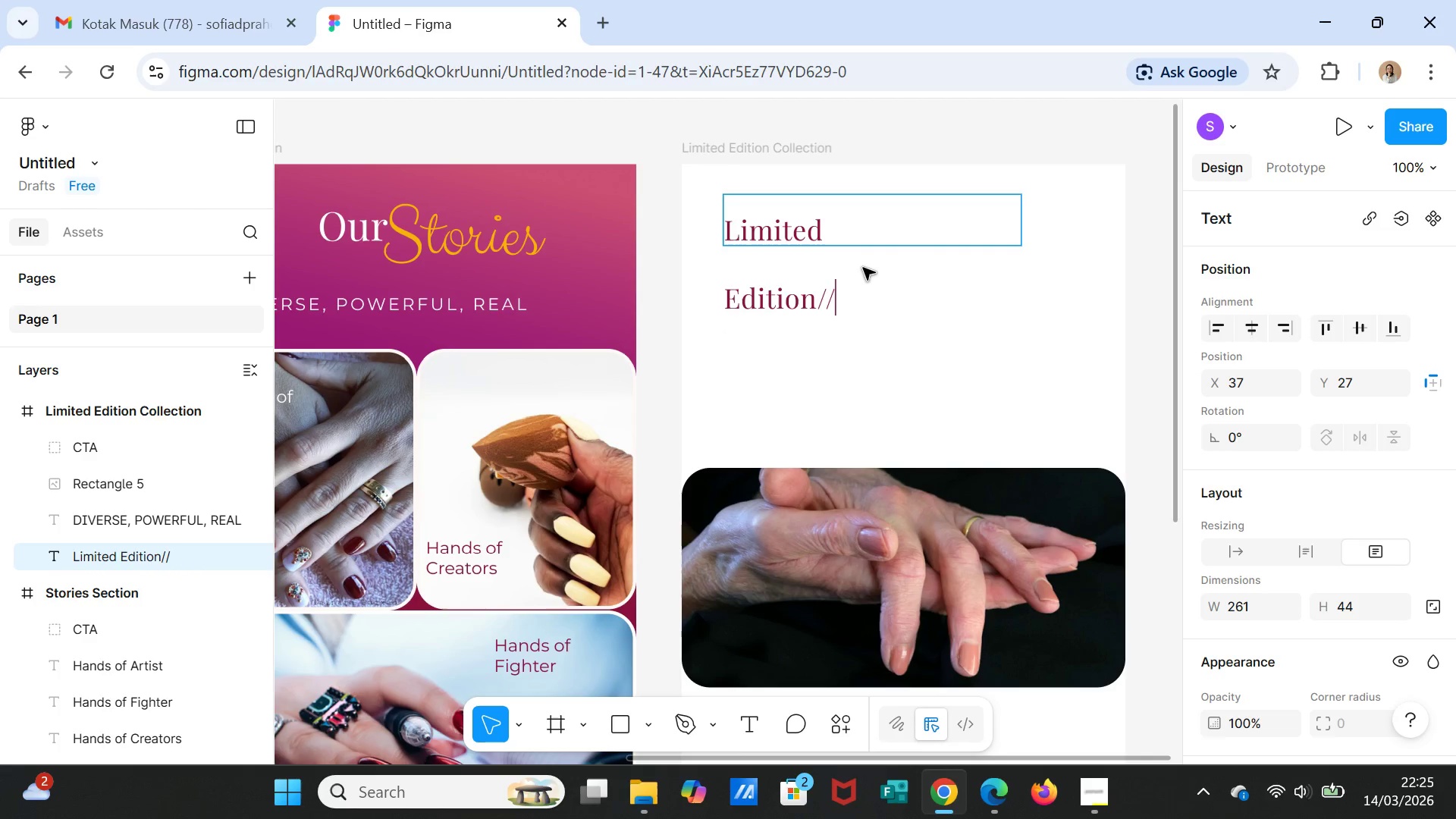 
key(Slash)
 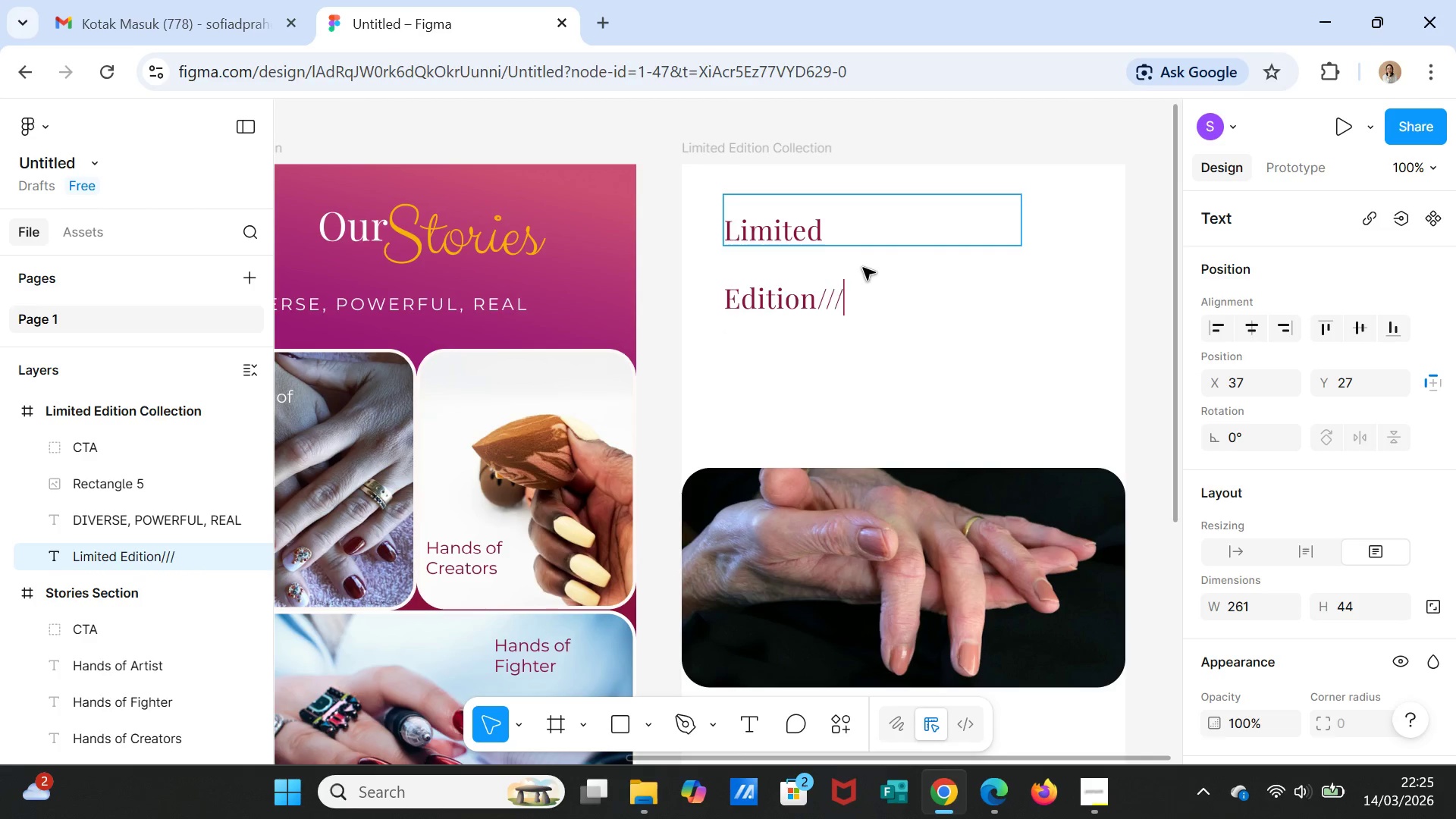 
key(Slash)
 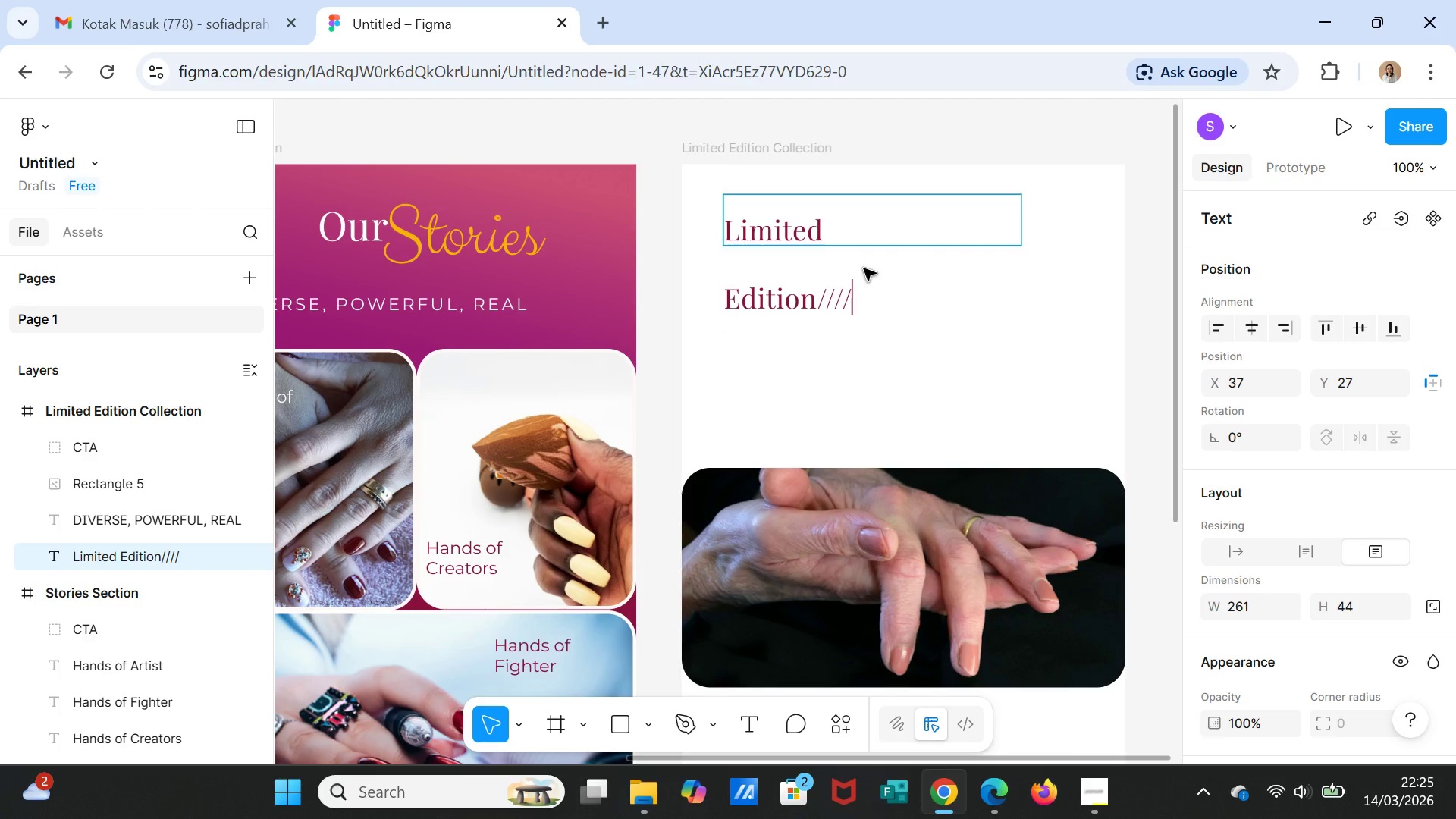 
key(Backspace)
 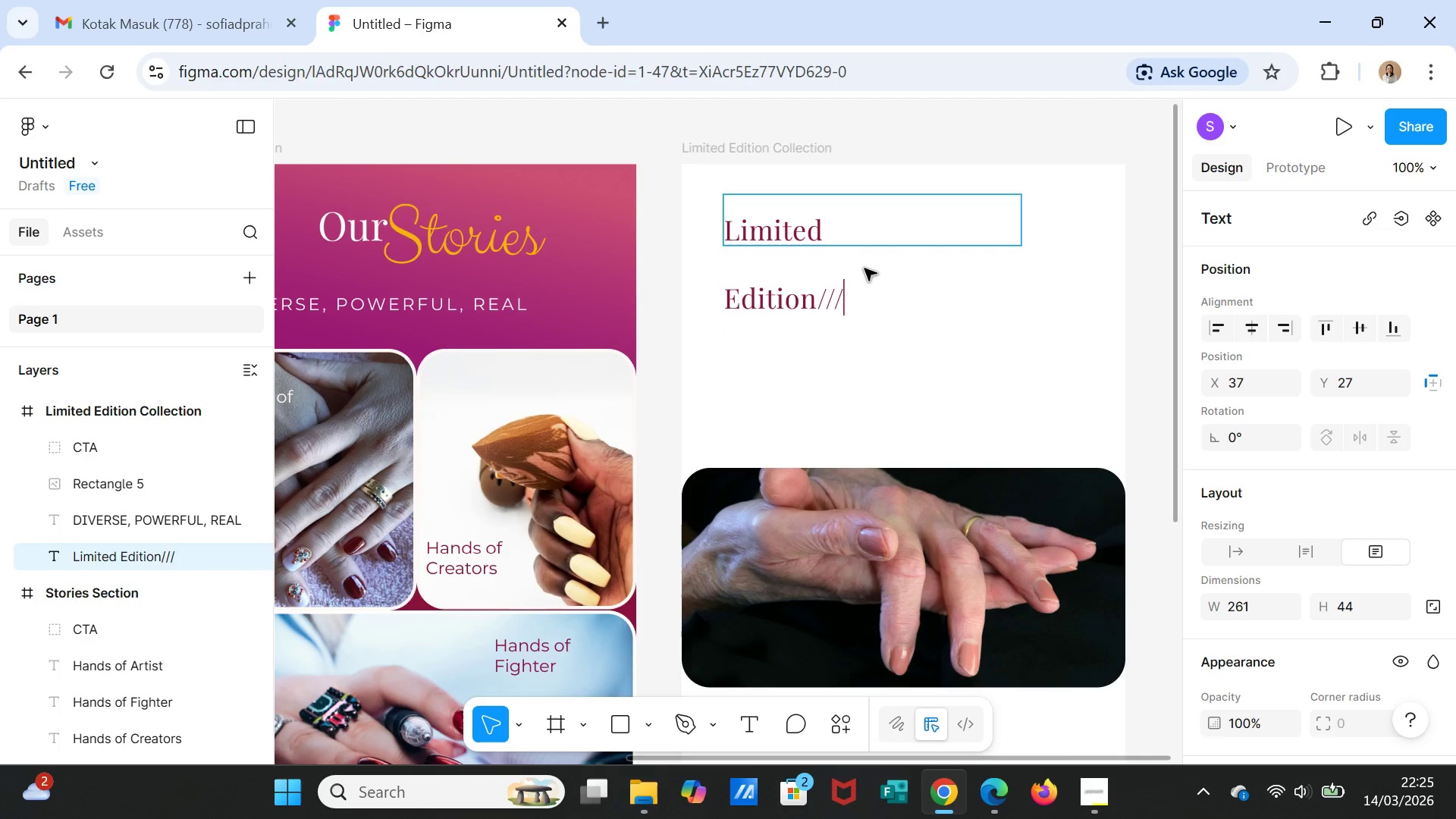 
key(Backspace)
 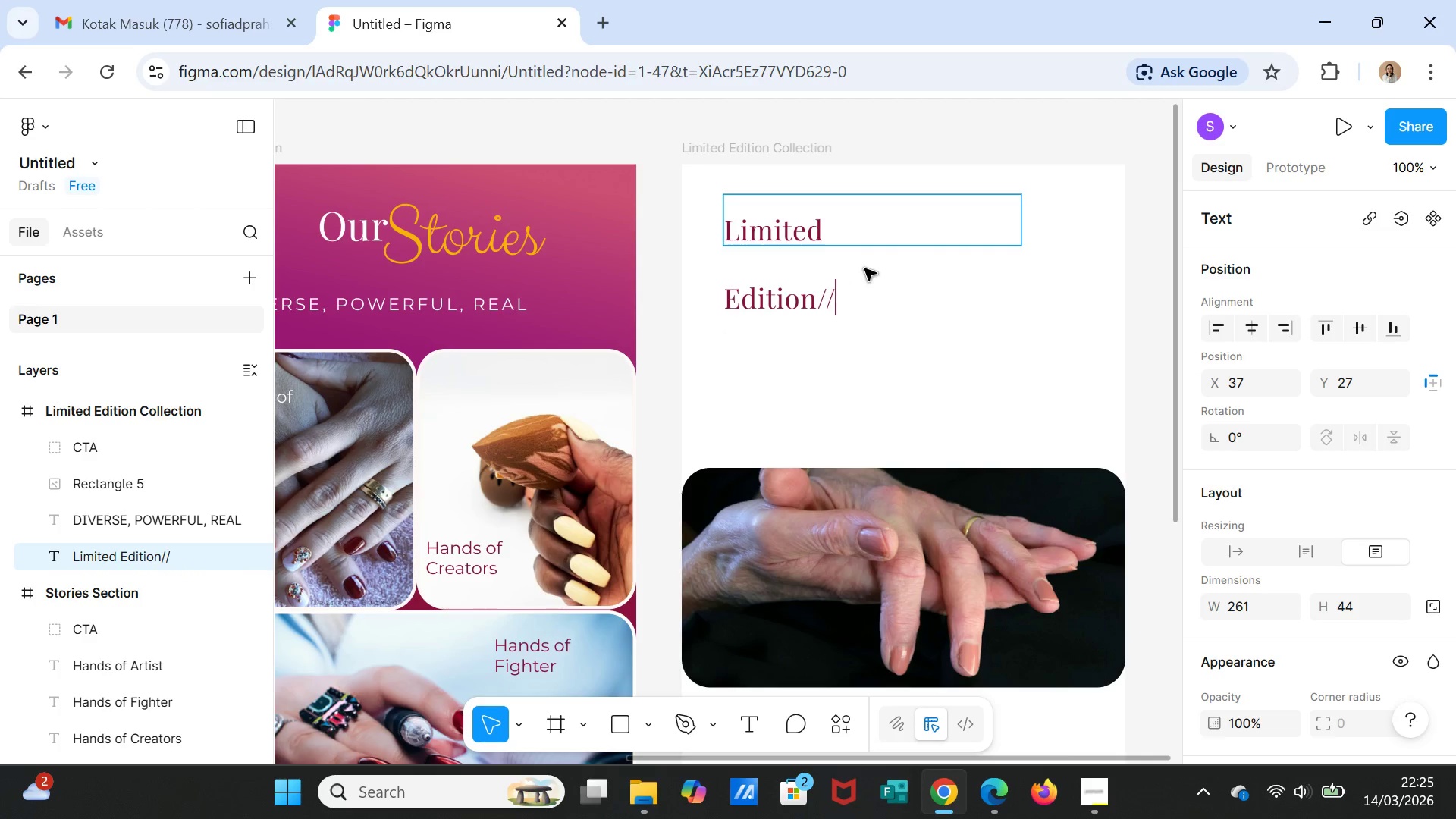 
key(Backspace)
 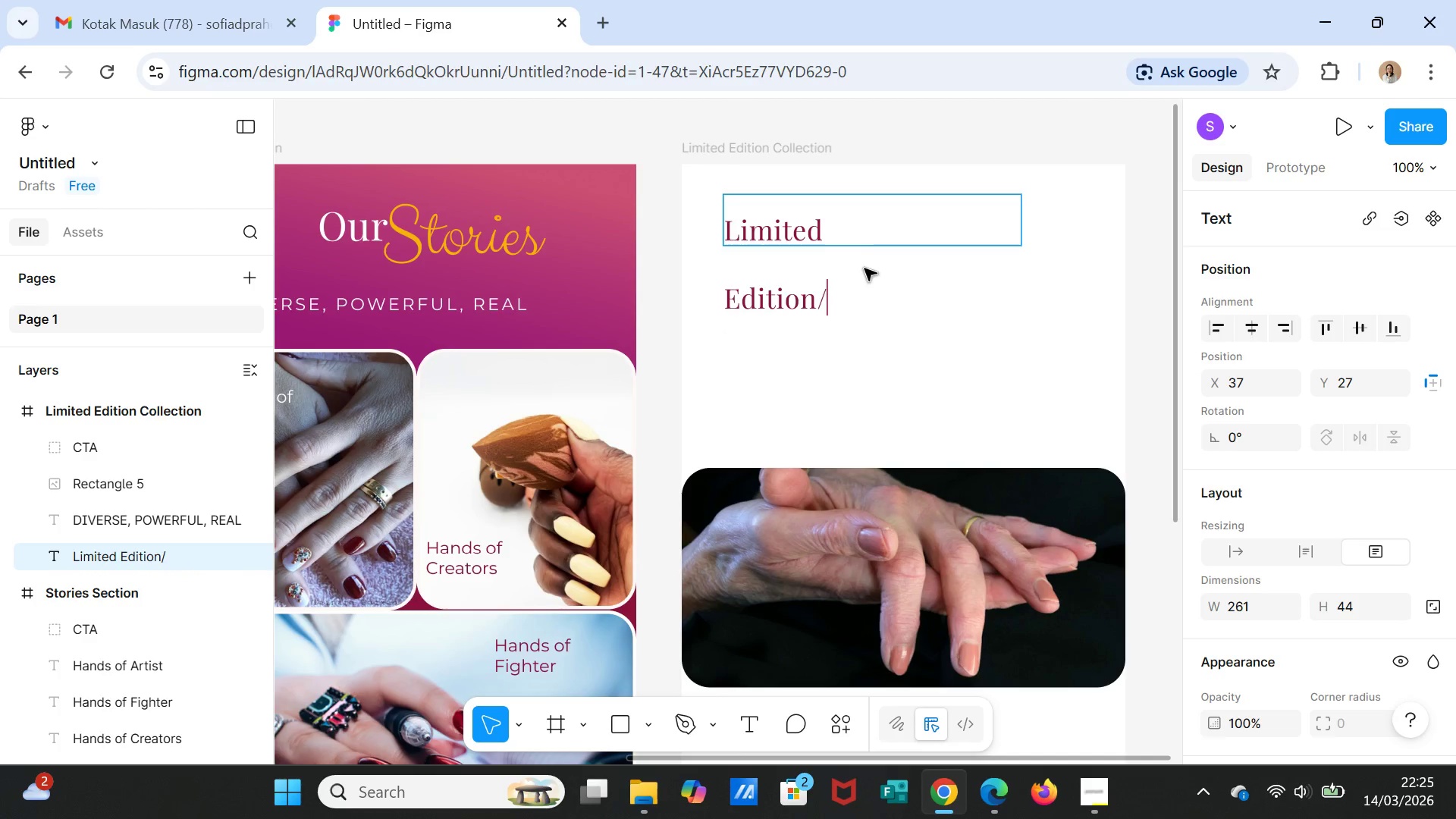 
key(Backspace)
 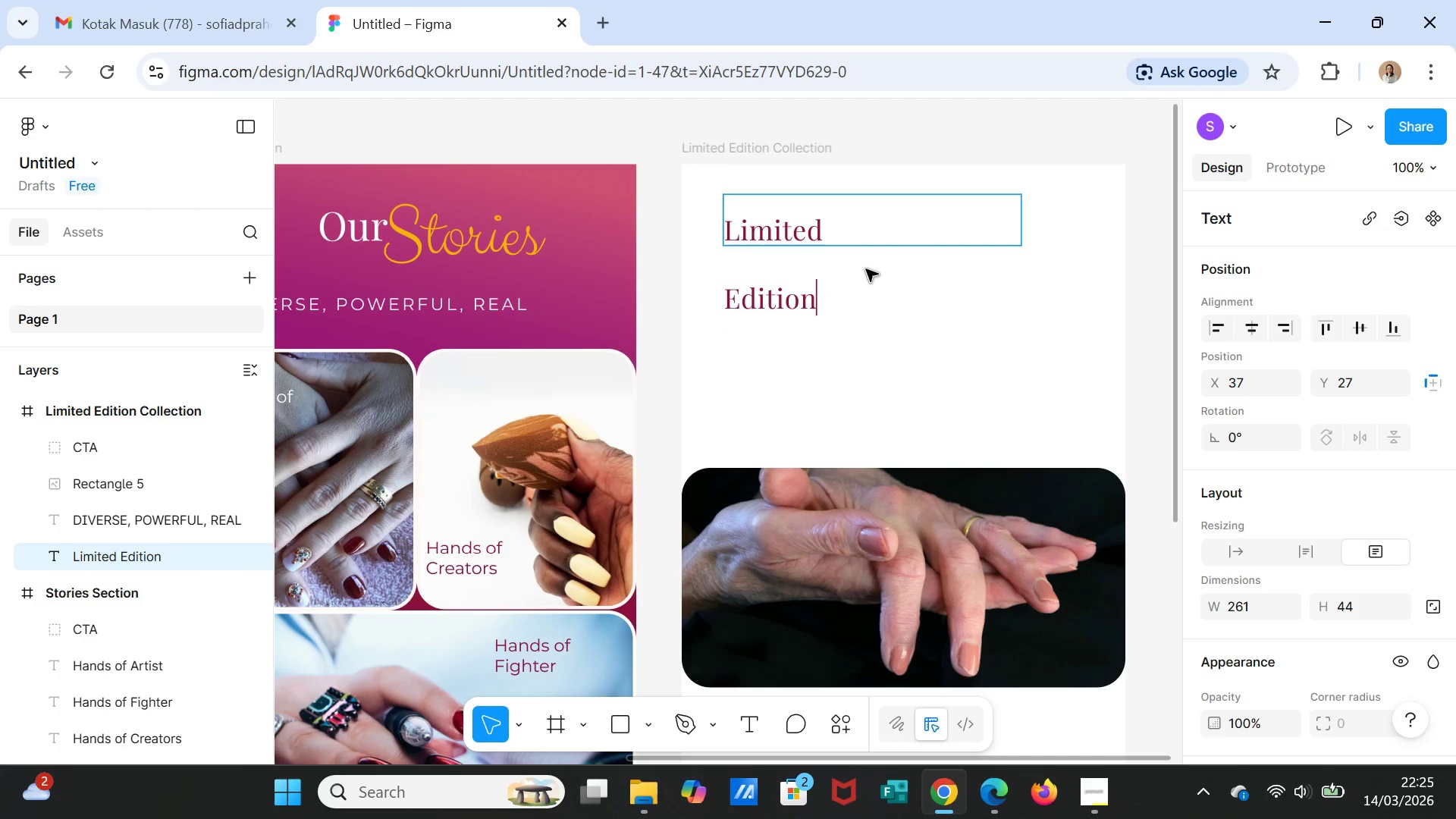 
key(Backspace)
 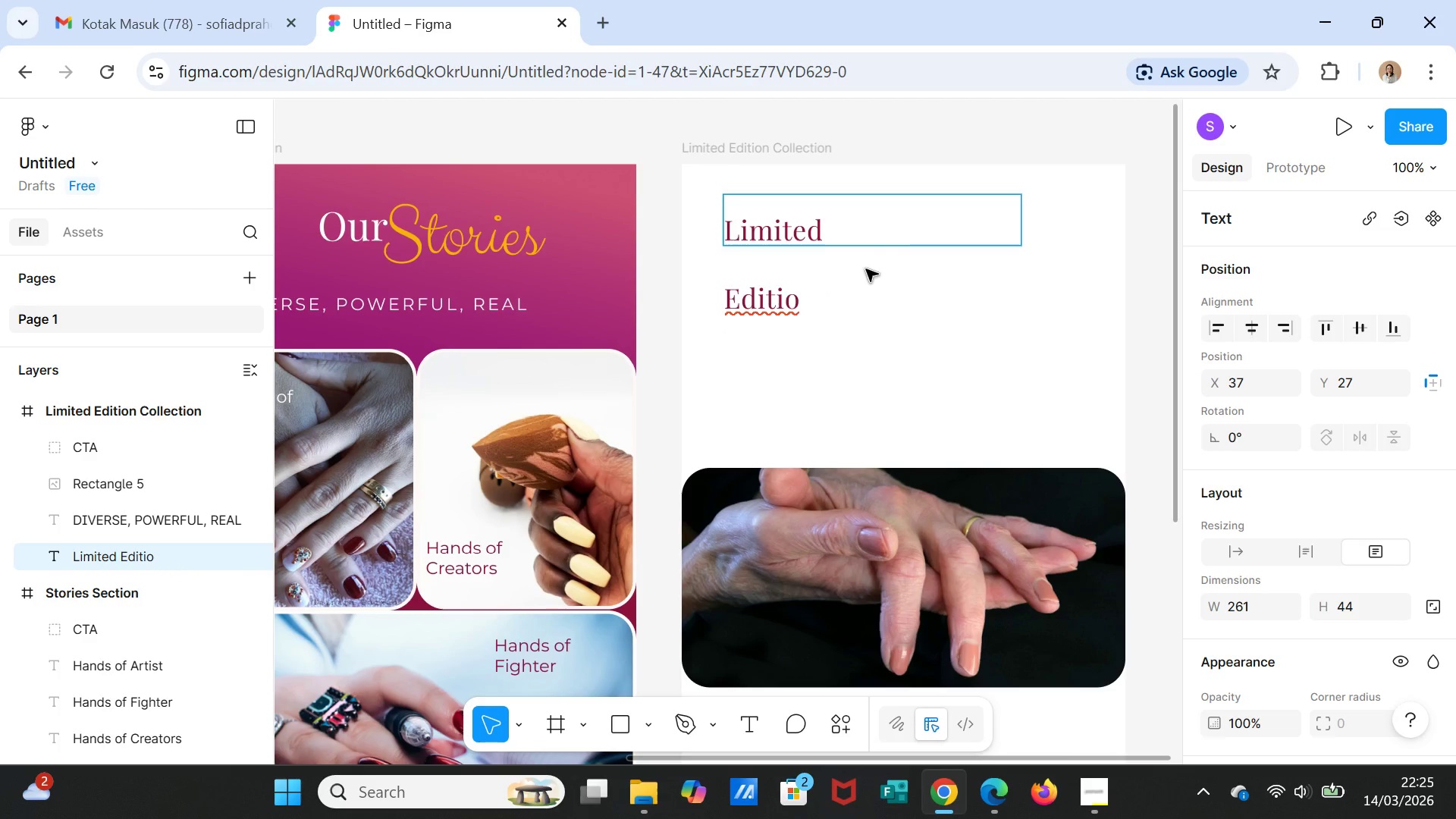 
key(N)
 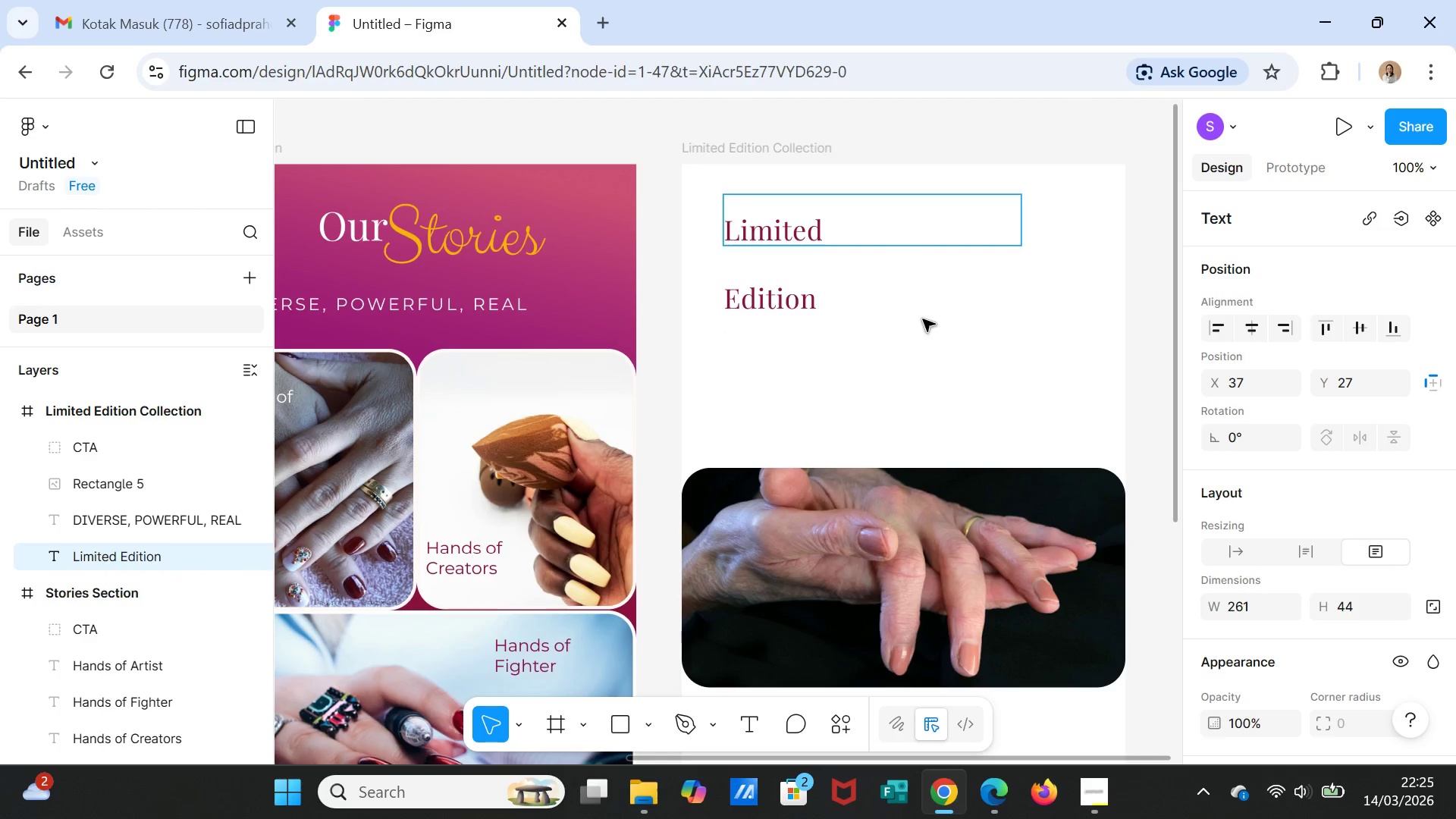 
key(ArrowLeft)
 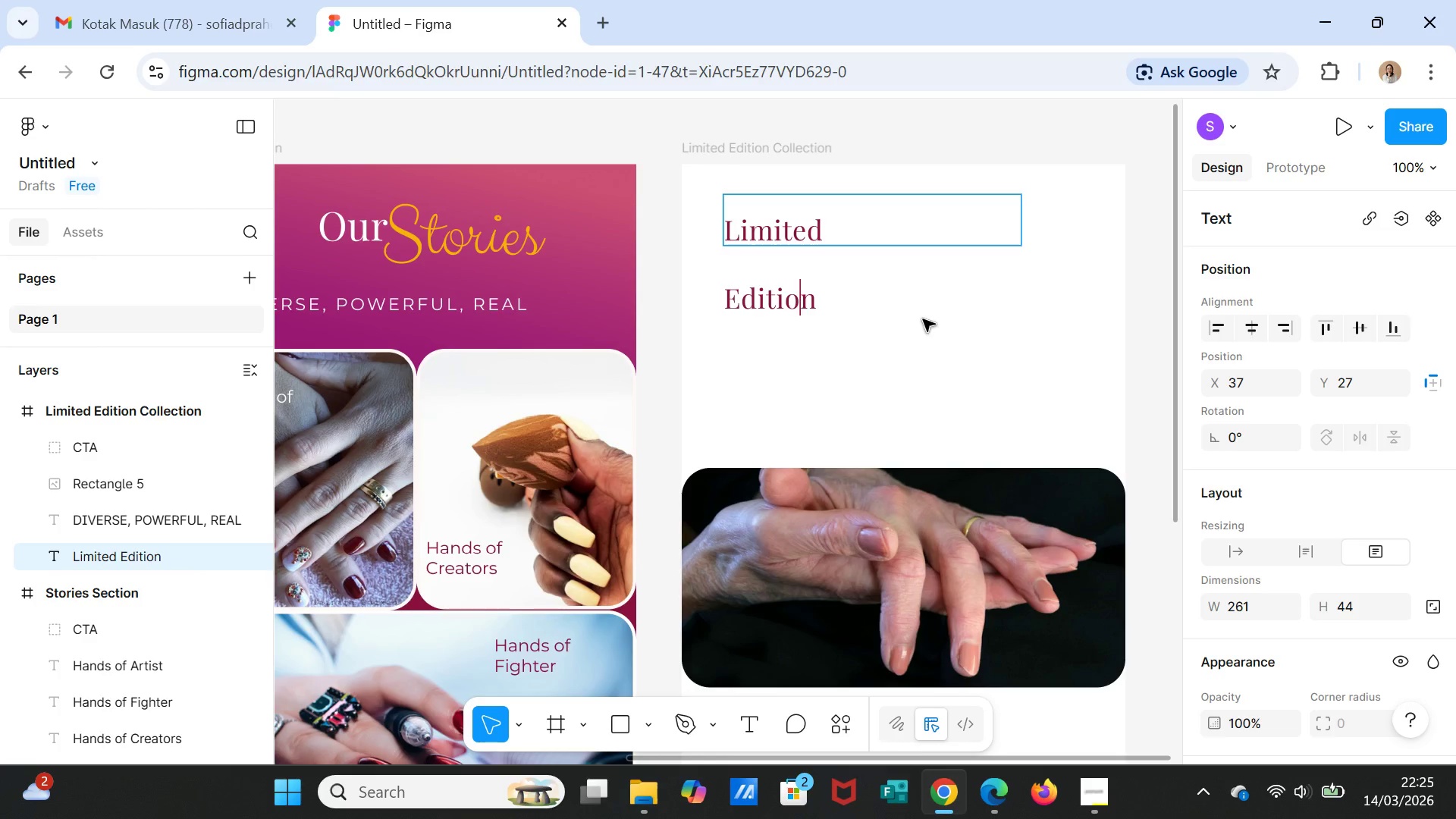 
key(ArrowLeft)
 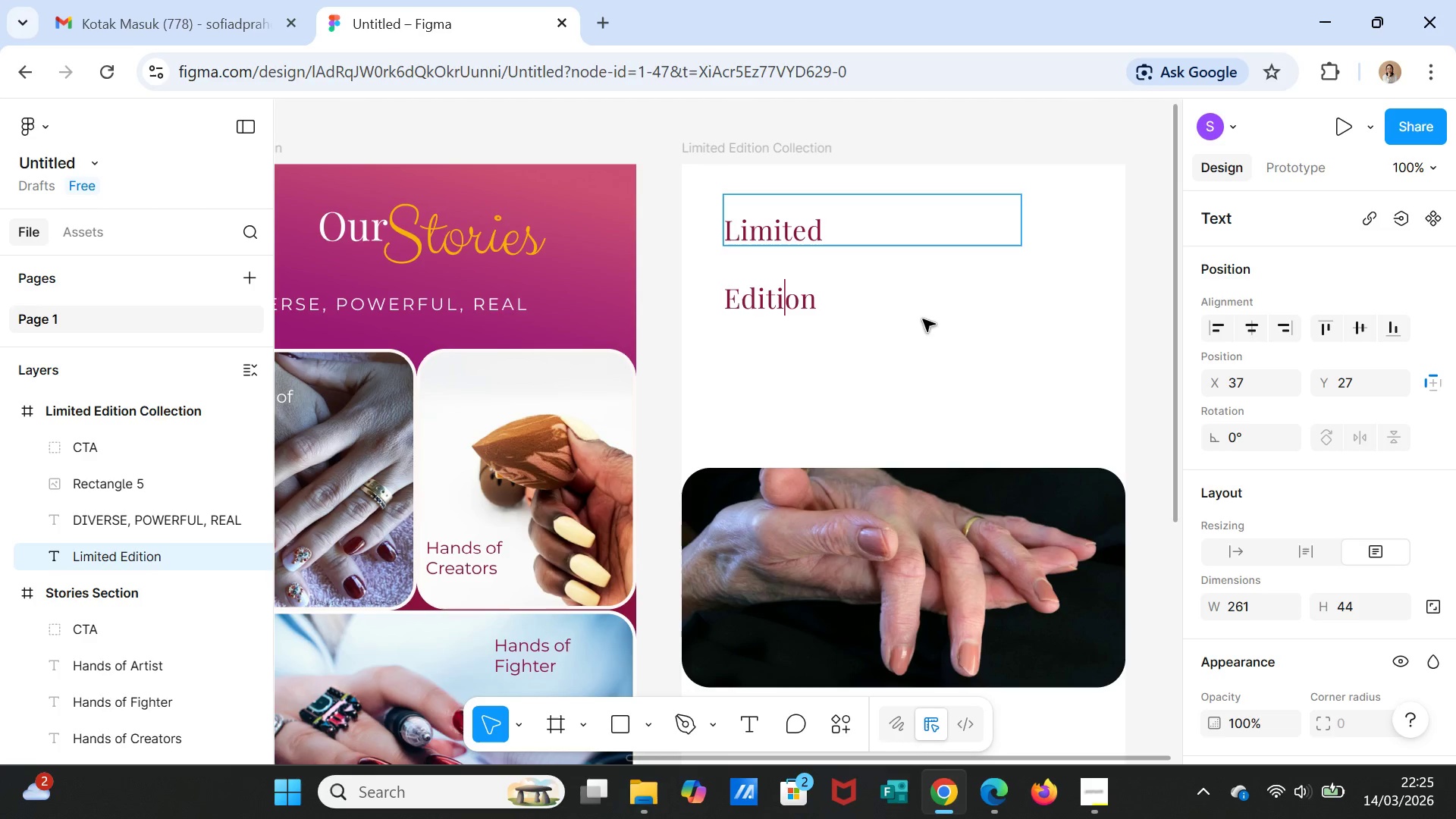 
key(ArrowLeft)
 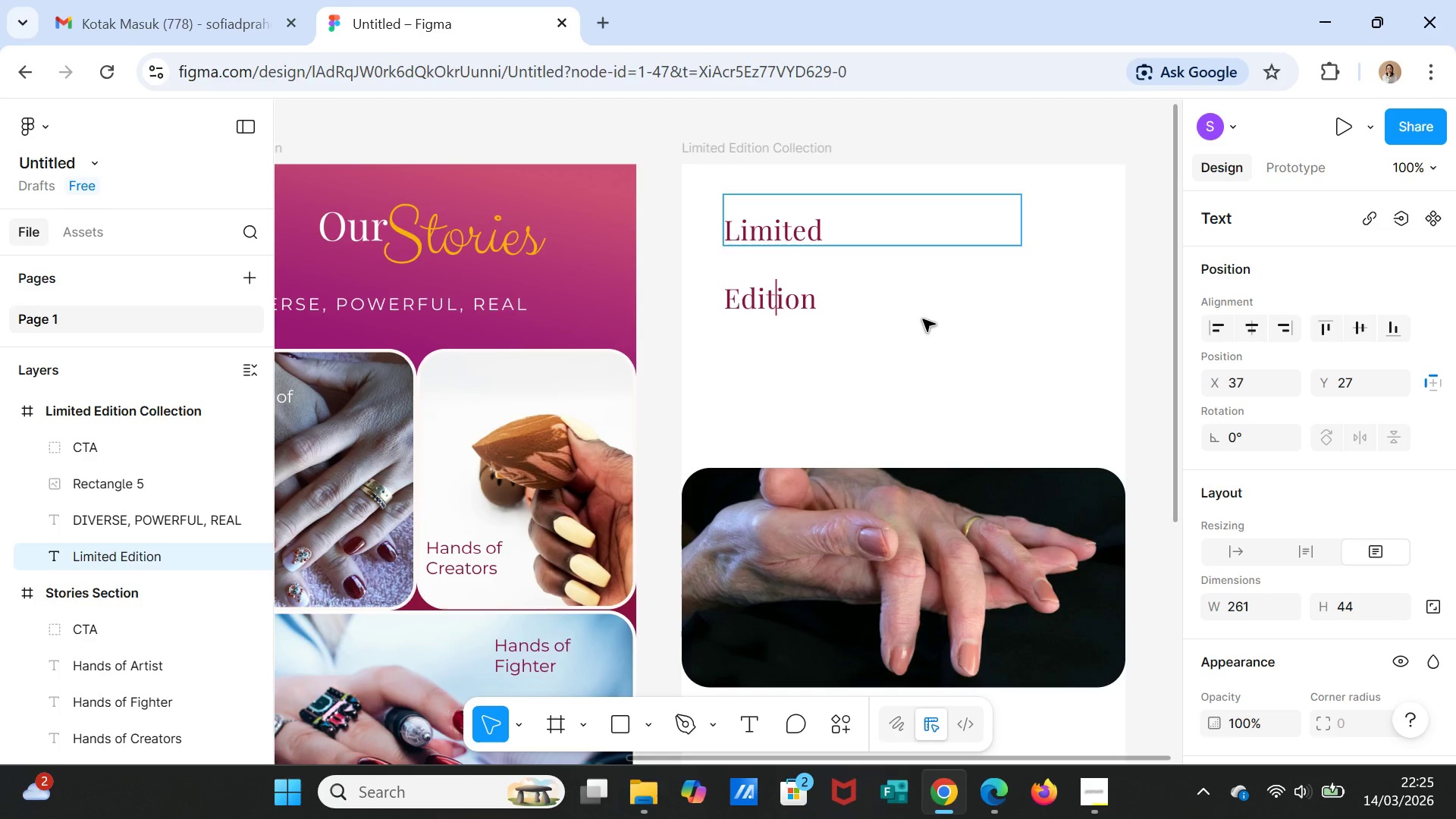 
key(ArrowLeft)
 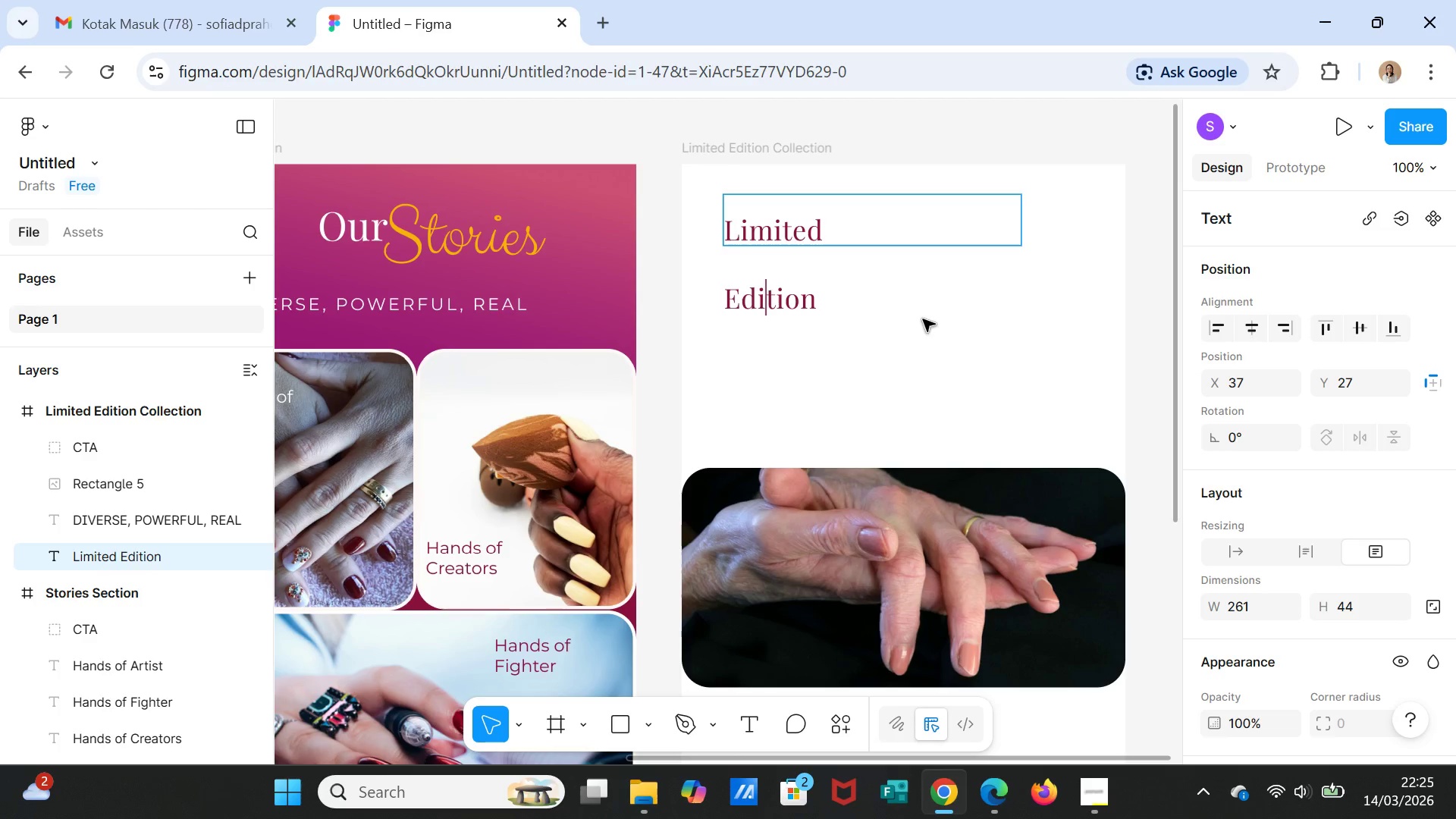 
key(ArrowLeft)
 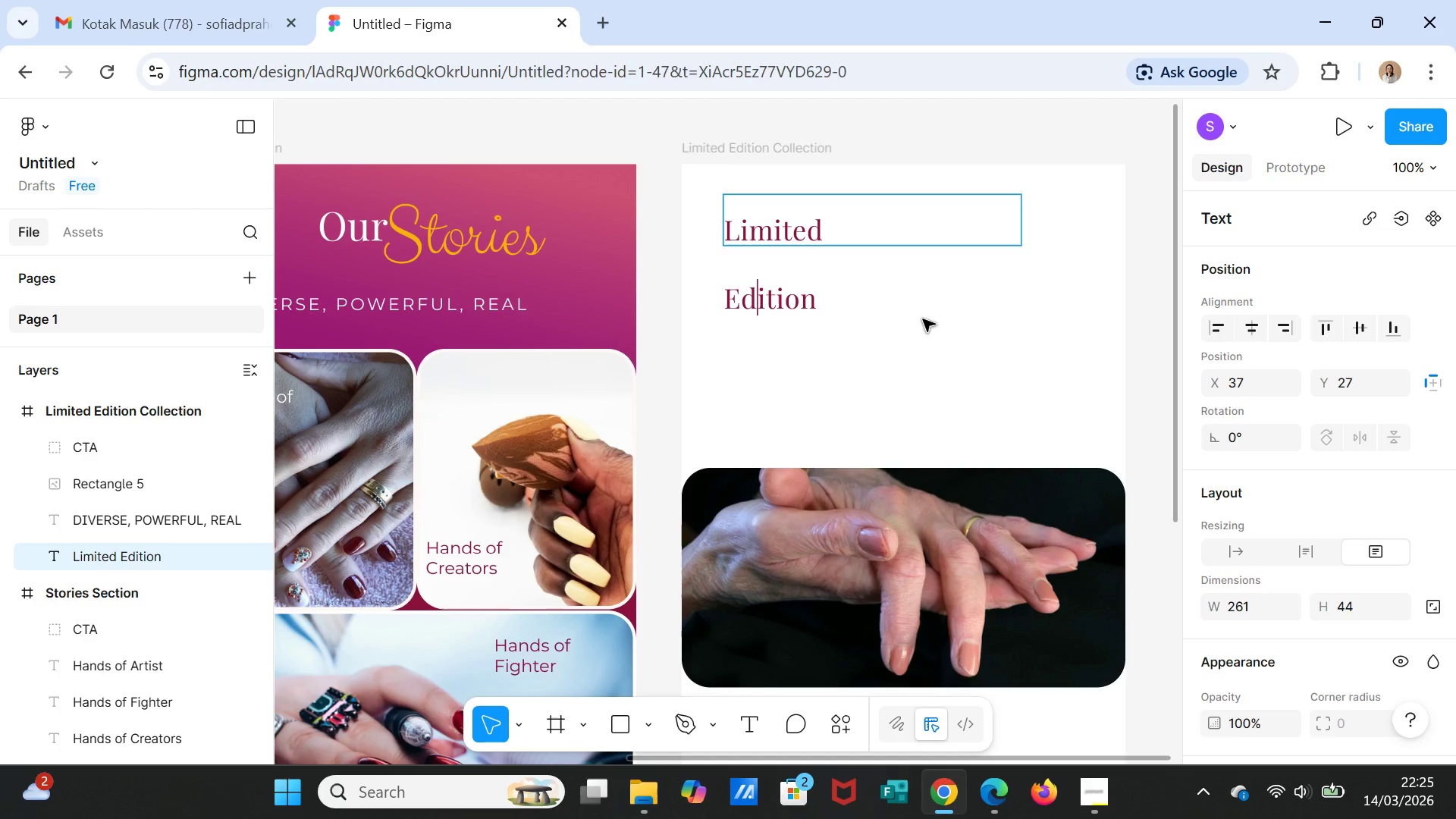 
key(ArrowLeft)
 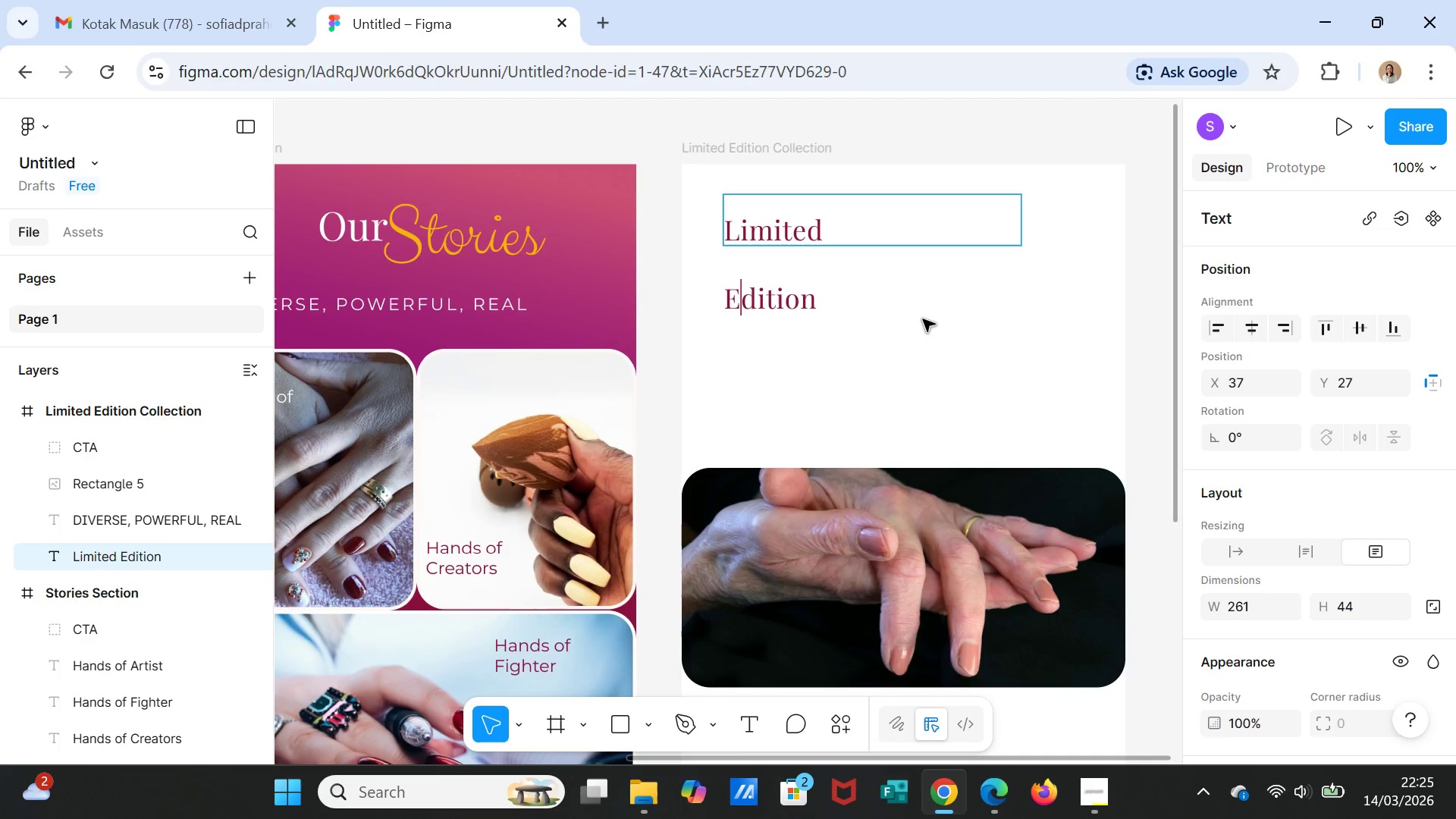 
key(ArrowLeft)
 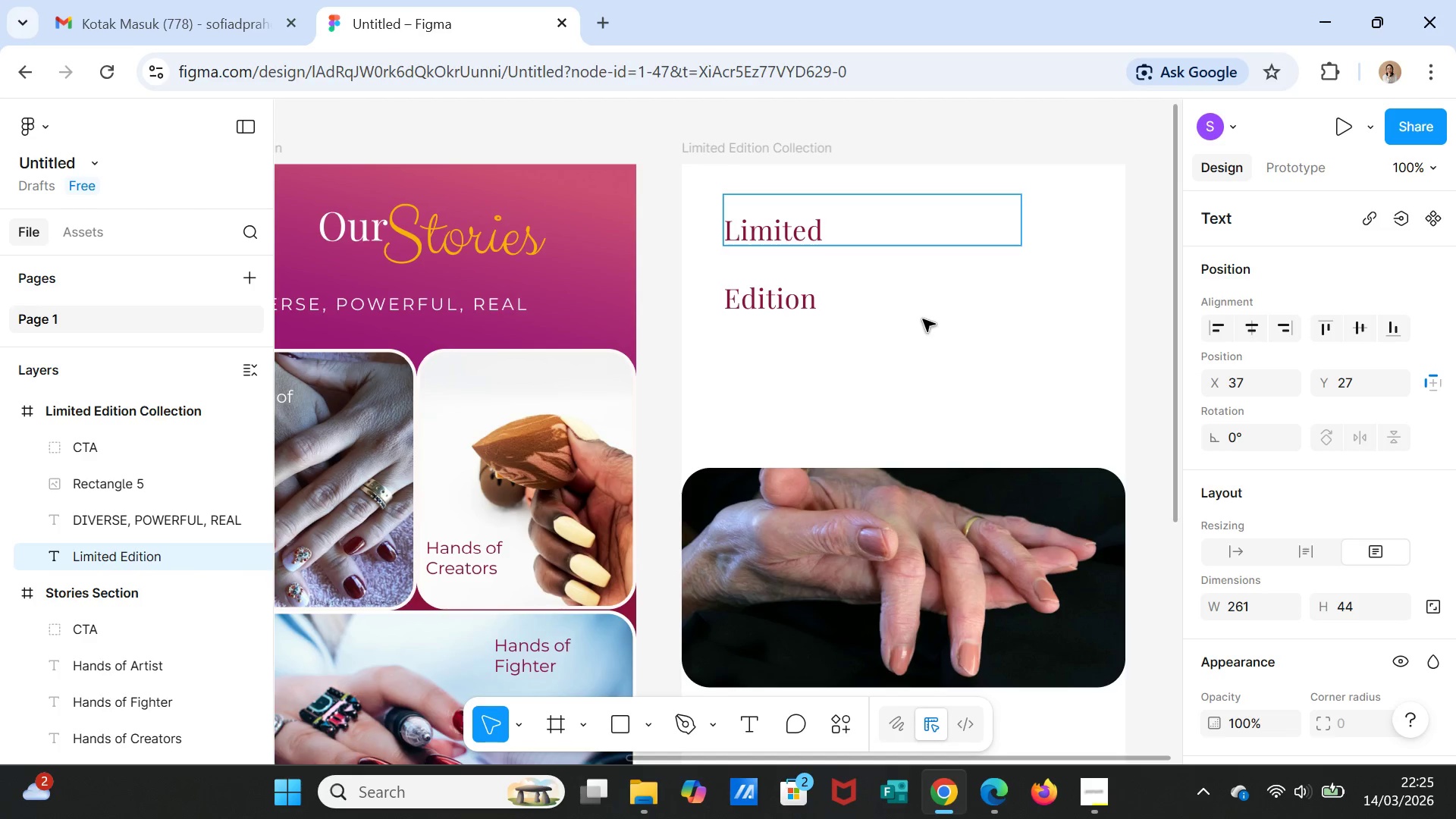 
key(Backspace)
 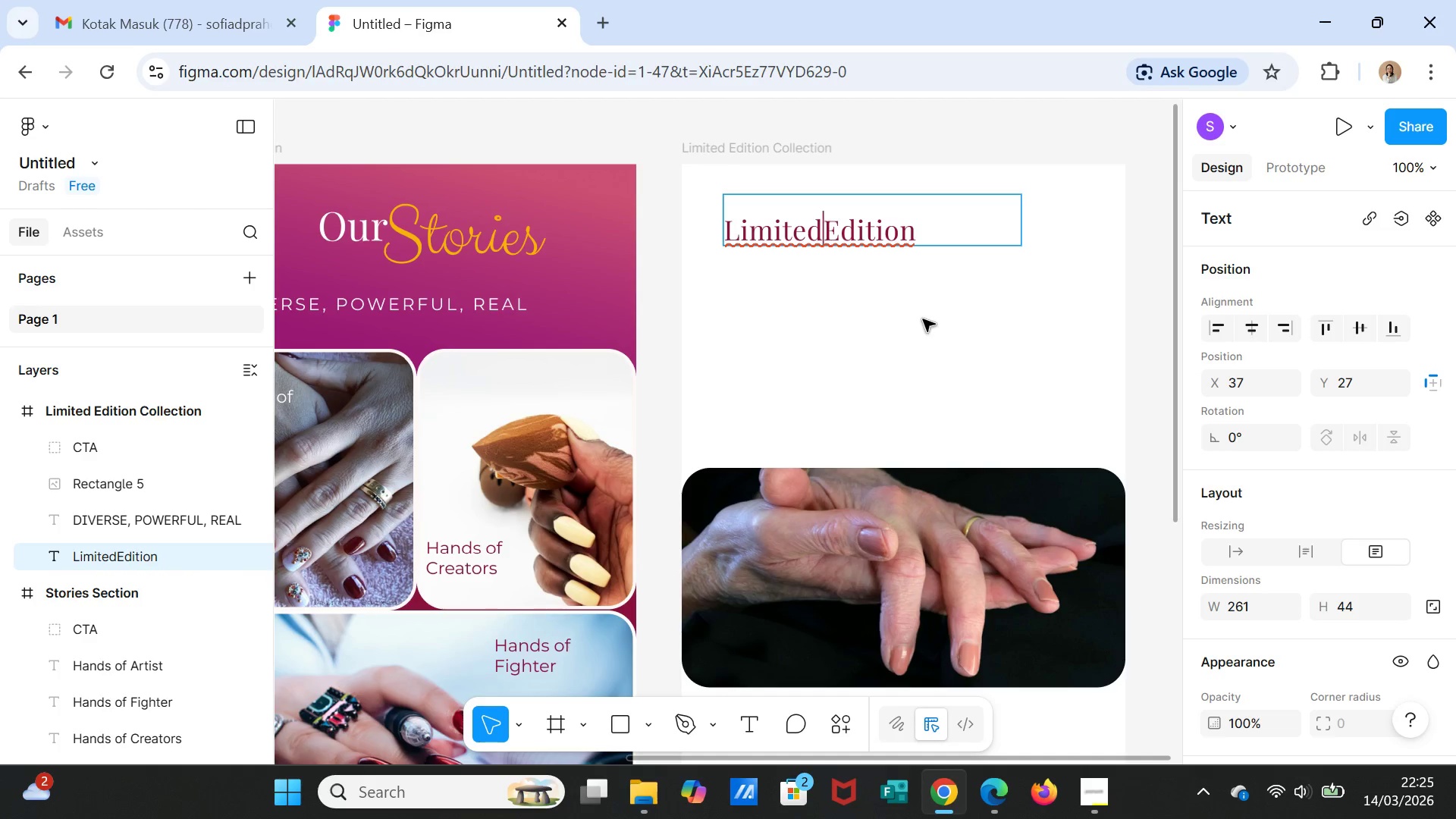 
key(Space)
 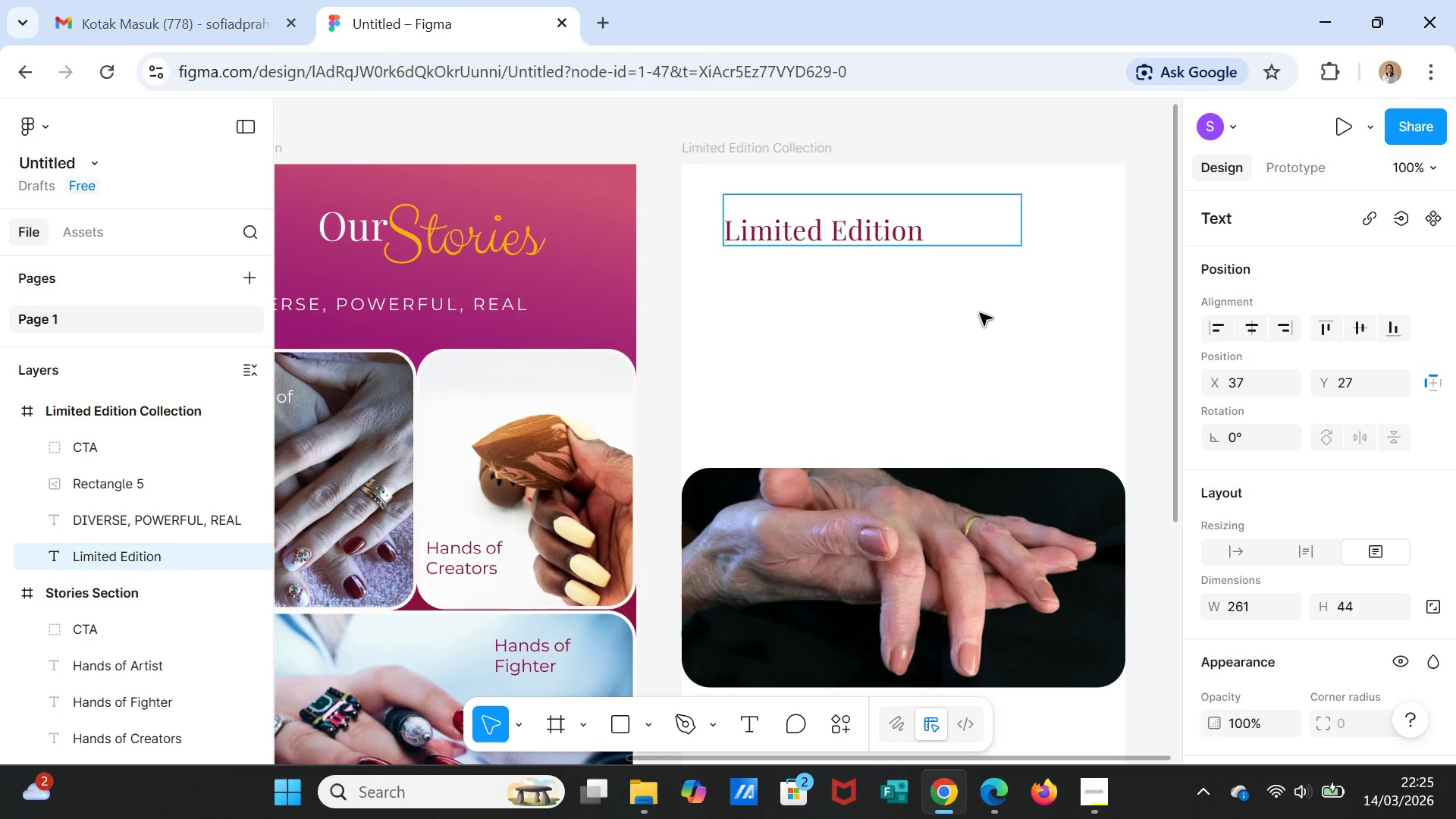 
left_click([927, 287])
 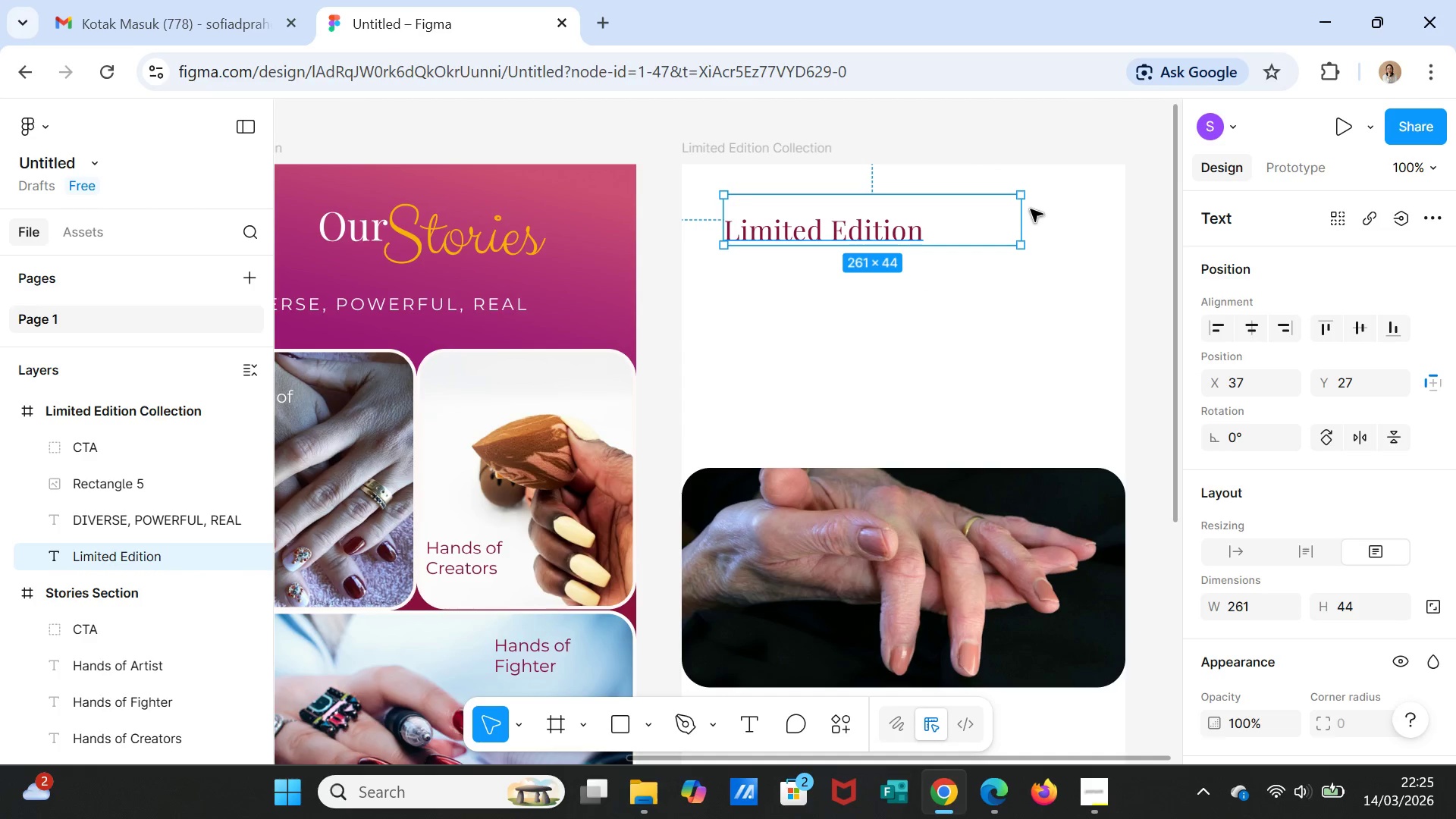 
left_click_drag(start_coordinate=[1020, 214], to_coordinate=[935, 210])
 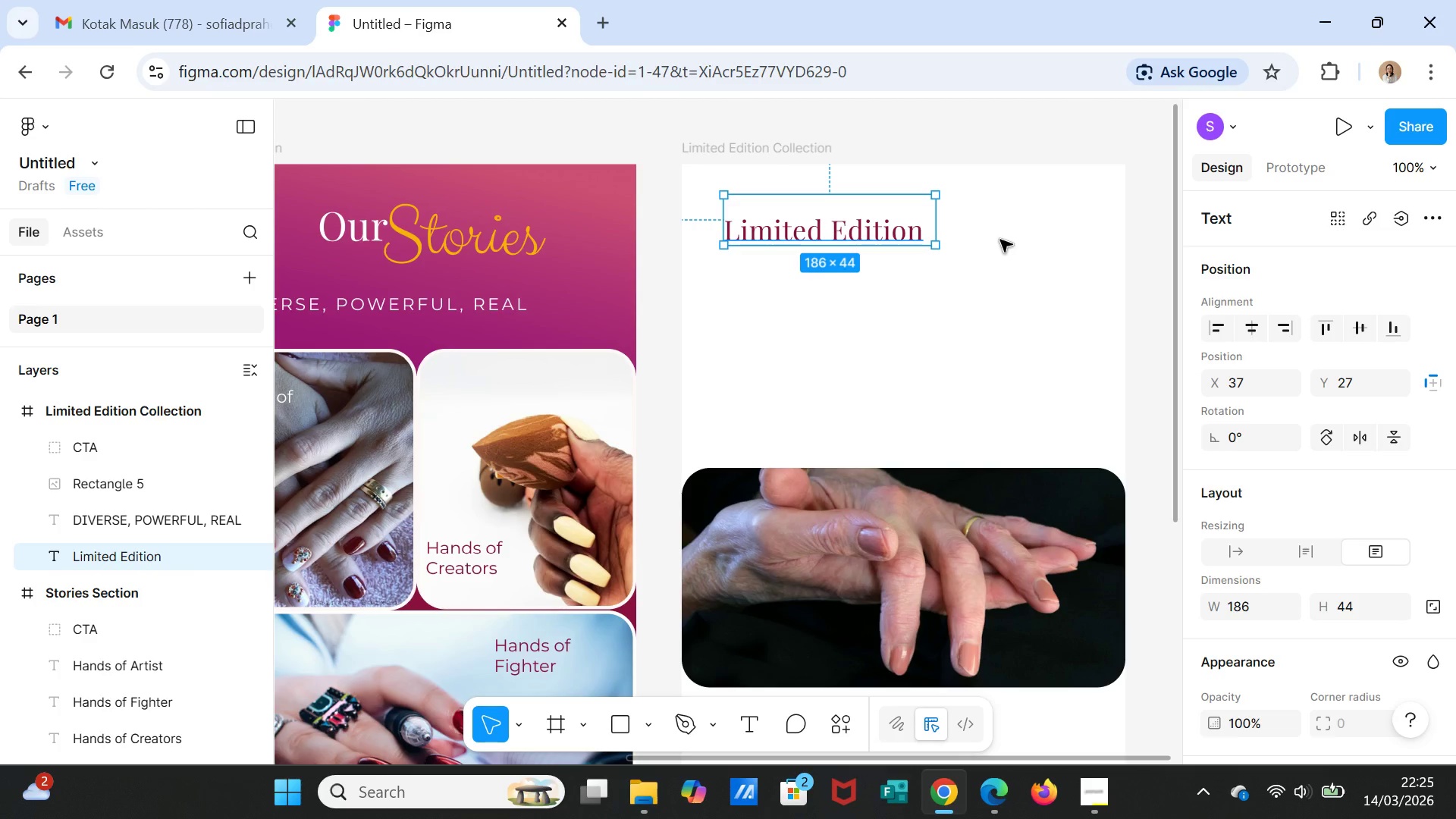 
left_click([1000, 240])
 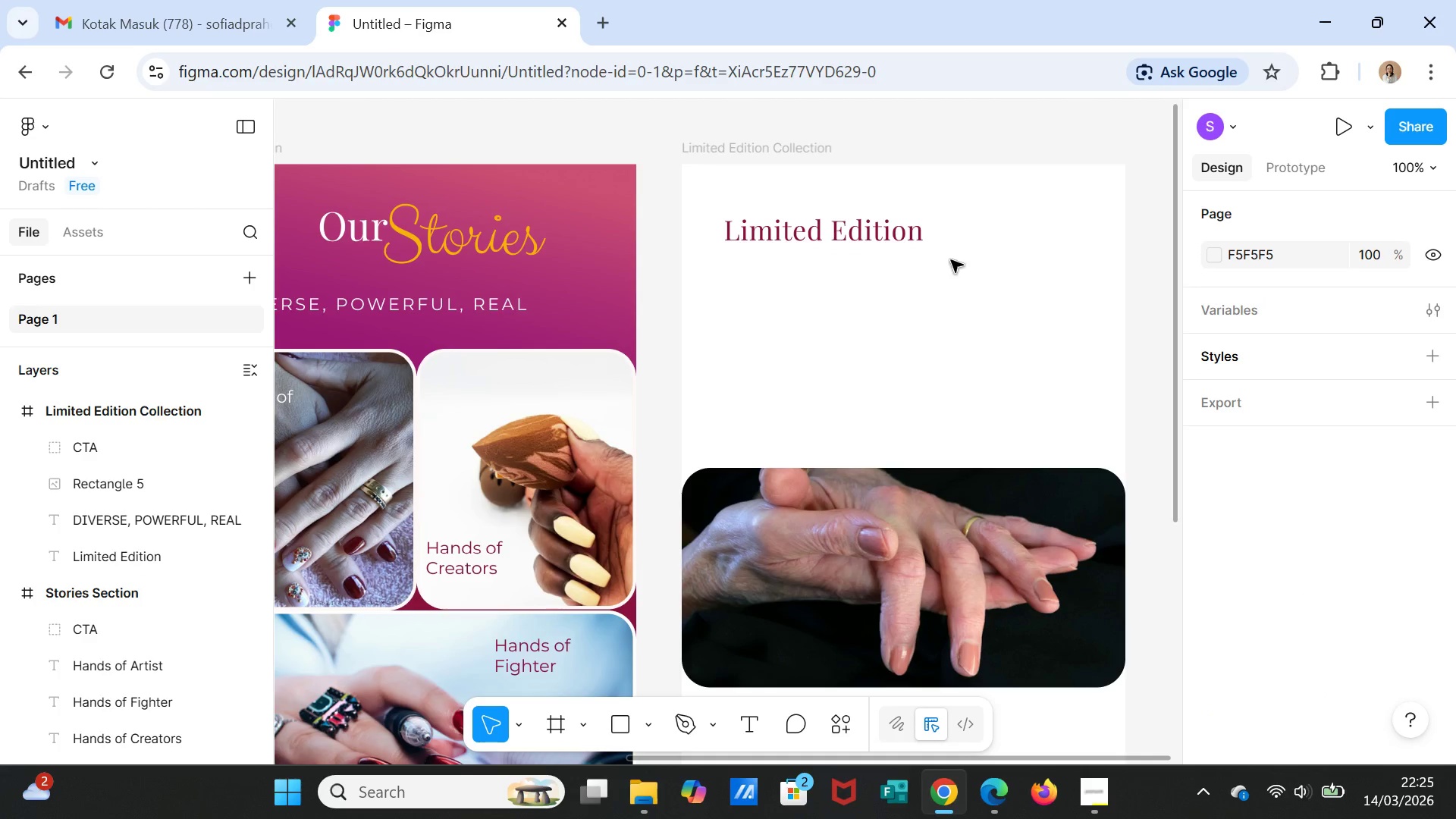 
left_click([868, 237])
 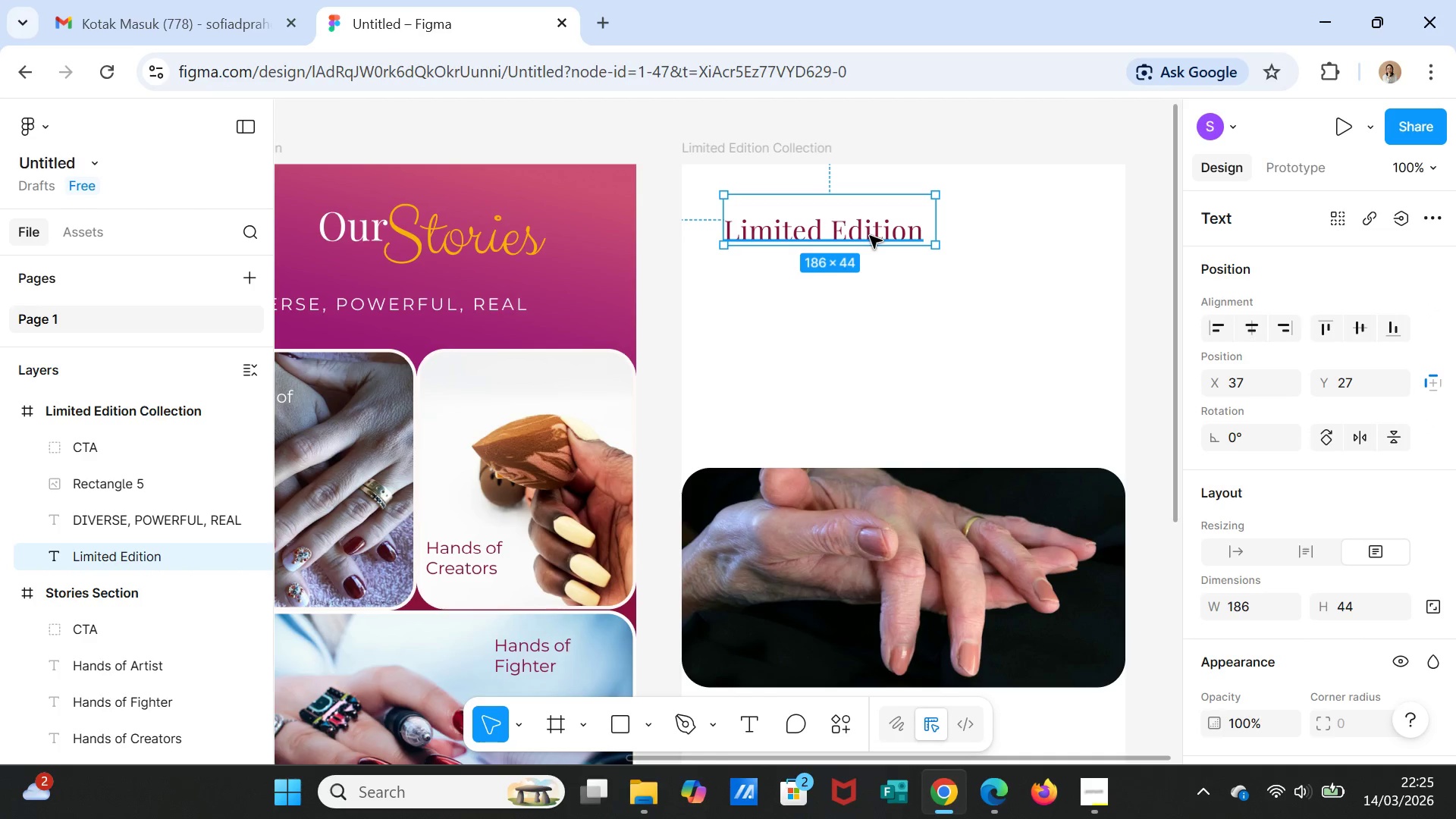 
left_click_drag(start_coordinate=[870, 235], to_coordinate=[943, 237])
 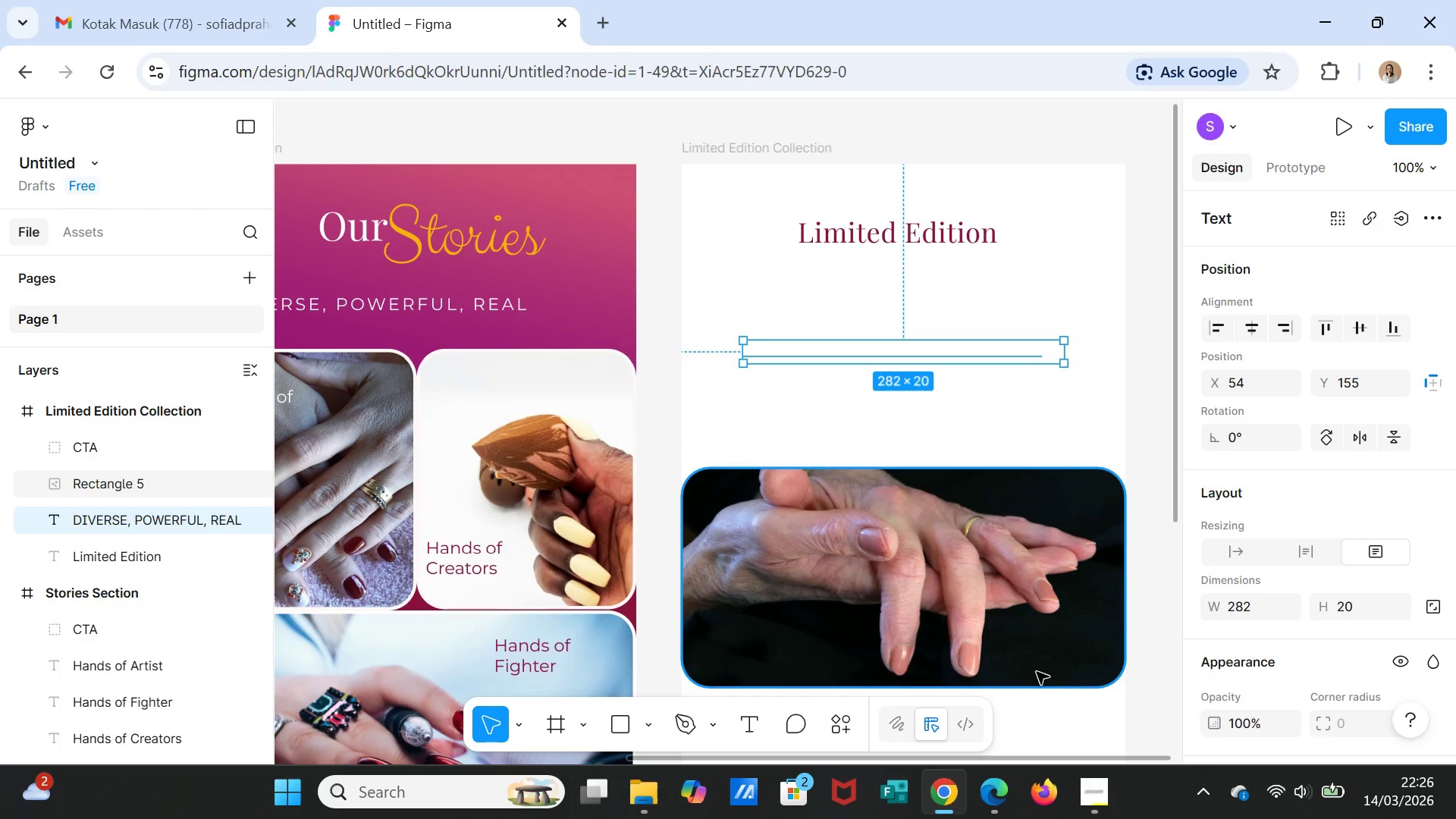 
wait(70.09)
 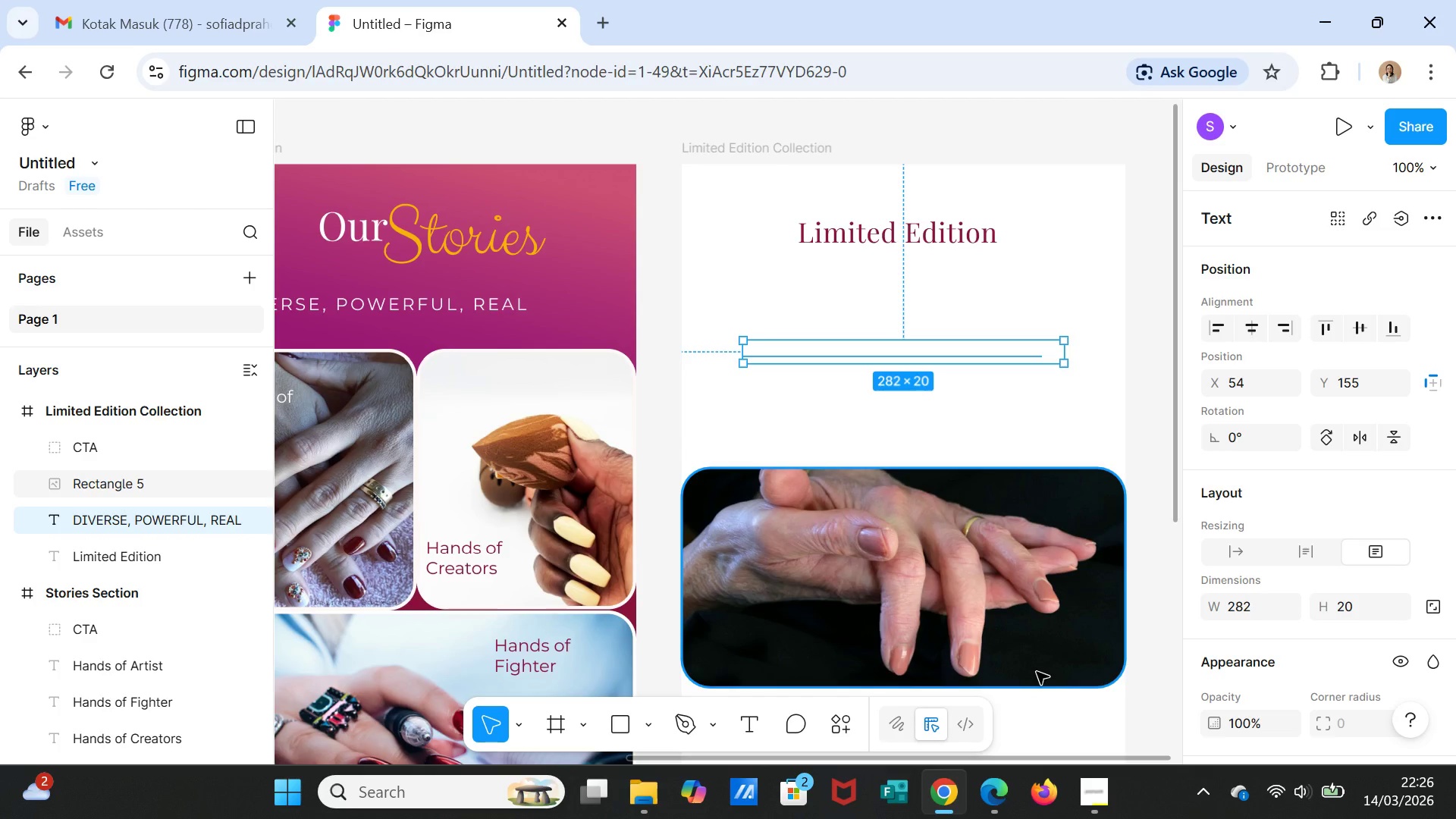 
double_click([967, 350])
 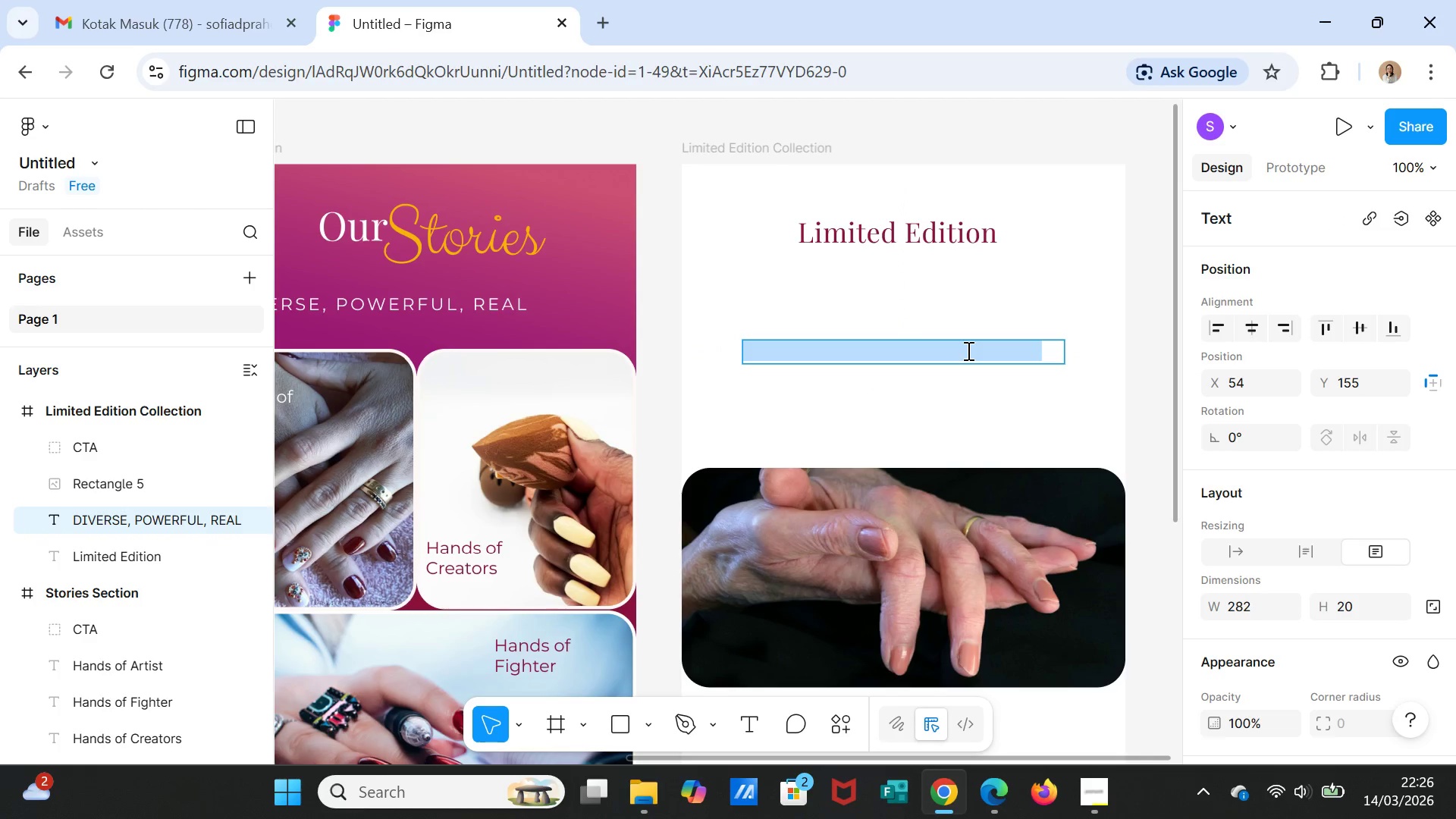 
type(IWD)
 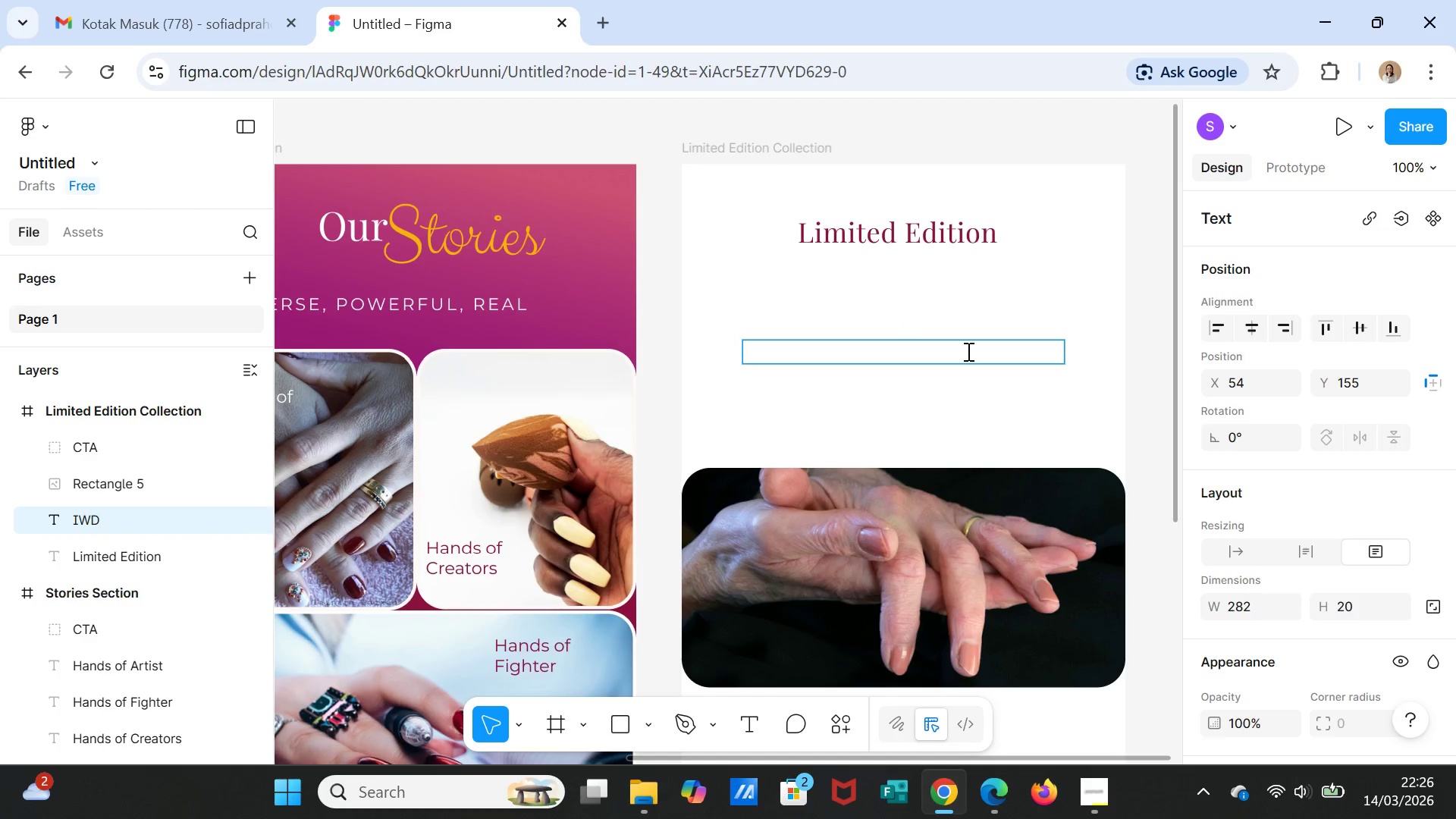 
key(Enter)
 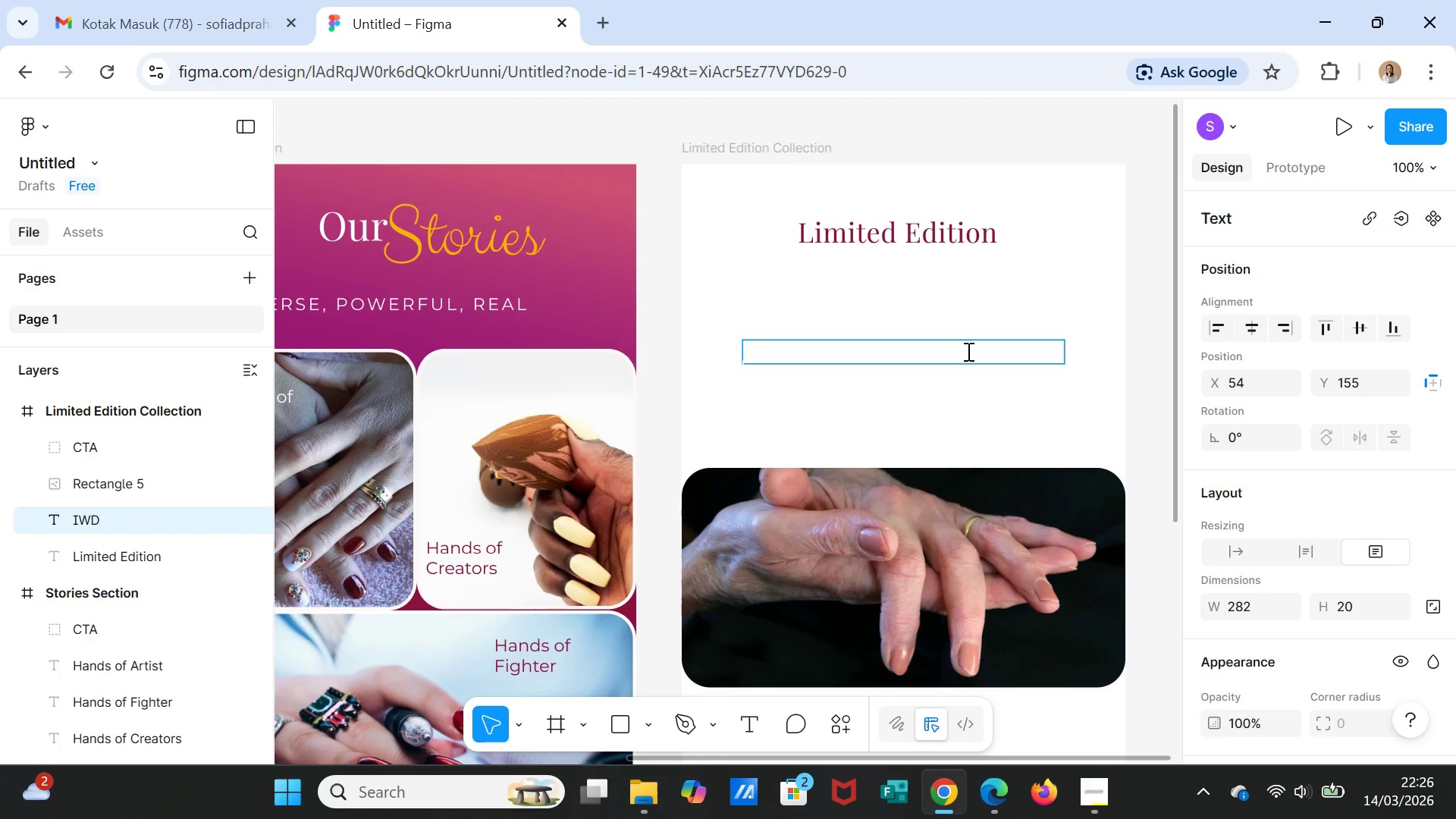 
type(COLLECTION)
 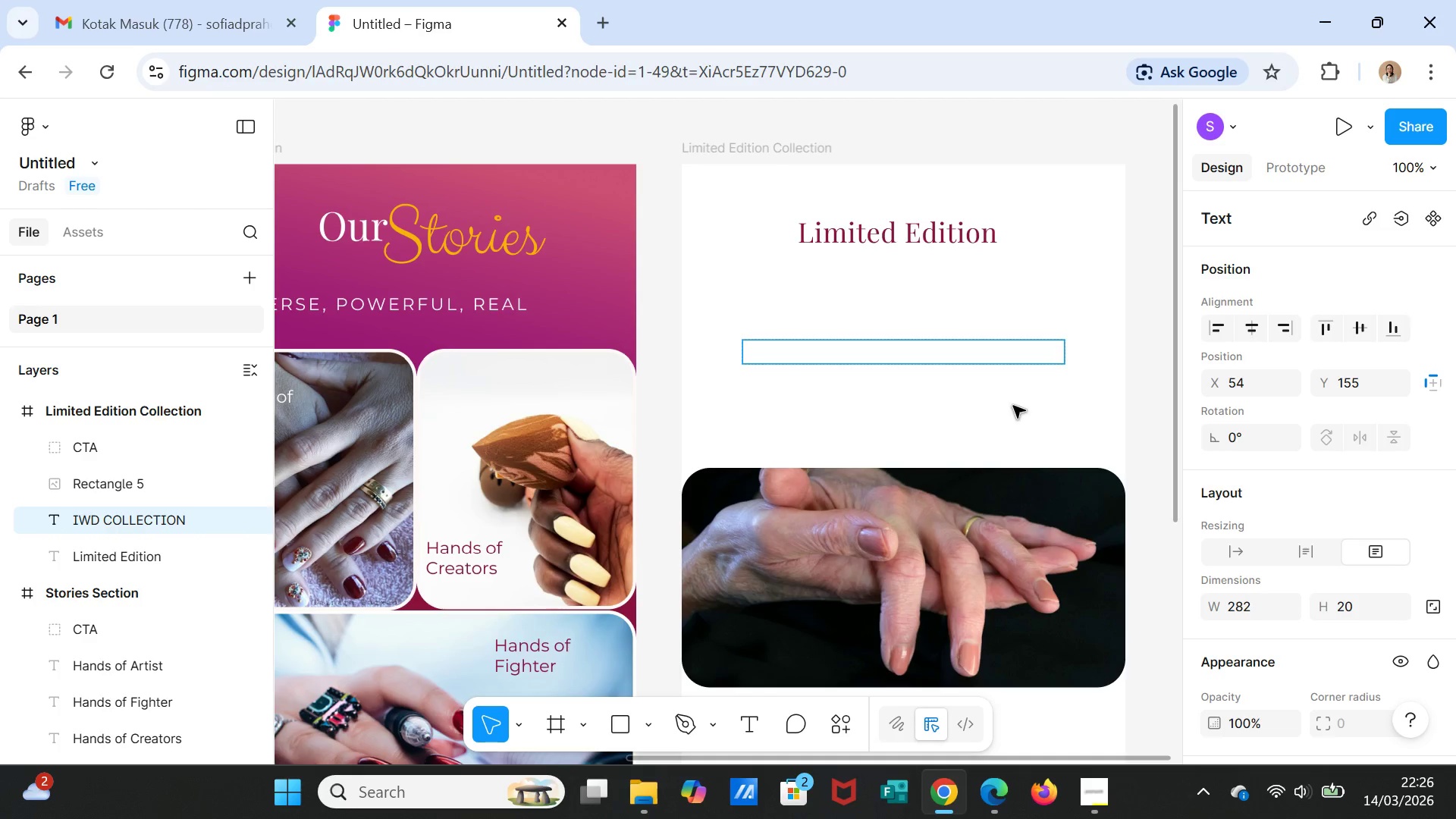 
left_click([1016, 407])
 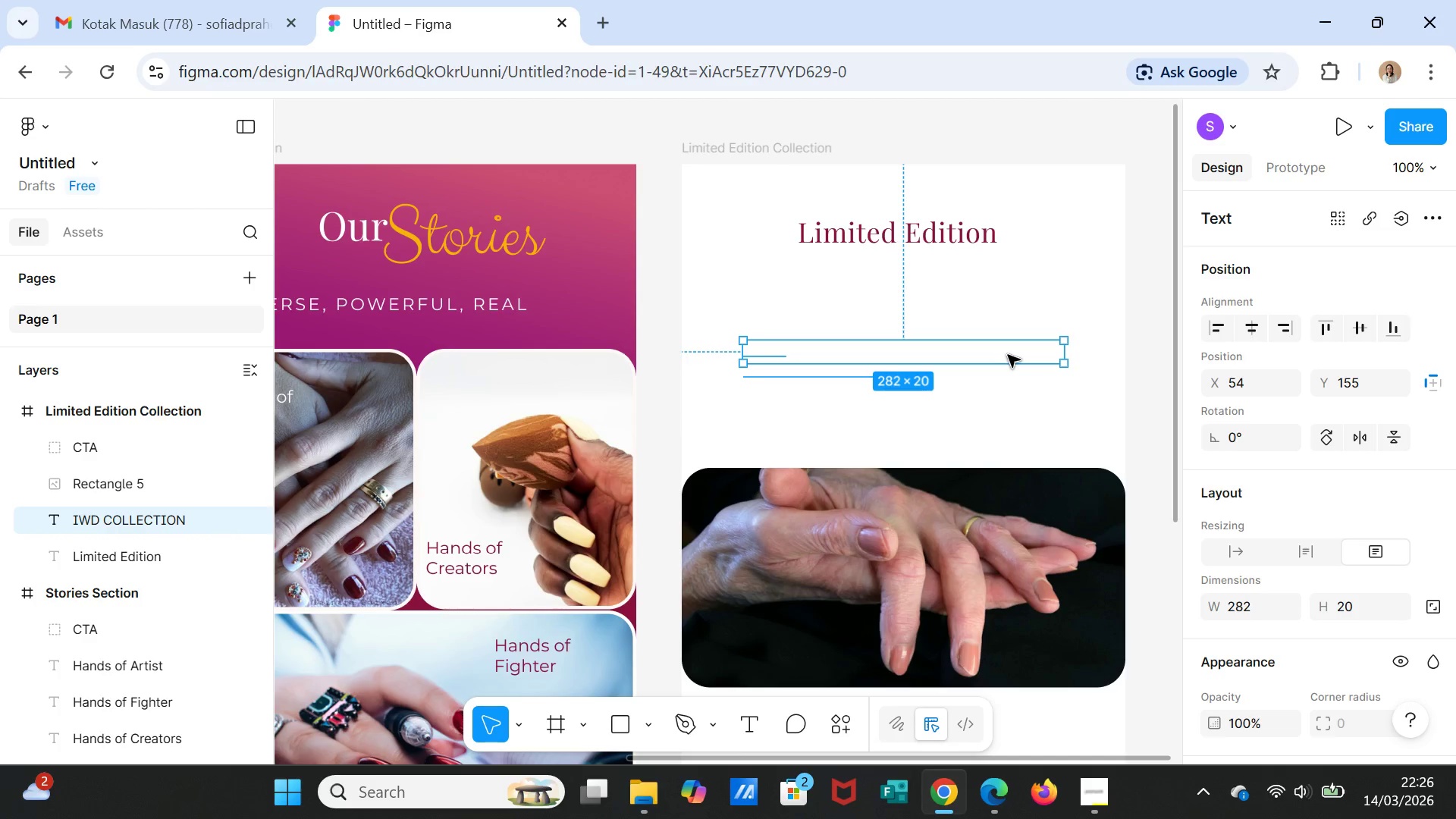 
left_click([1008, 355])
 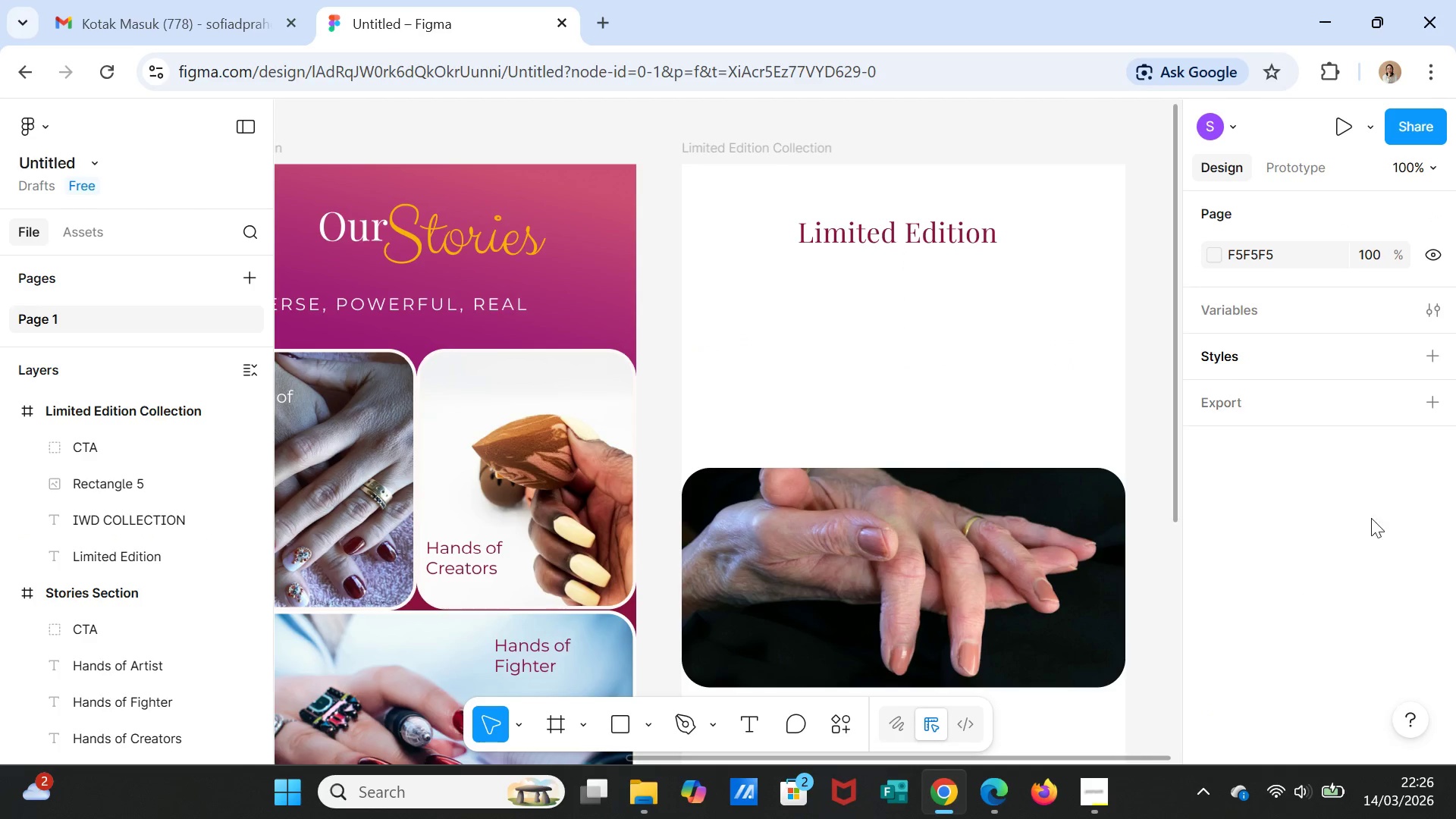 
scroll: coordinate [1334, 571], scroll_direction: down, amount: 4.0
 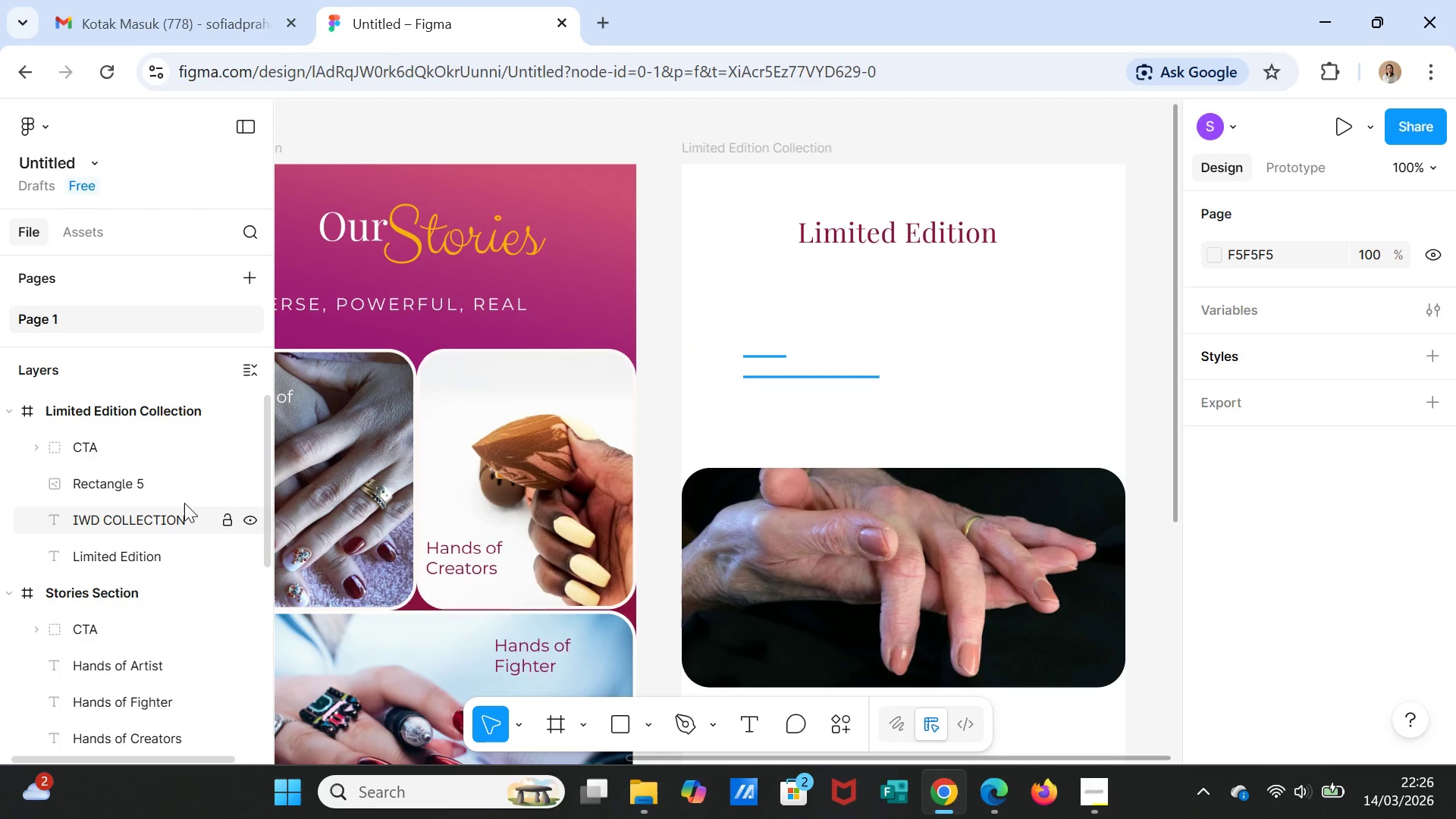 
left_click([166, 516])
 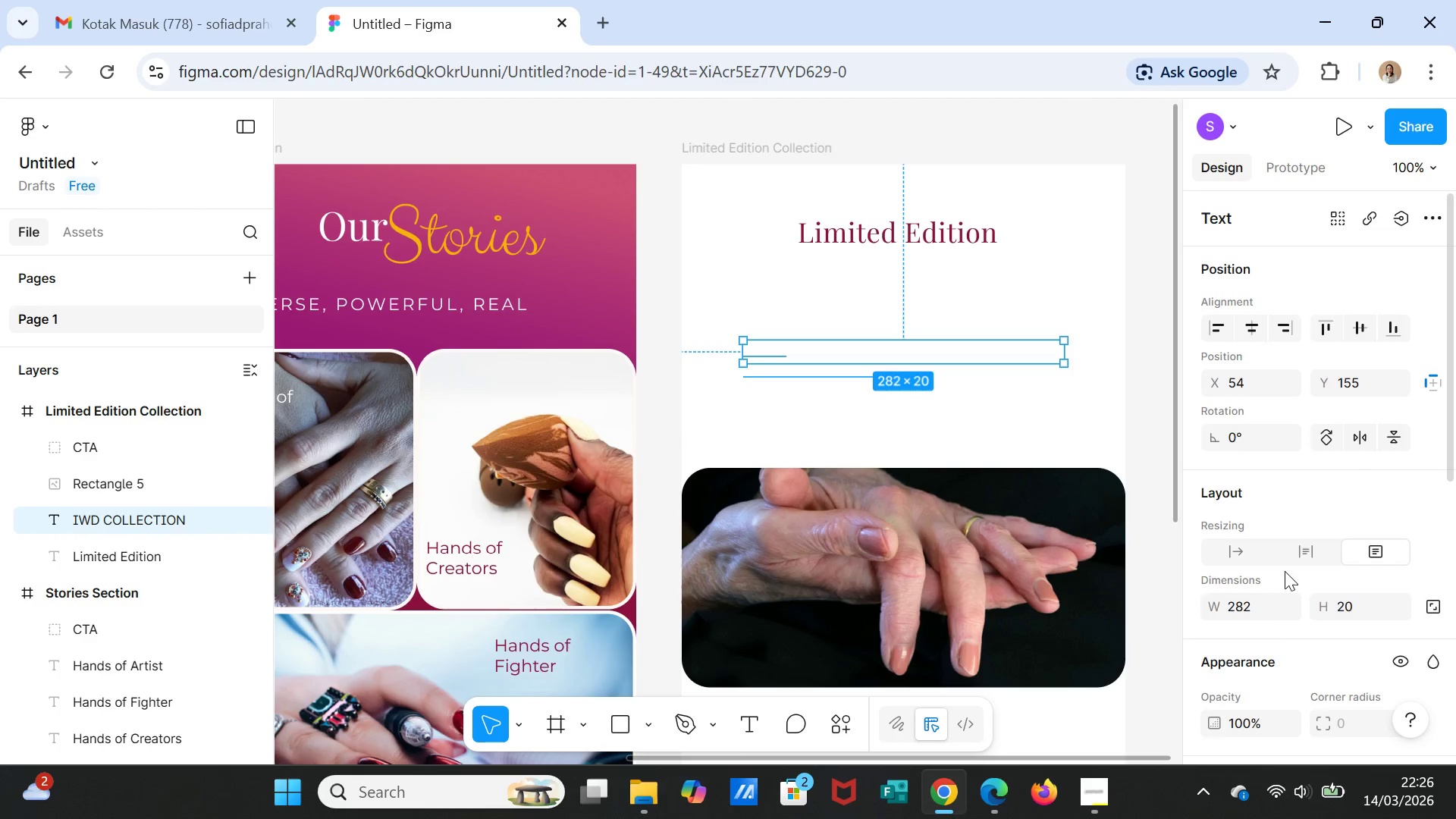 
scroll: coordinate [1252, 597], scroll_direction: down, amount: 4.0
 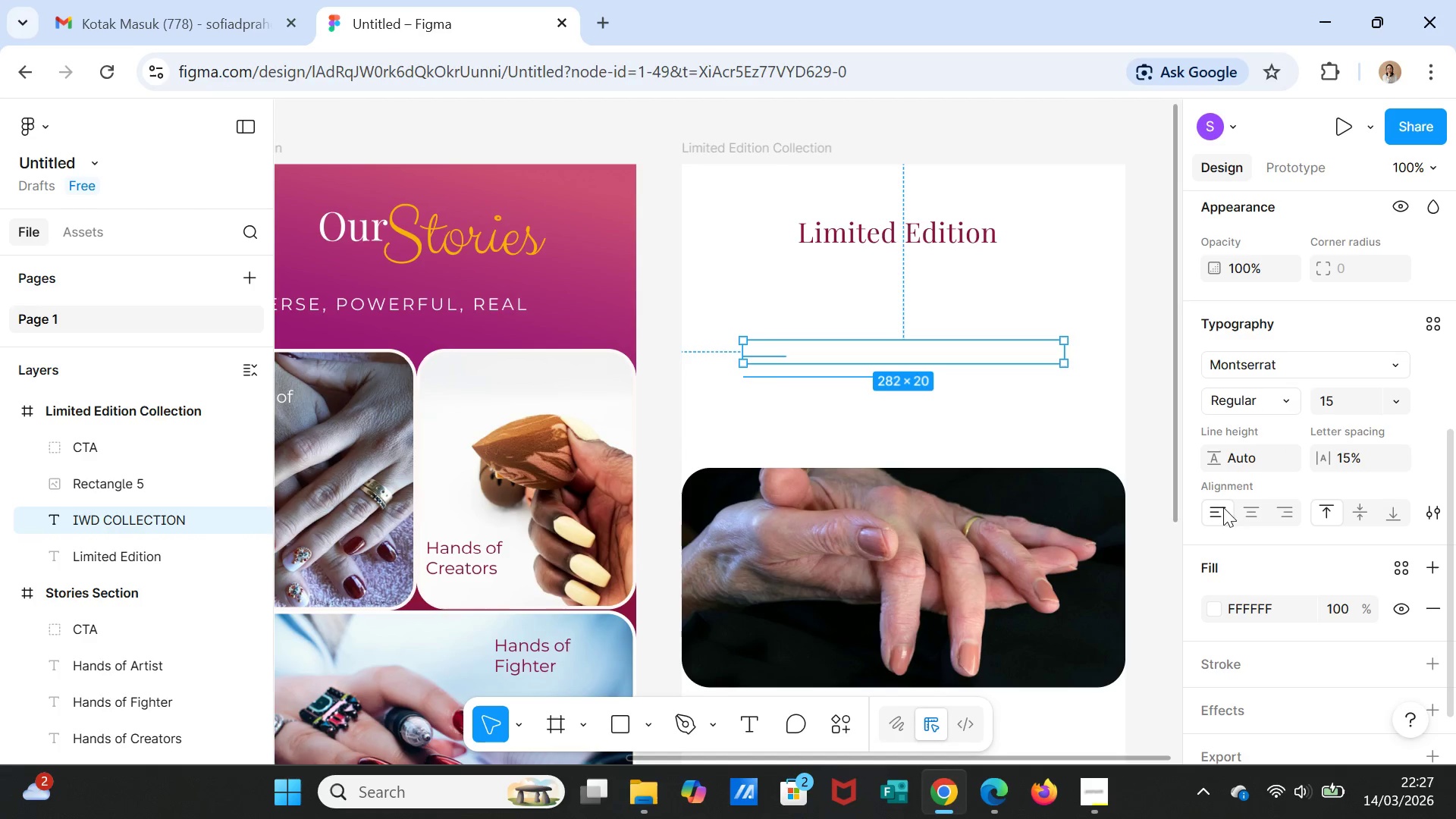 
left_click([1216, 605])
 